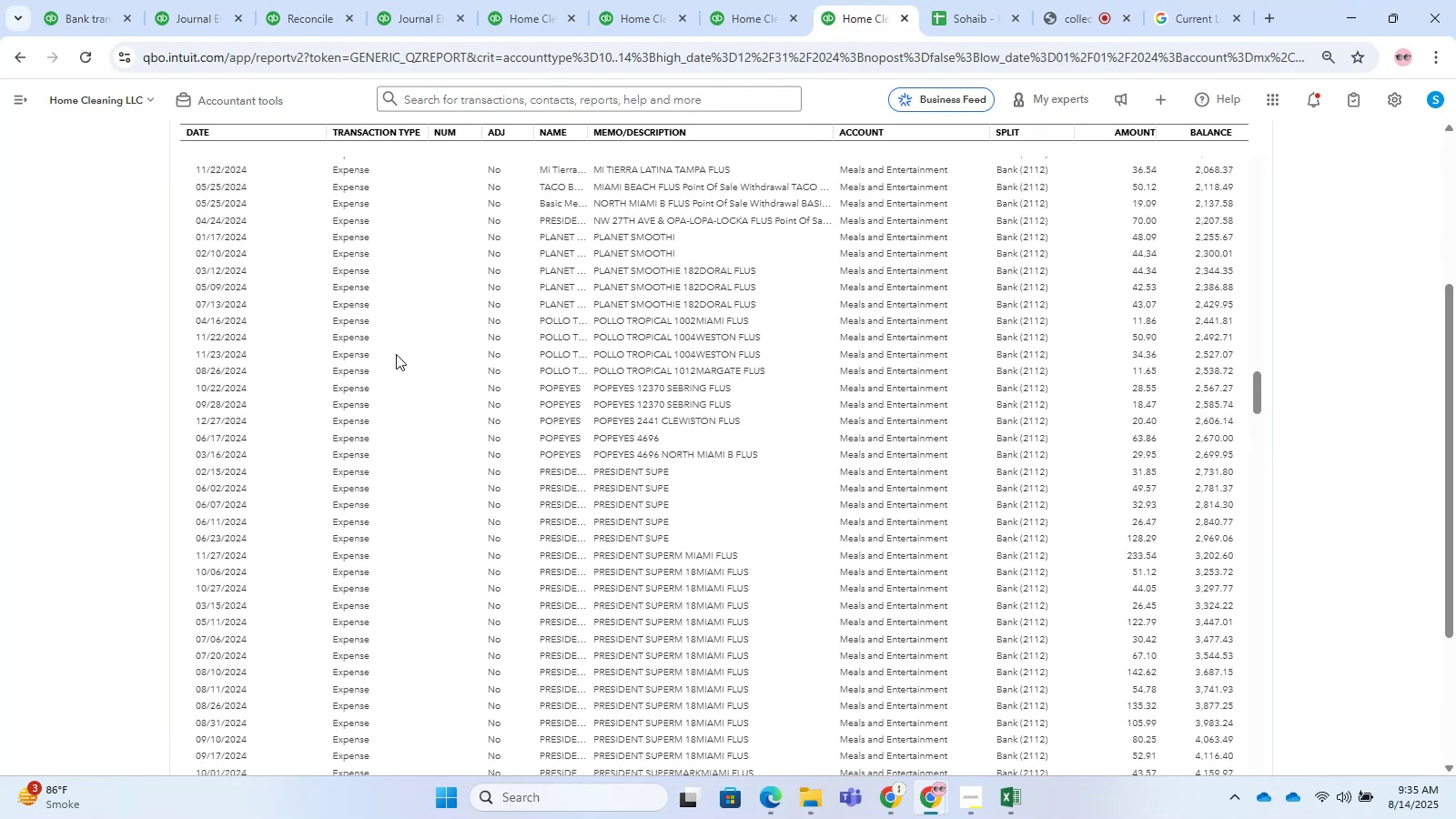 
wait(8.38)
 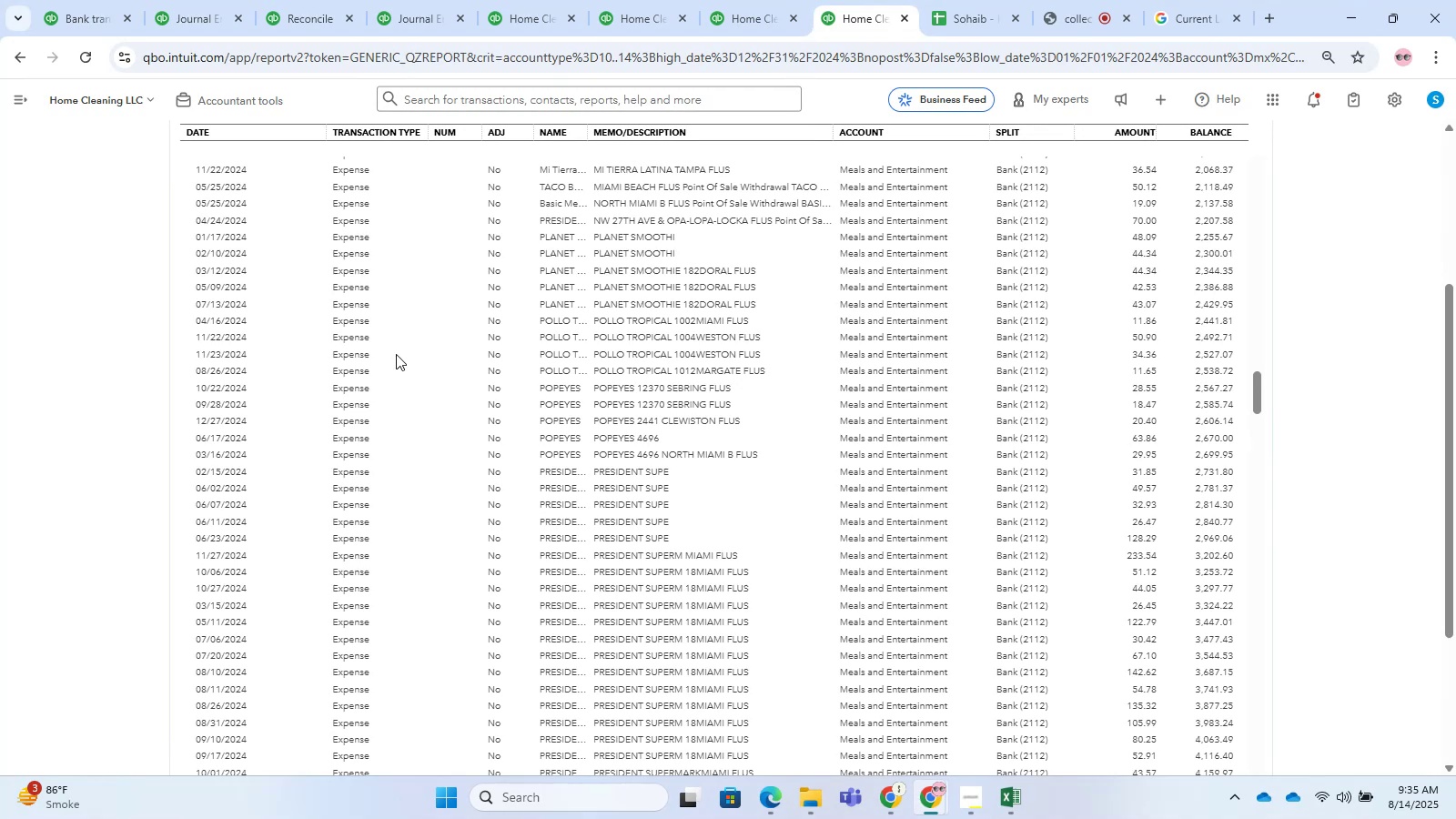 
scroll: coordinate [337, 359], scroll_direction: down, amount: 25.0
 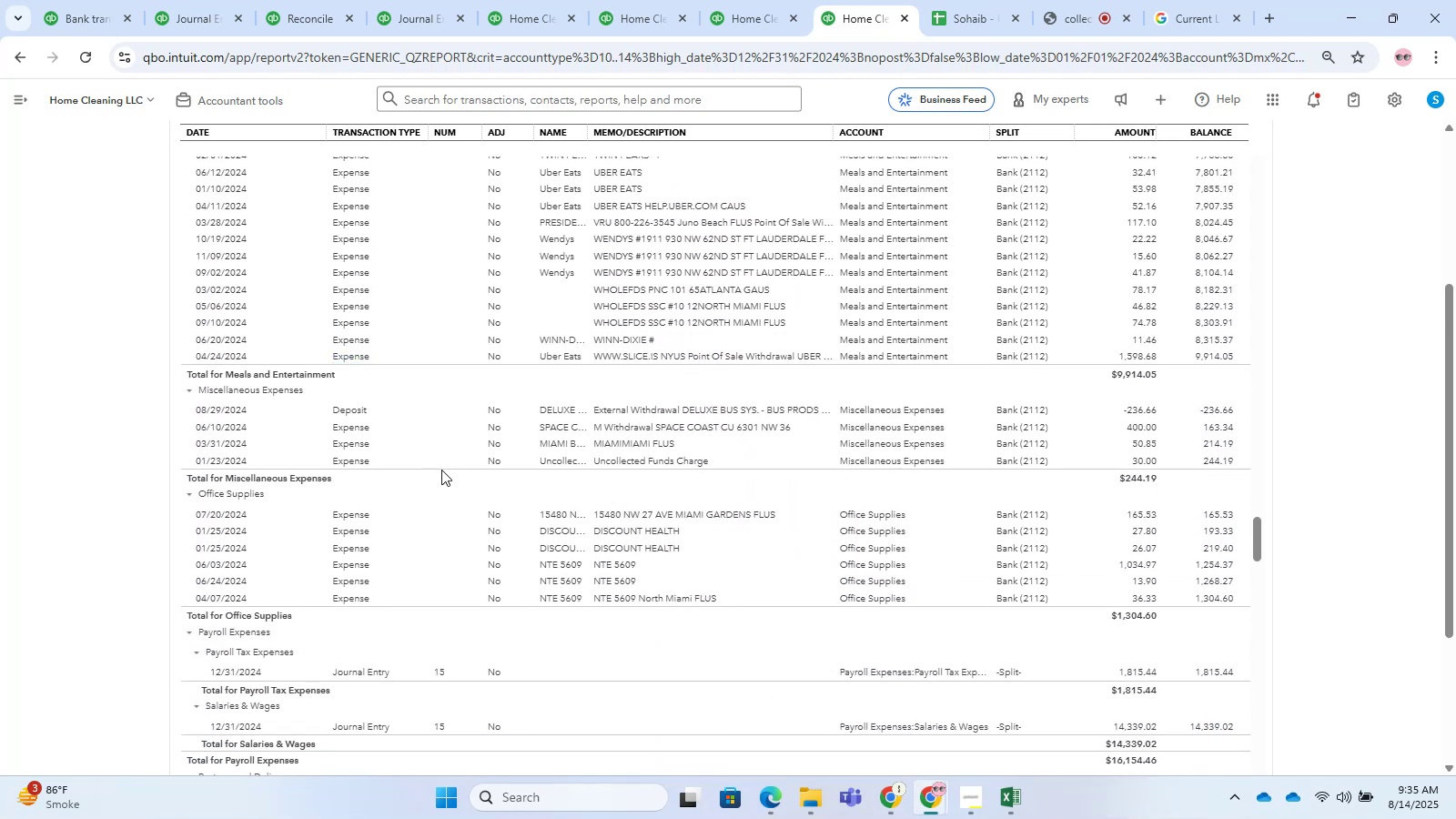 
wait(11.05)
 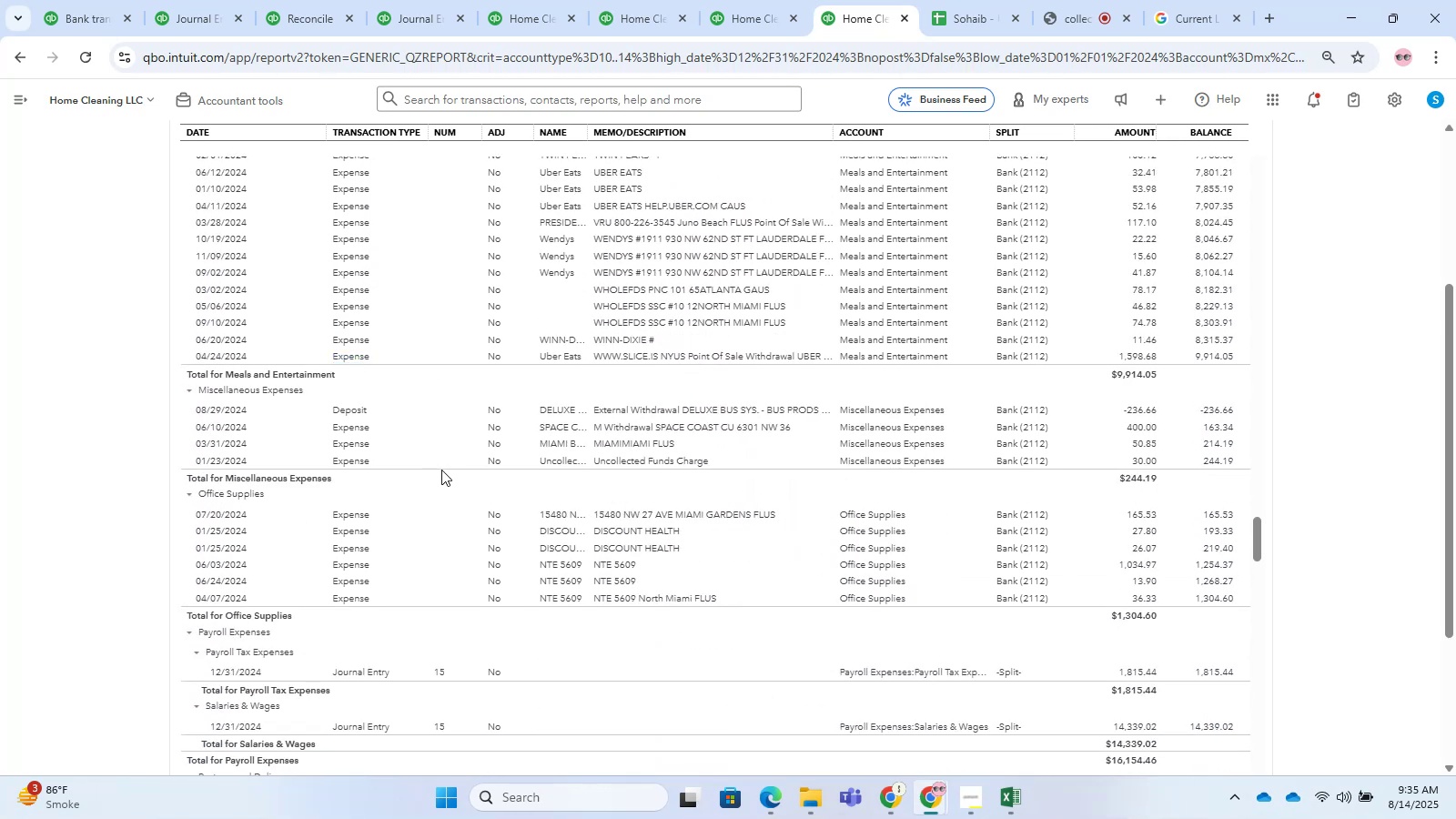 
mouse_move([1071, 23])
 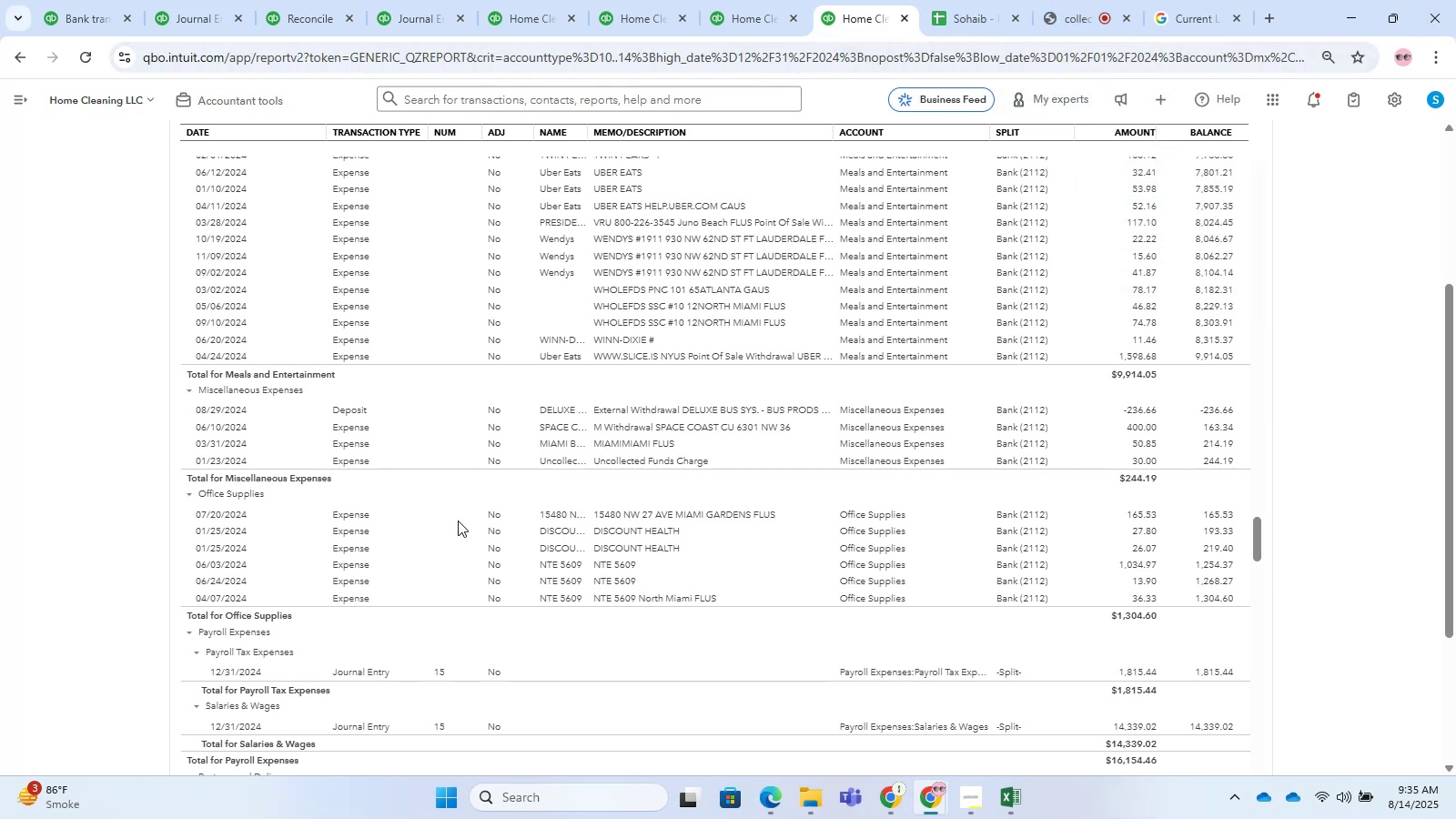 
scroll: coordinate [458, 521], scroll_direction: down, amount: 1.0
 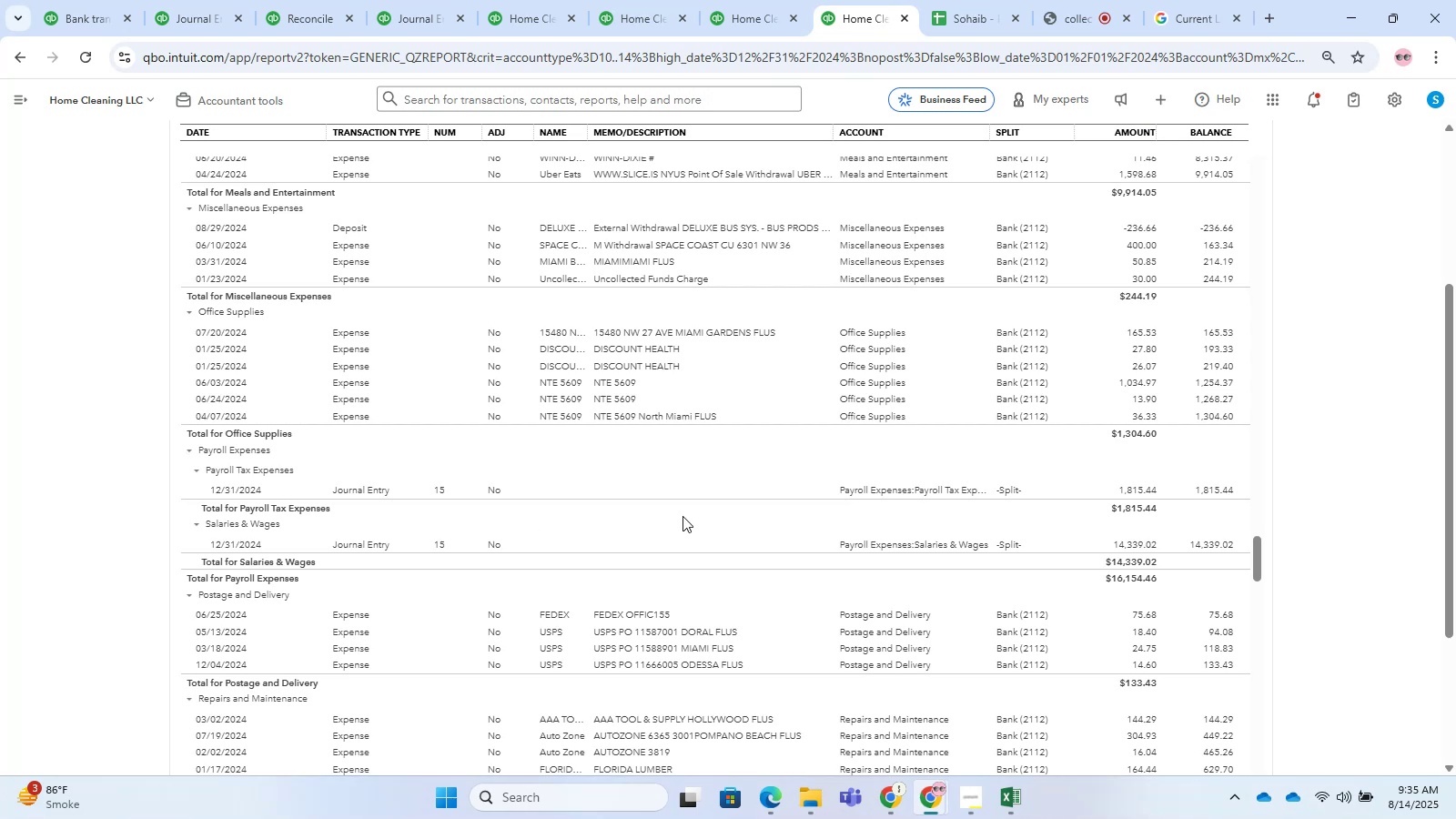 
wait(11.02)
 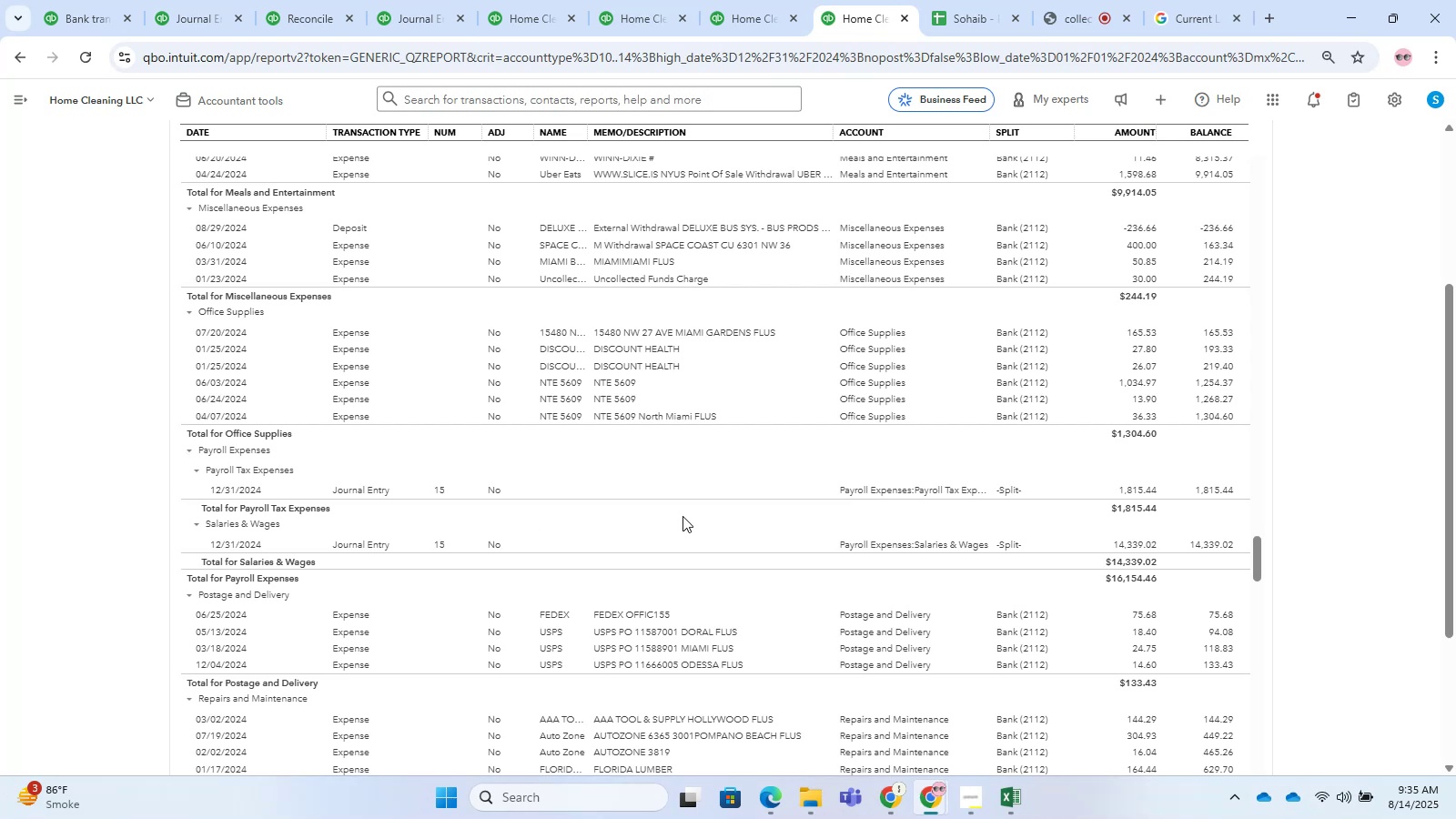 
scroll: coordinate [497, 515], scroll_direction: down, amount: 3.0
 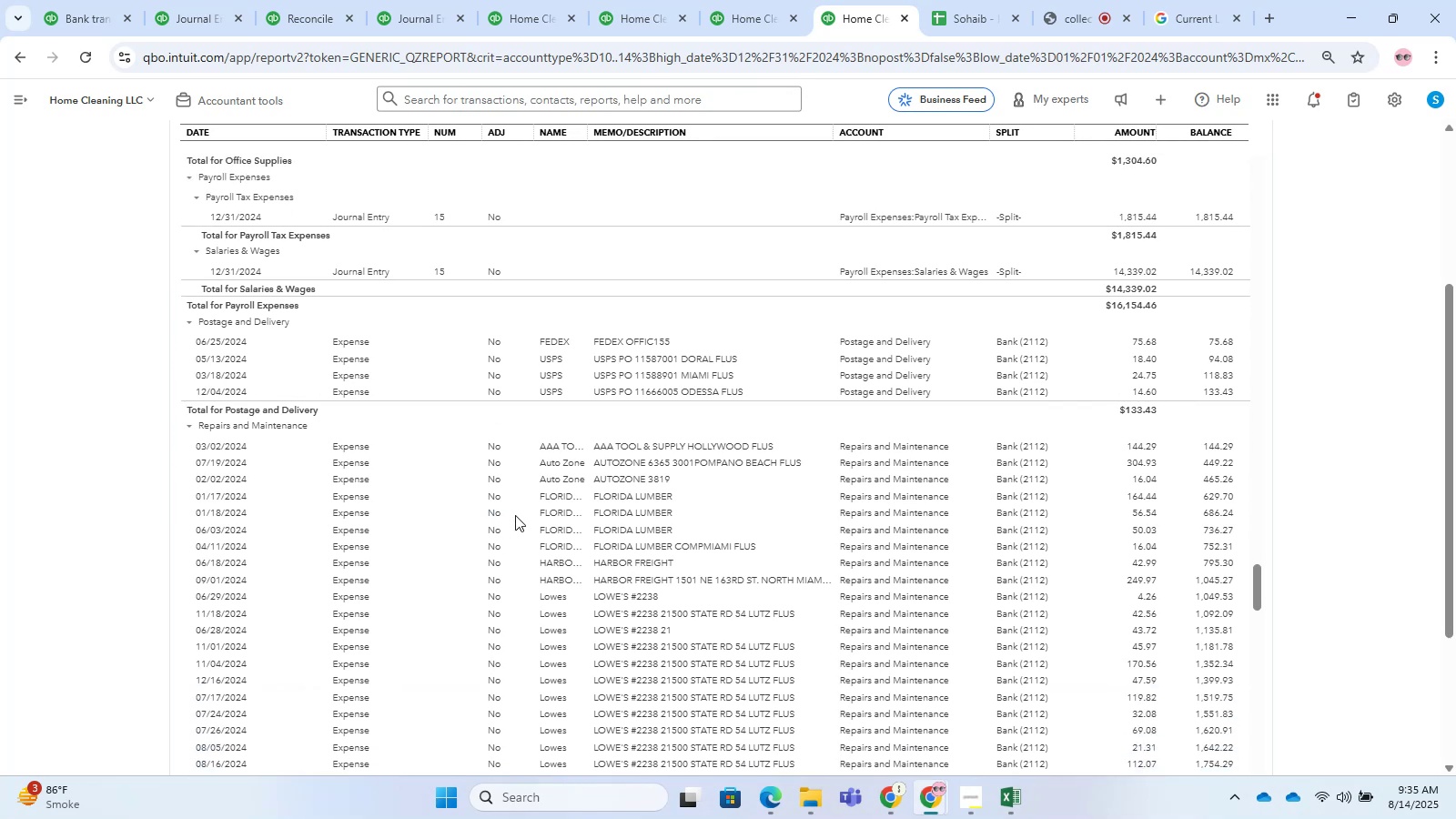 
wait(8.16)
 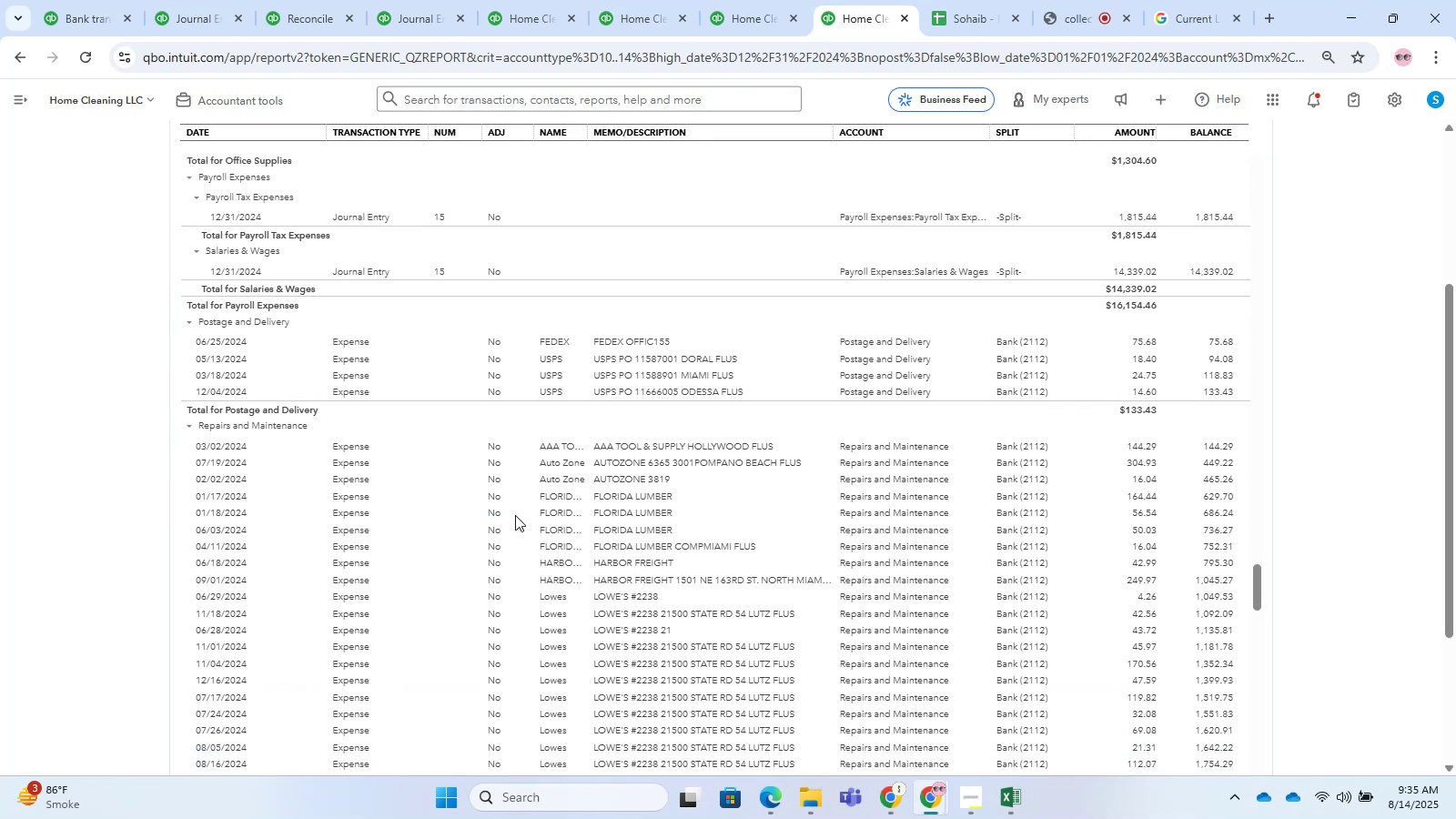 
scroll: coordinate [482, 576], scroll_direction: down, amount: 34.0
 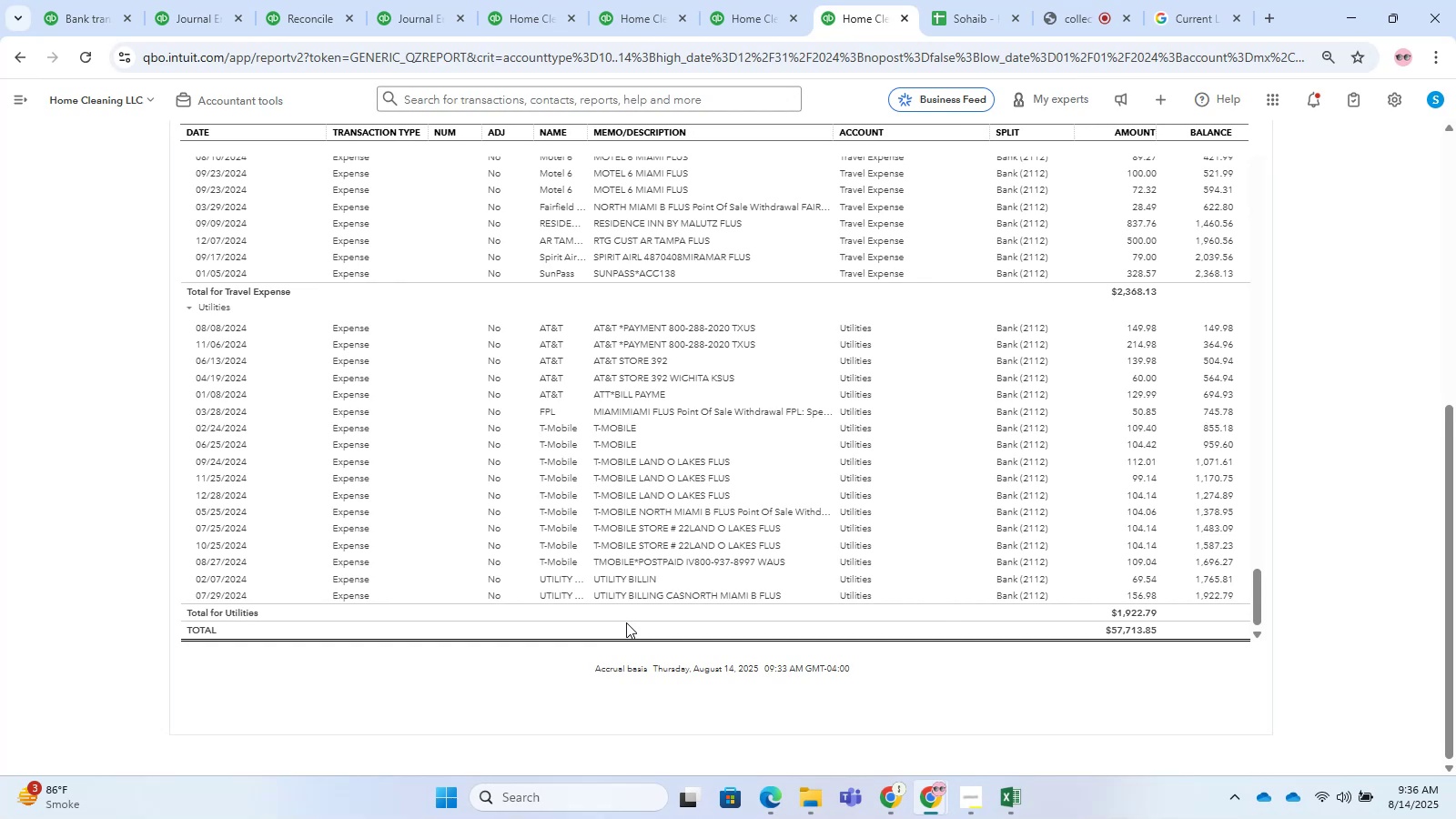 
wait(37.2)
 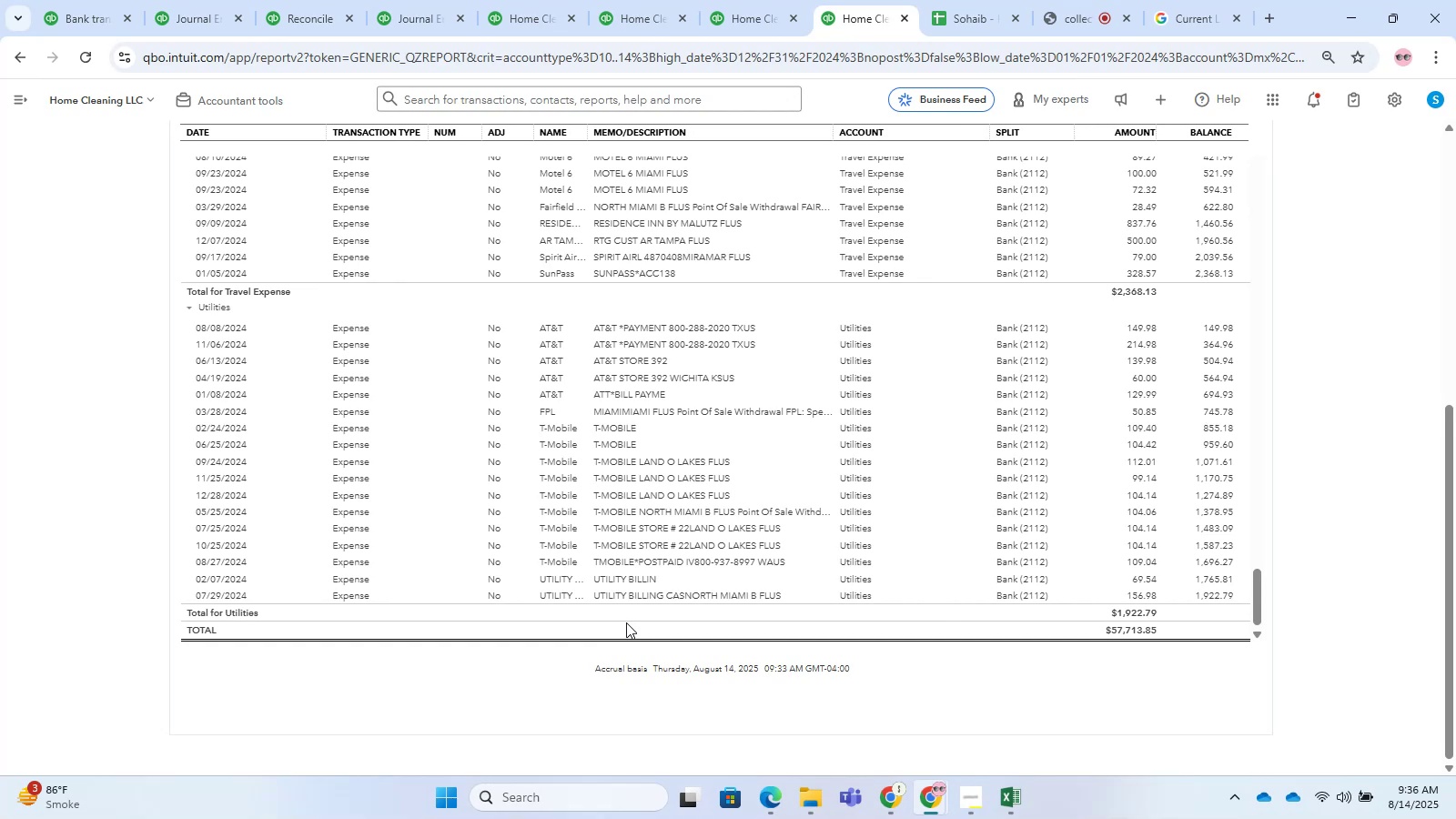 
left_click_drag(start_coordinate=[829, 137], to_coordinate=[1003, 121])
 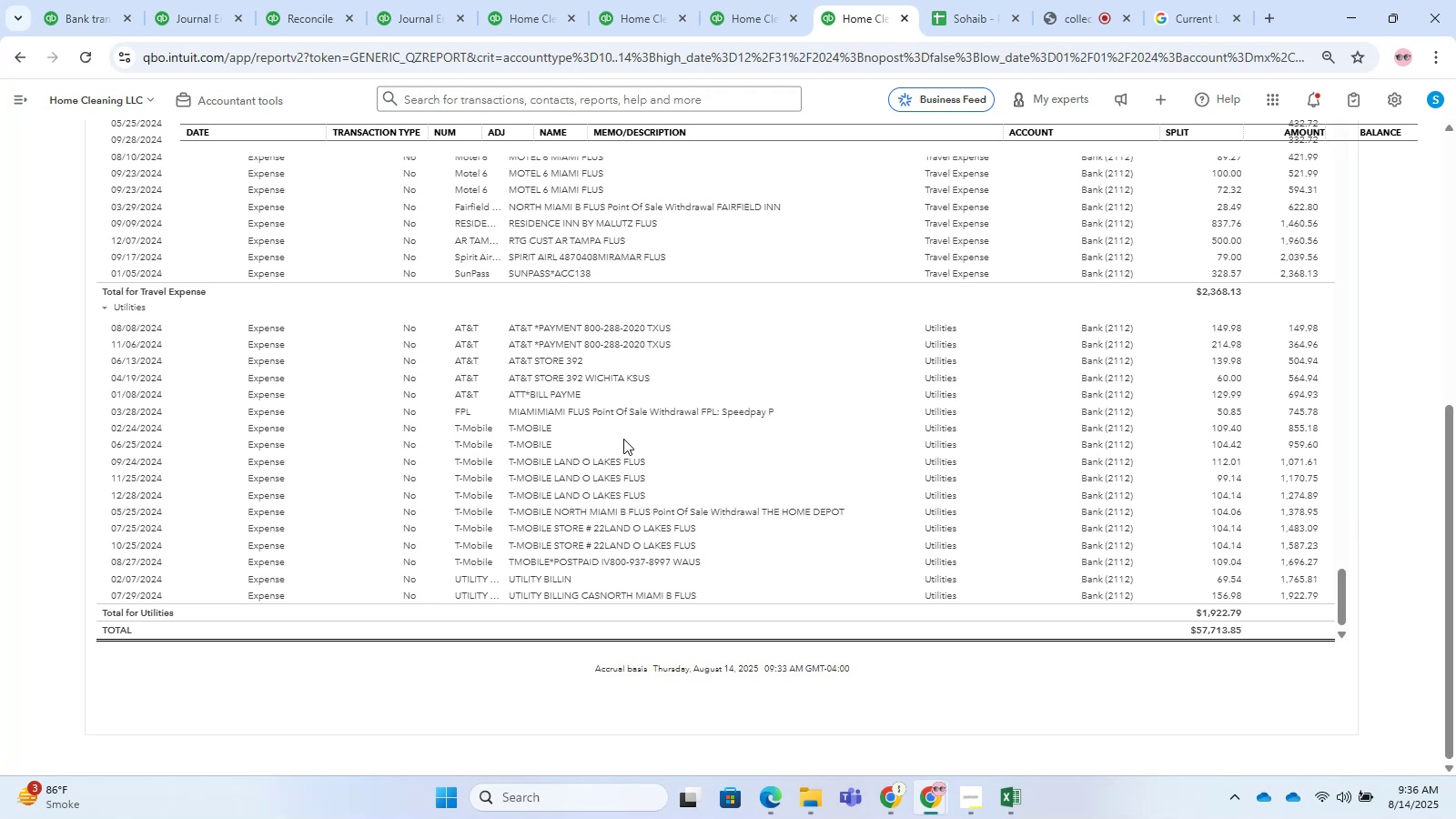 
wait(12.73)
 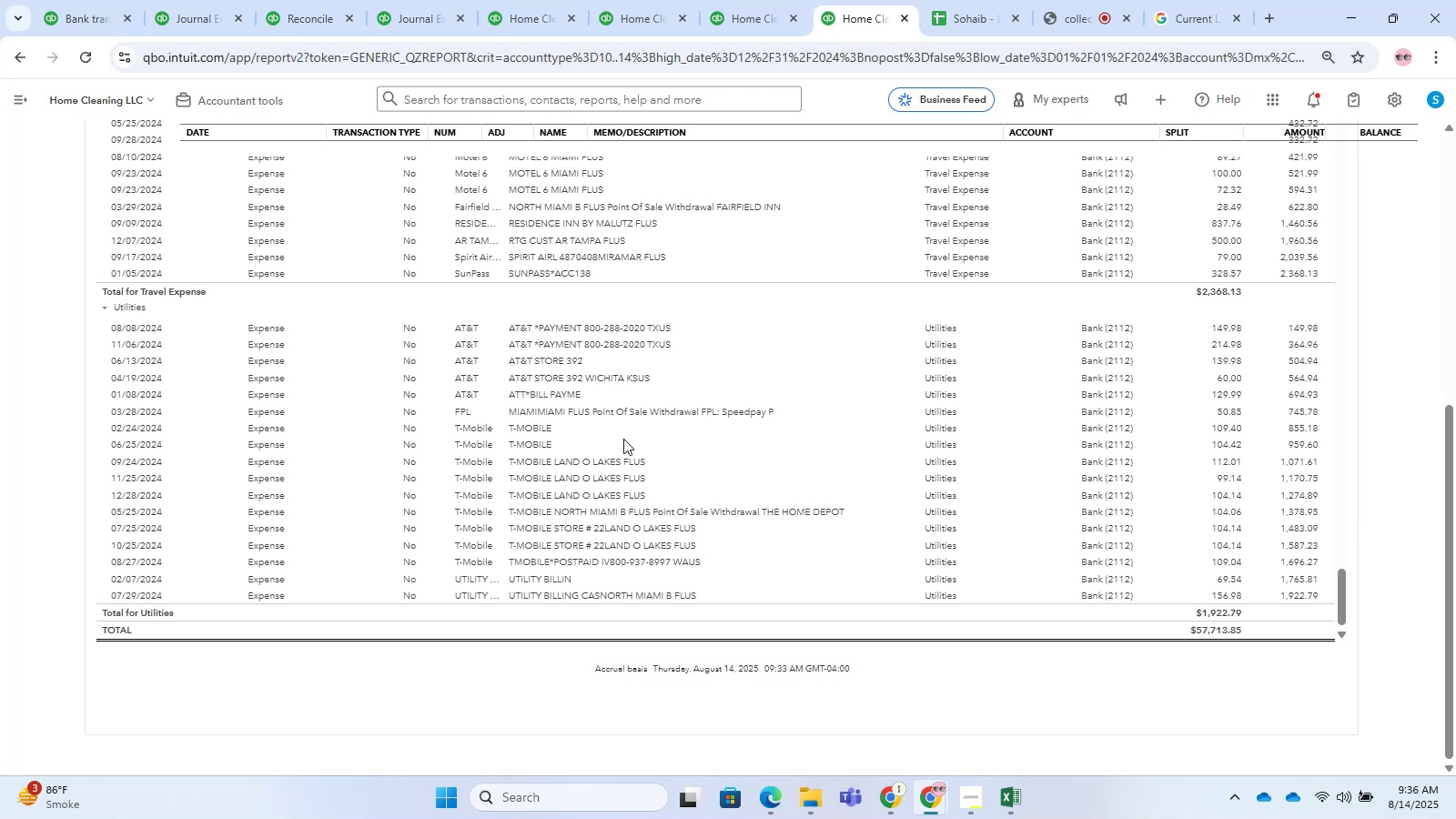 
scroll: coordinate [743, 397], scroll_direction: up, amount: 5.0
 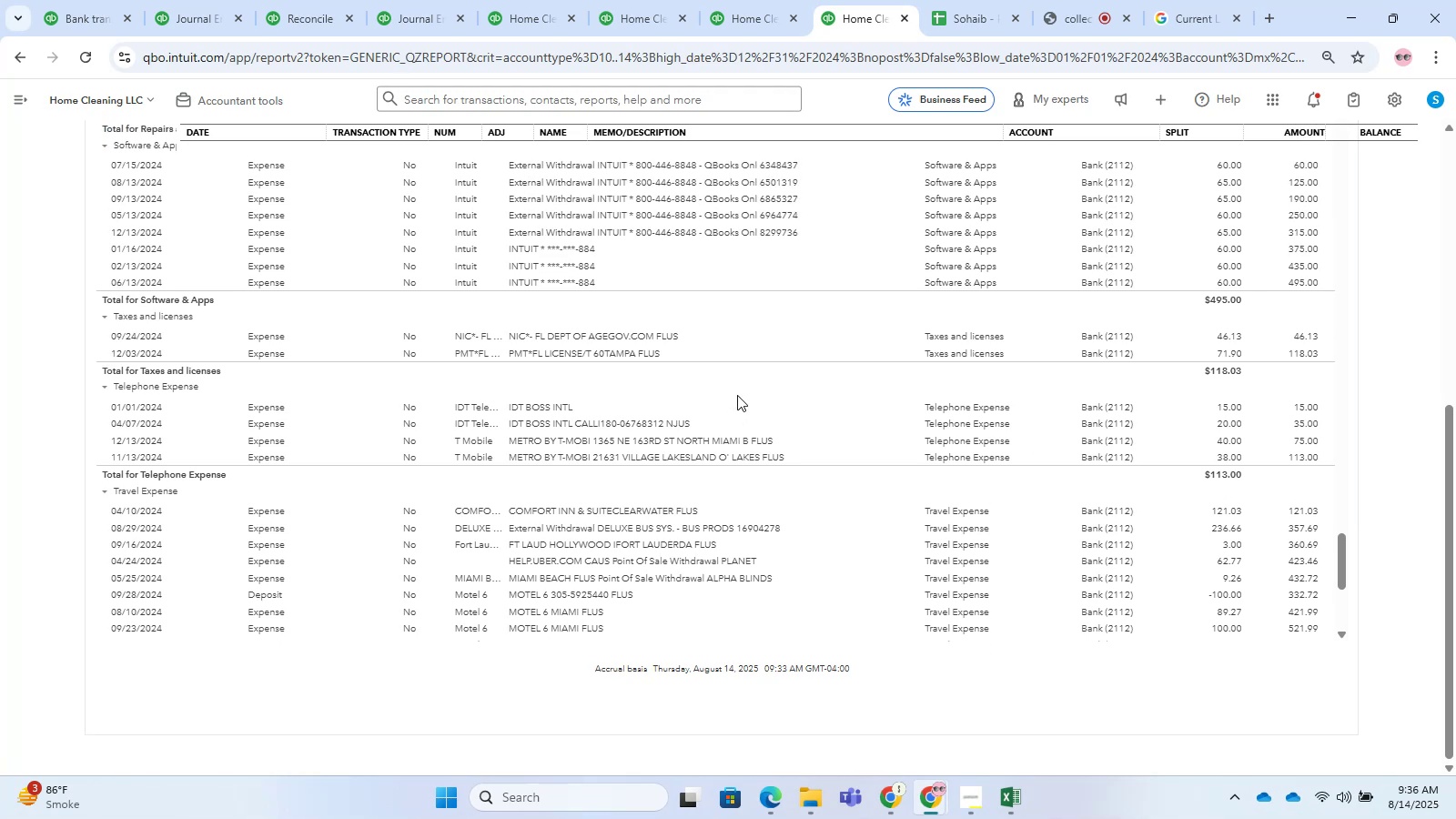 
scroll: coordinate [737, 395], scroll_direction: down, amount: 6.0
 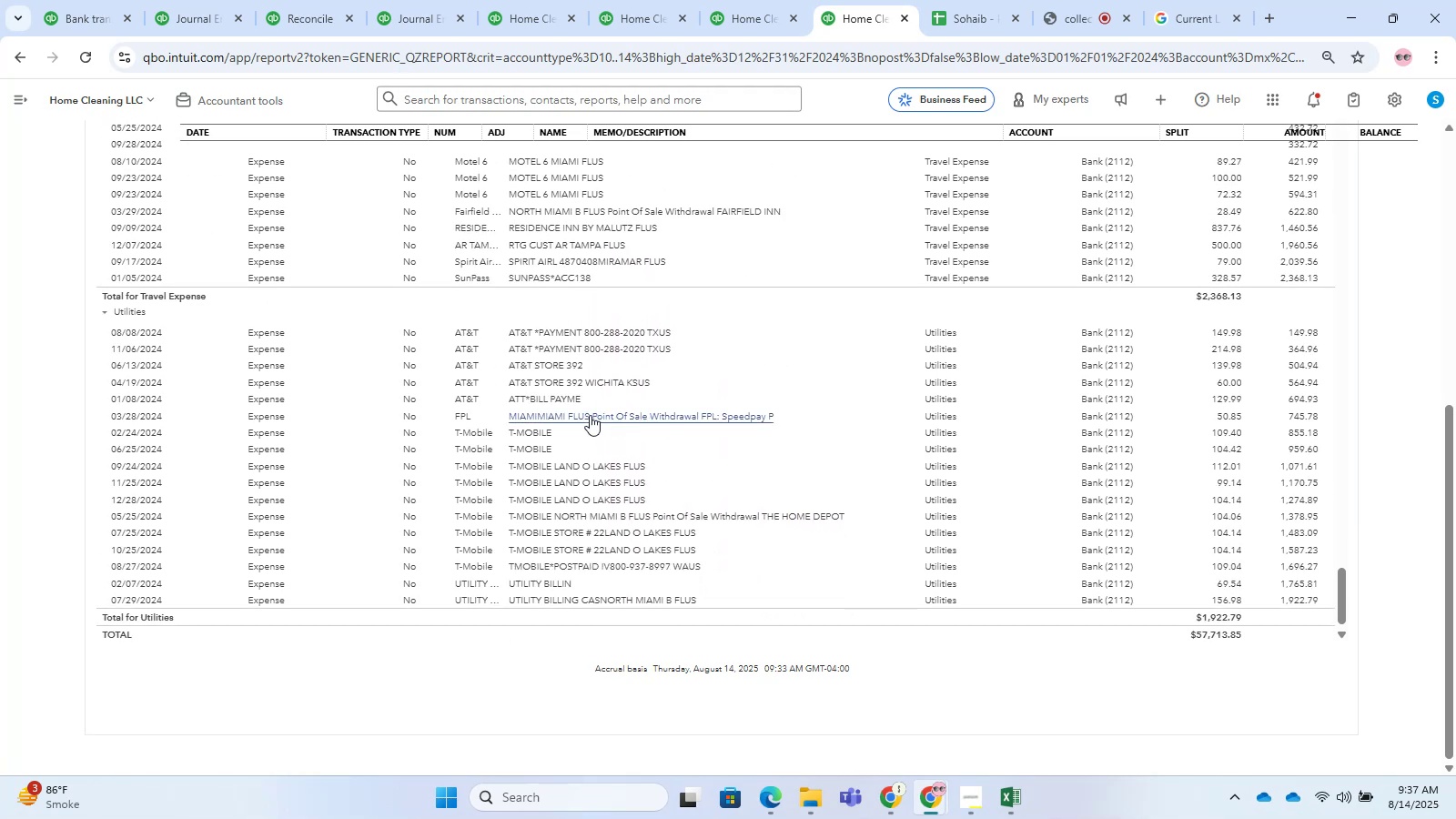 
scroll: coordinate [593, 420], scroll_direction: up, amount: 3.0
 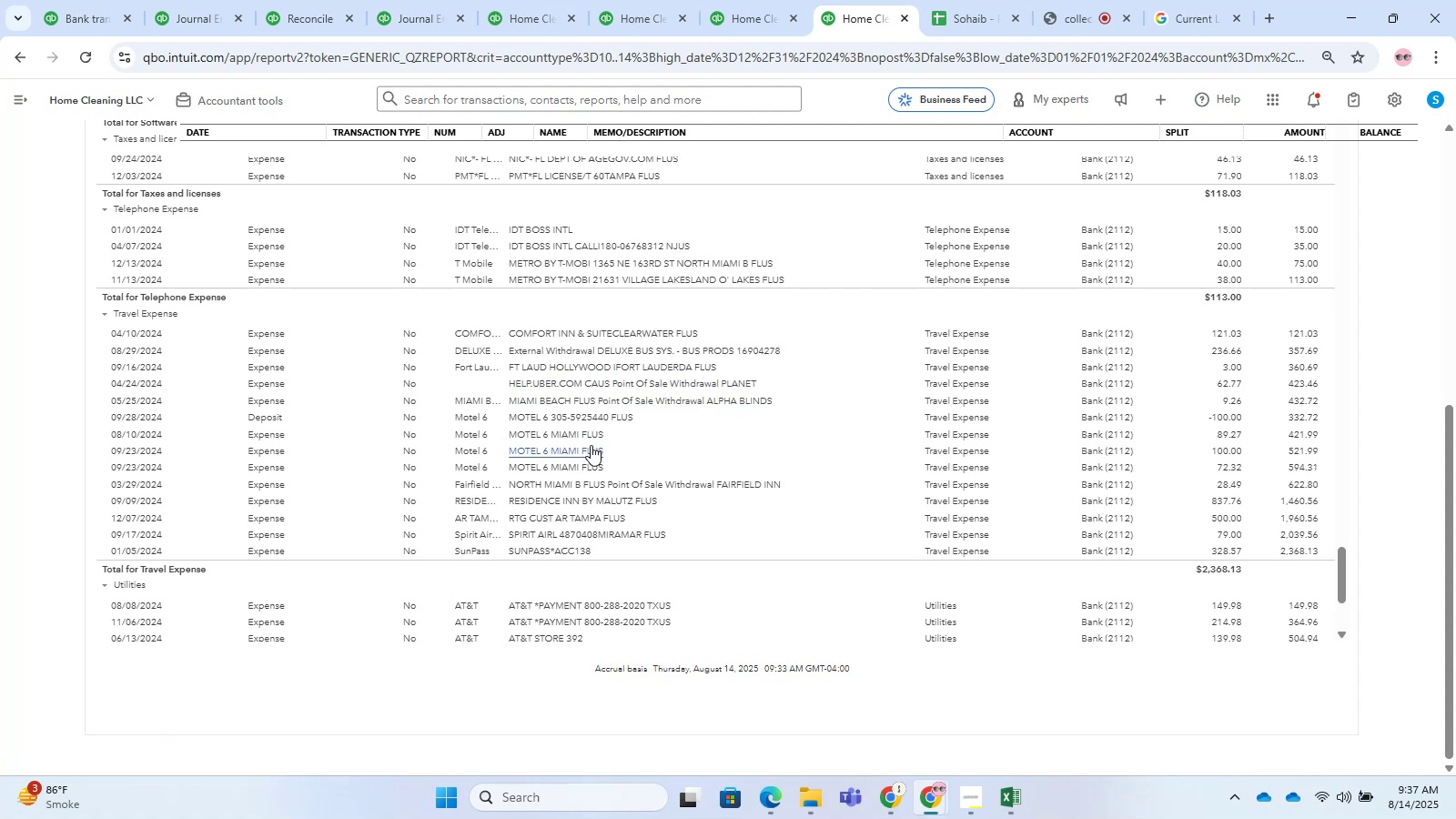 
wait(8.34)
 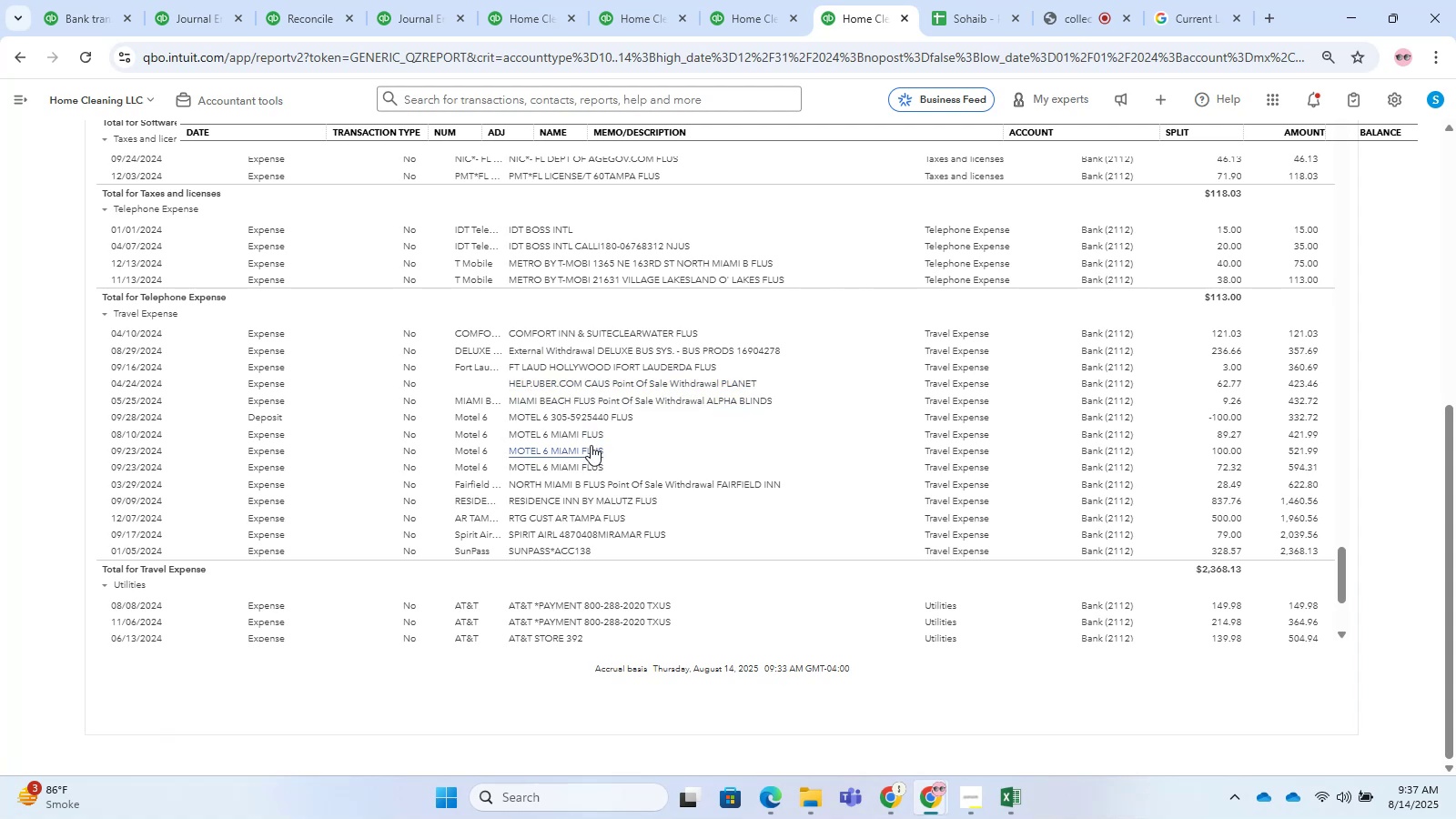 
scroll: coordinate [956, 469], scroll_direction: up, amount: 20.0
 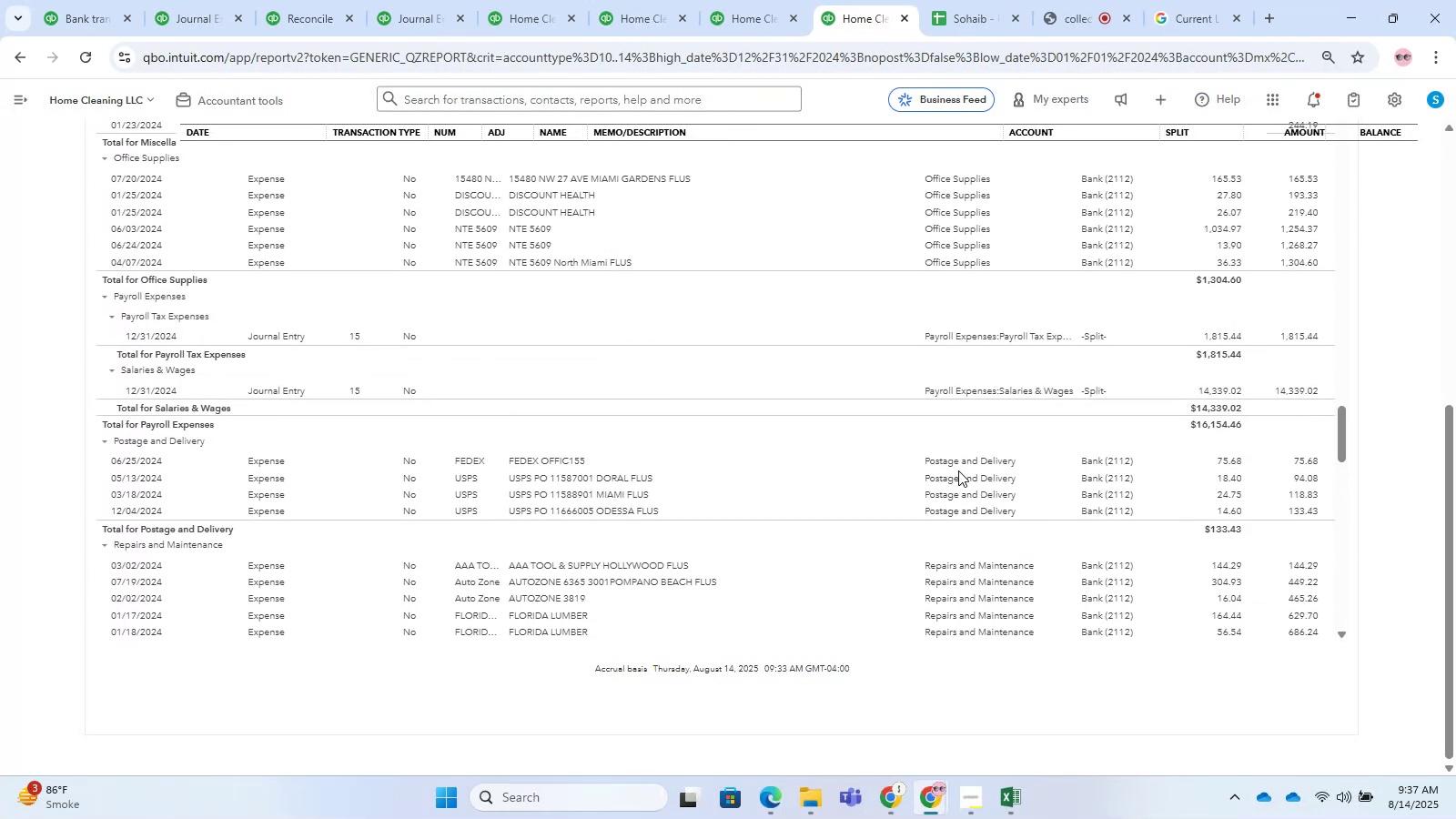 
scroll: coordinate [958, 470], scroll_direction: down, amount: 4.0
 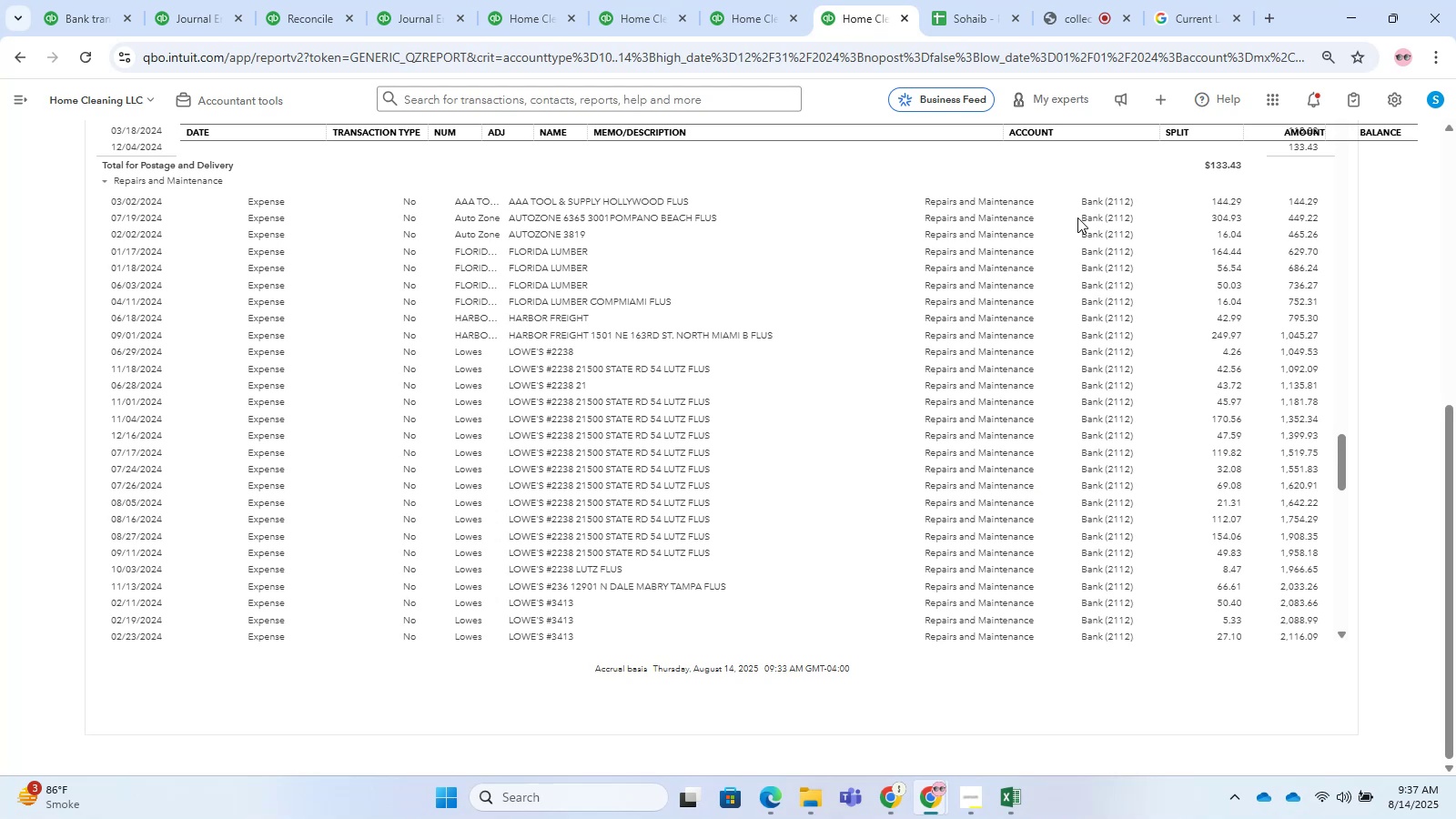 
wait(5.8)
 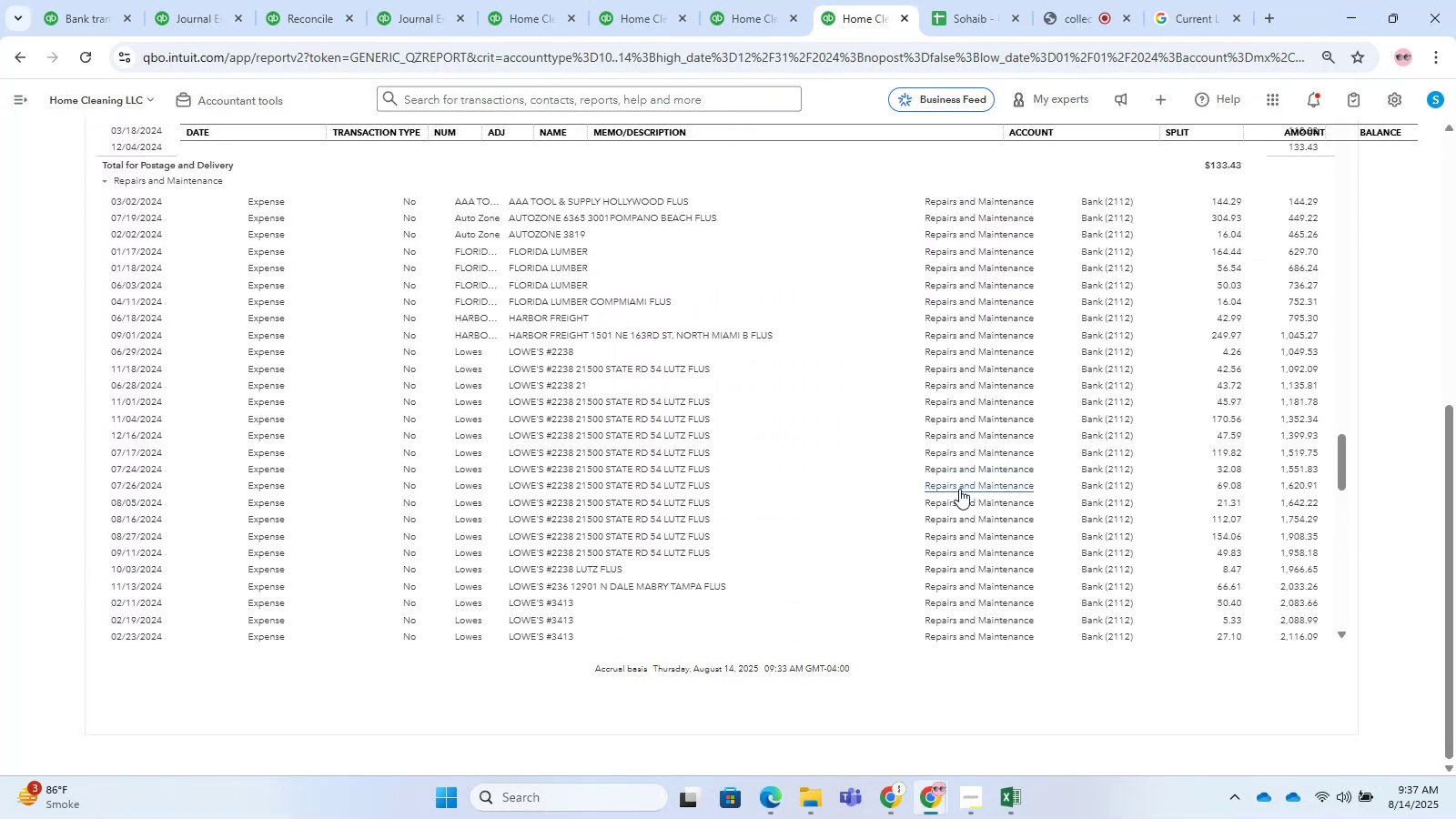 
scroll: coordinate [615, 361], scroll_direction: down, amount: 4.0
 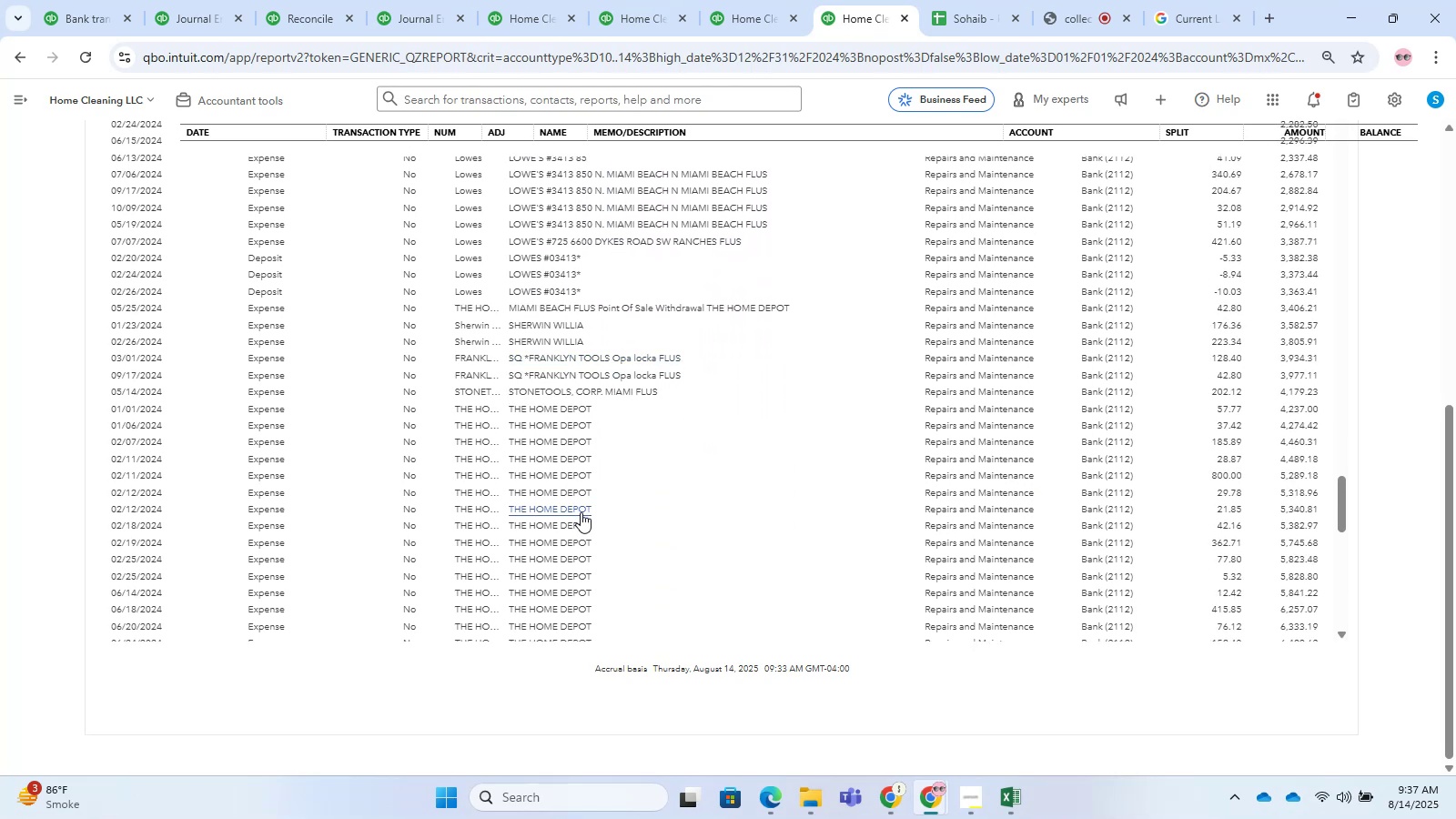 
wait(11.58)
 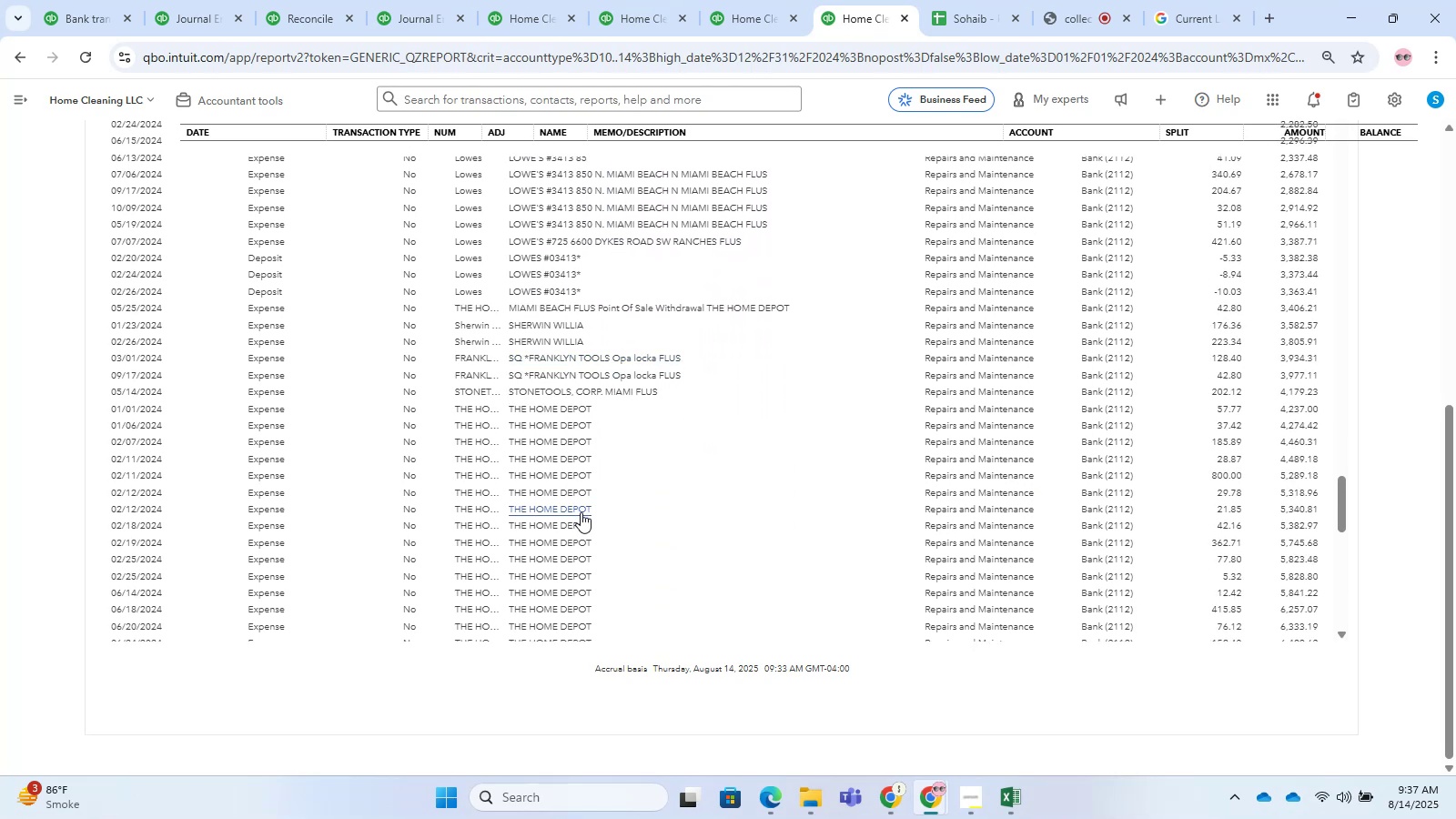 
scroll: coordinate [551, 494], scroll_direction: down, amount: 4.0
 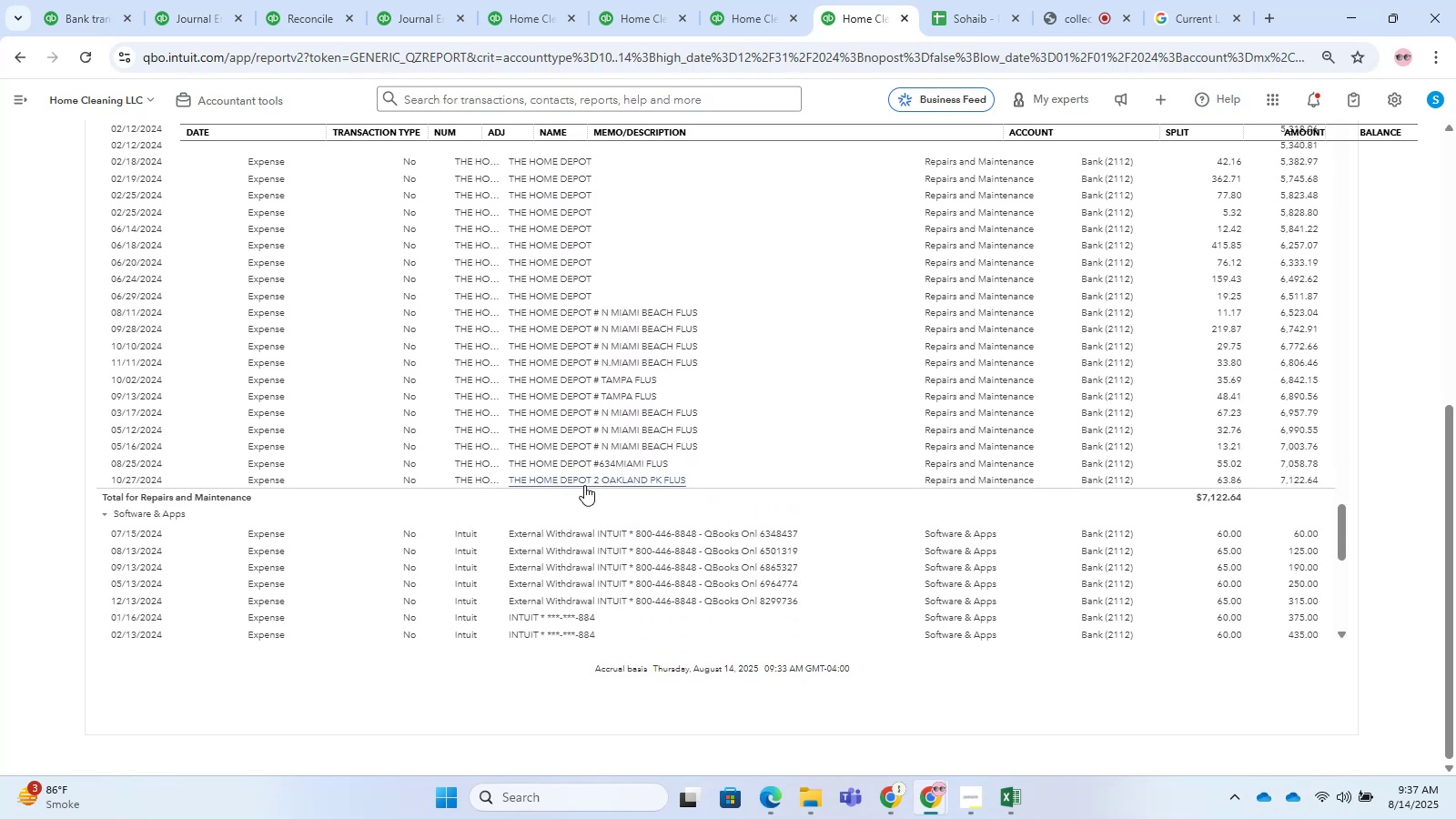 
scroll: coordinate [598, 498], scroll_direction: up, amount: 23.0
 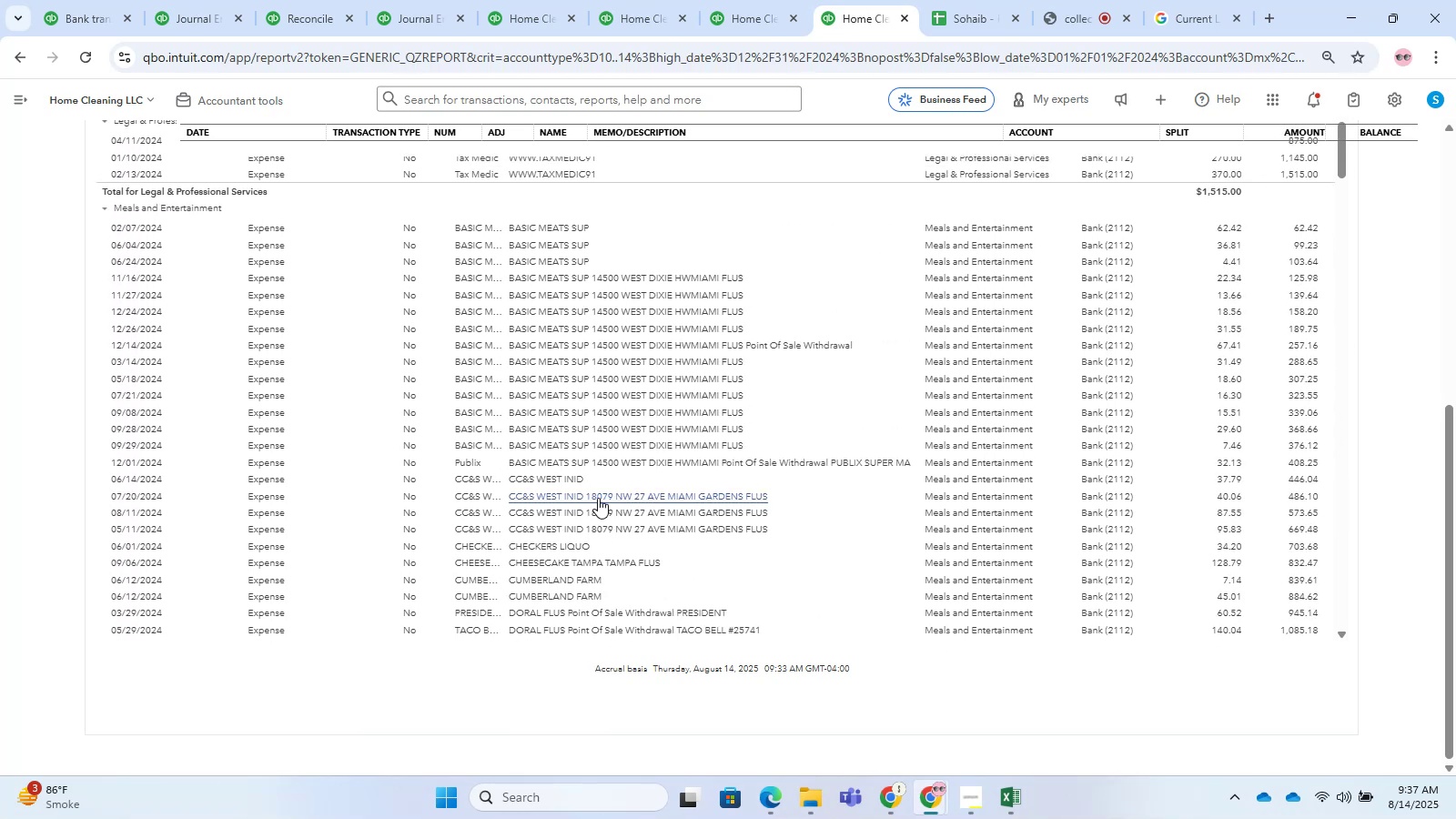 
scroll: coordinate [598, 498], scroll_direction: down, amount: 2.0
 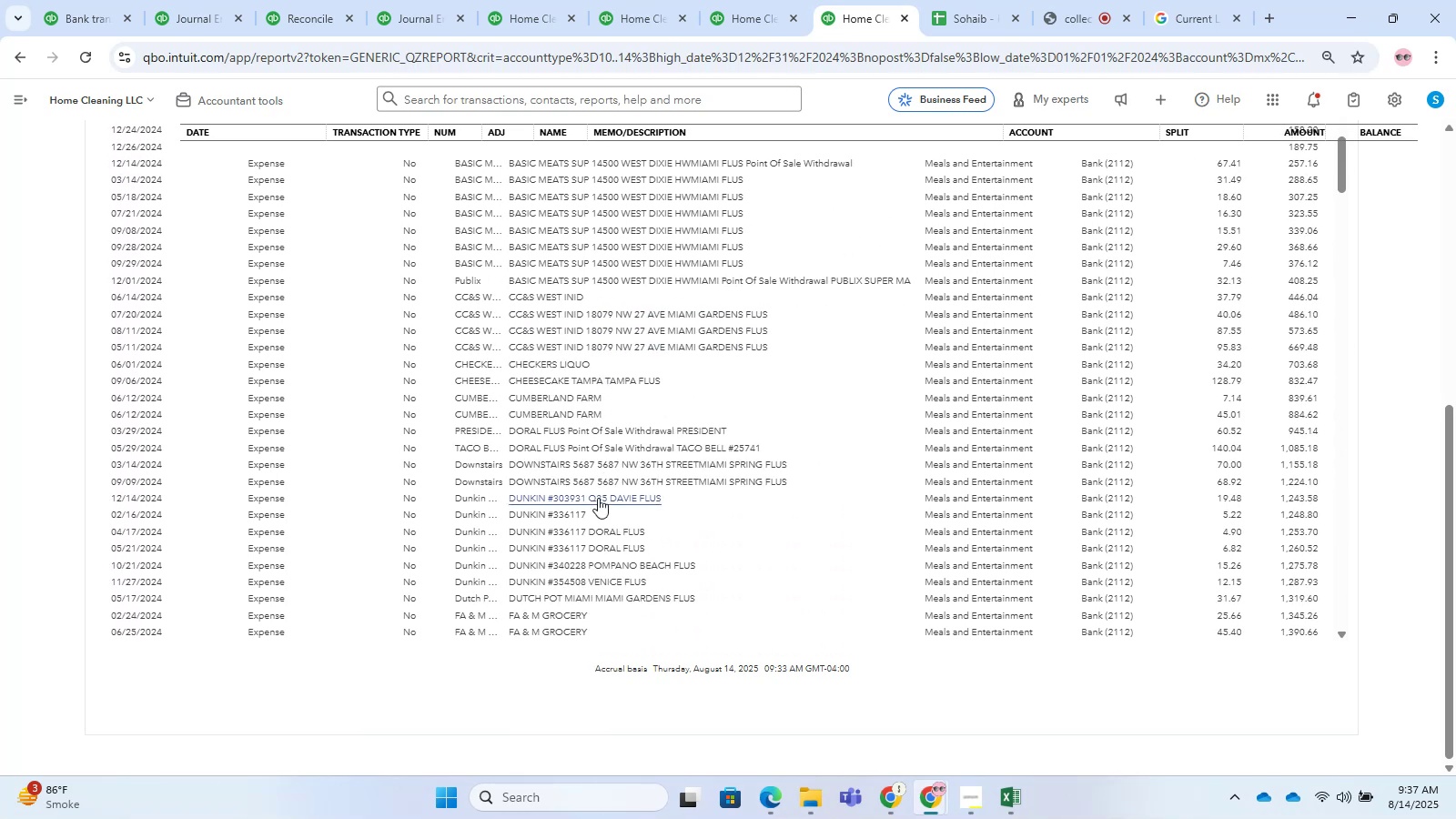 
scroll: coordinate [598, 498], scroll_direction: up, amount: 4.0
 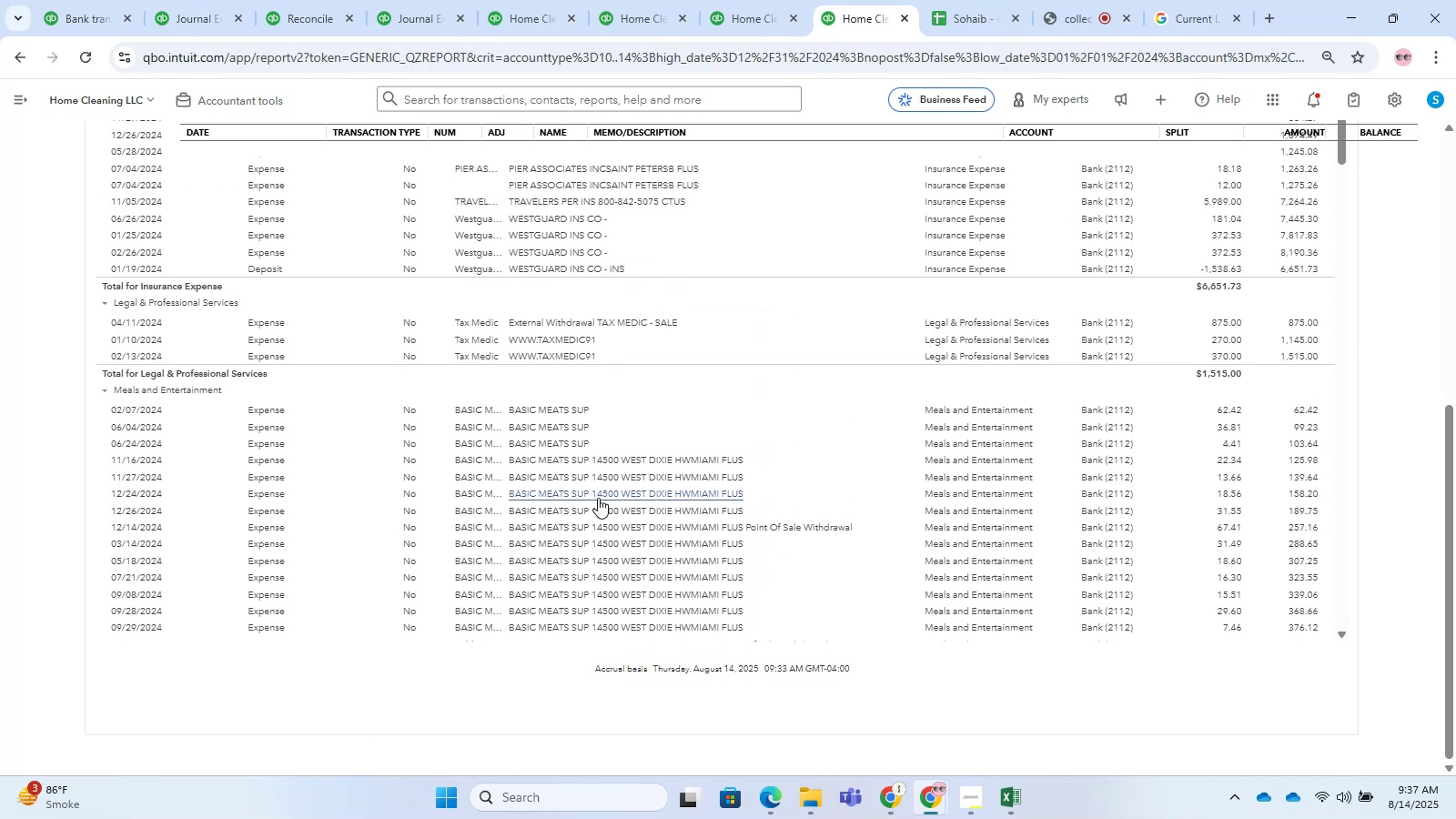 
scroll: coordinate [598, 498], scroll_direction: down, amount: 39.0
 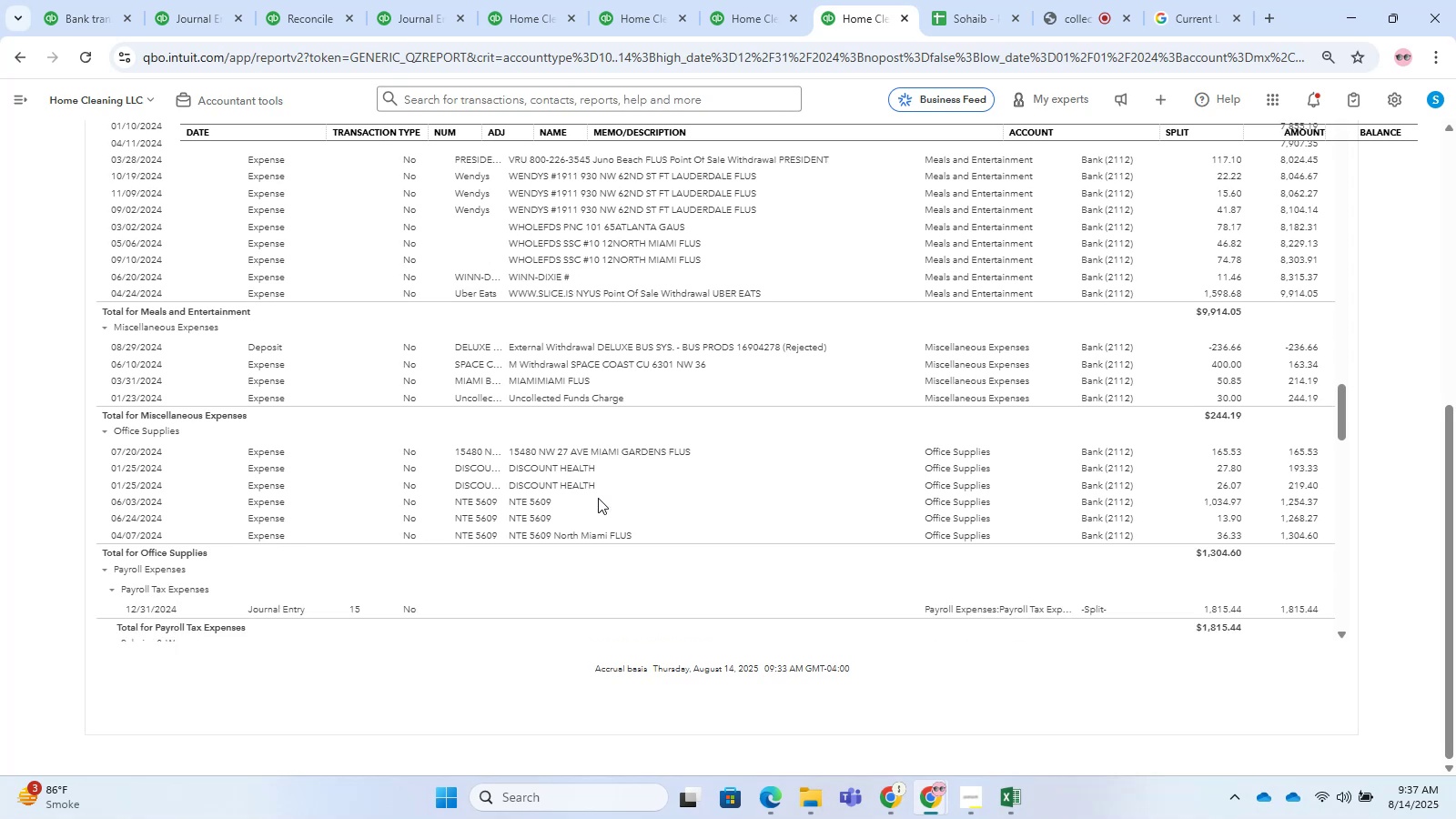 
scroll: coordinate [598, 498], scroll_direction: up, amount: 14.0
 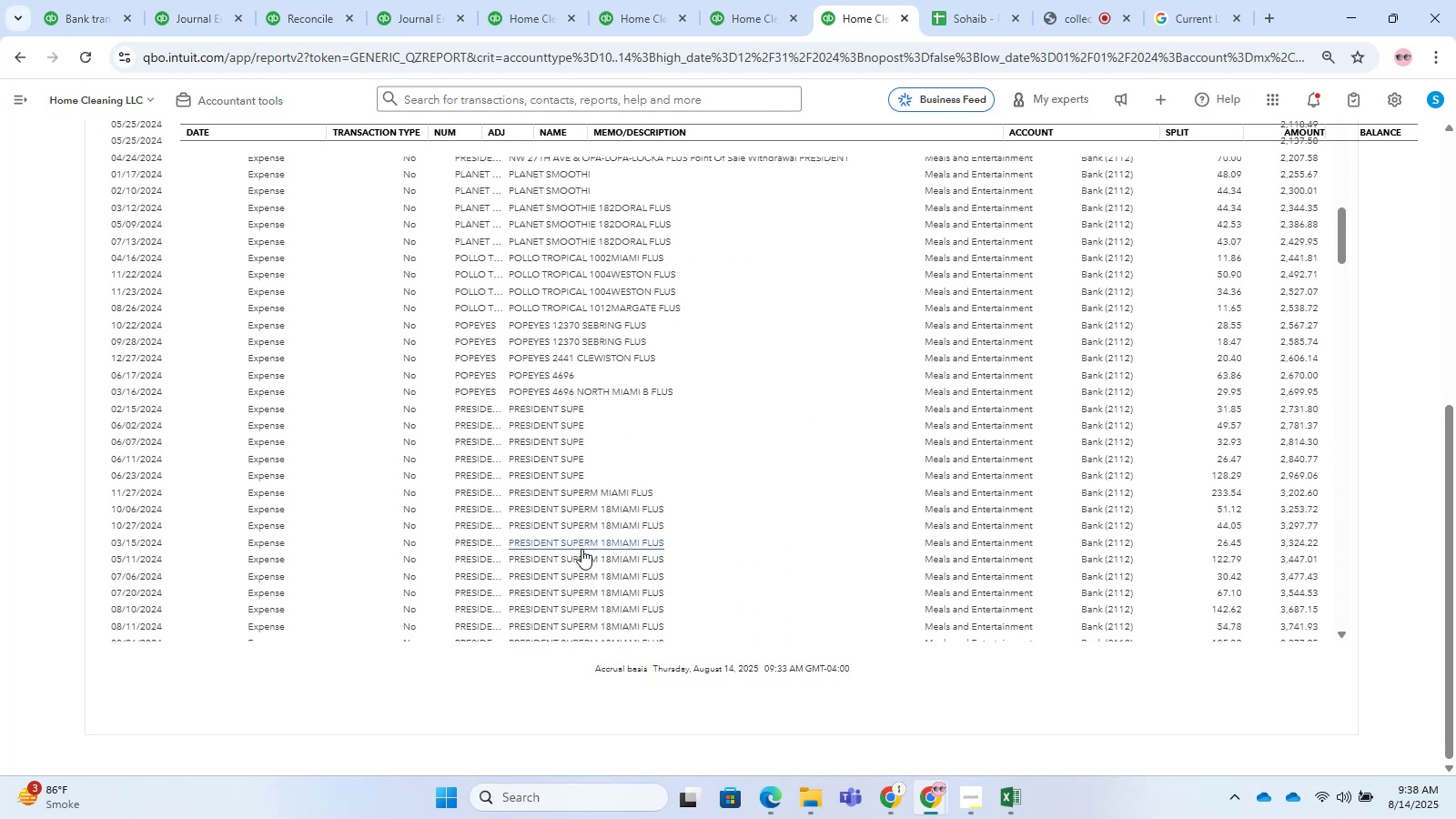 
scroll: coordinate [548, 349], scroll_direction: down, amount: 3.0
 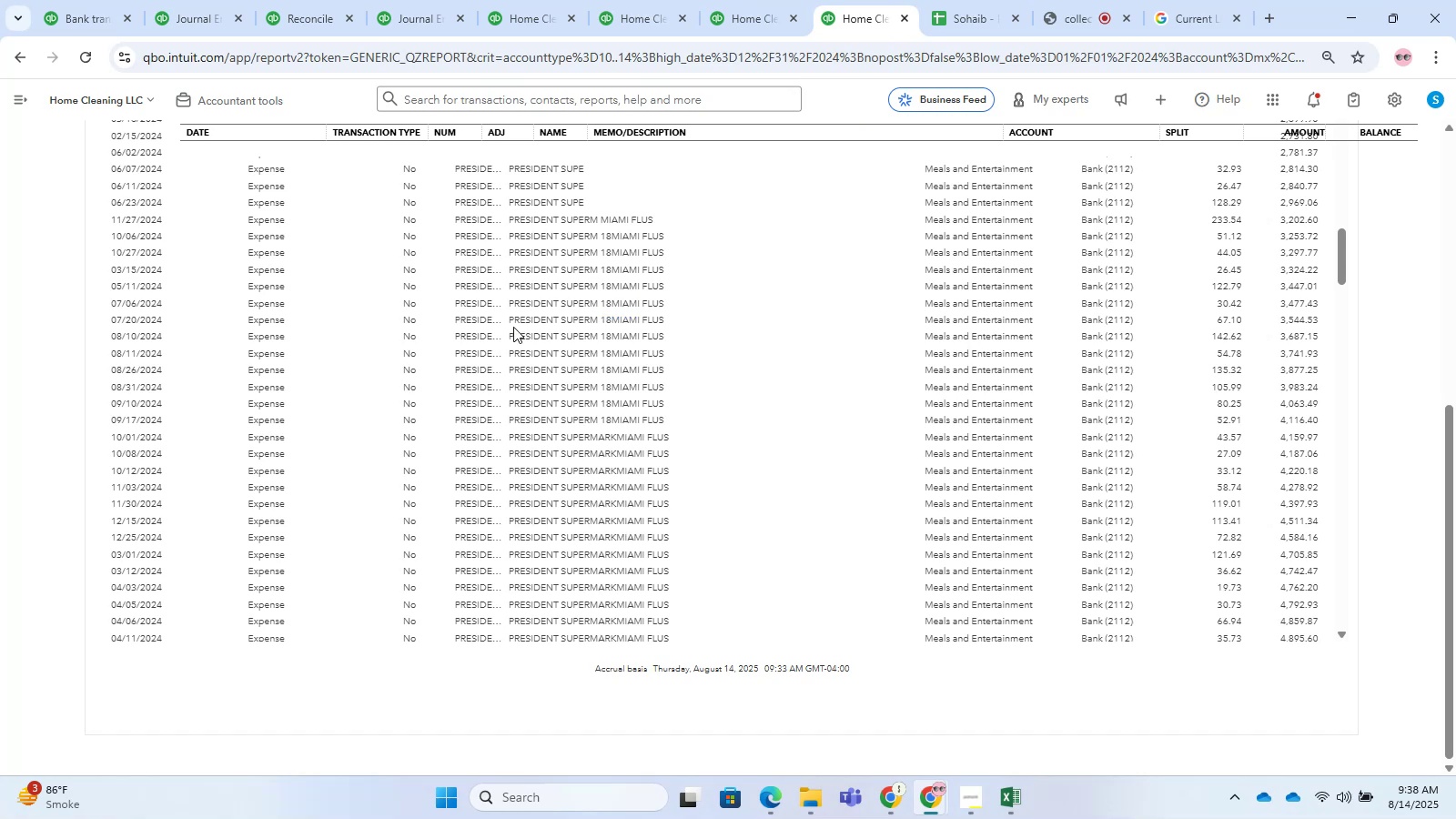 
left_click_drag(start_coordinate=[507, 325], to_coordinate=[500, 323])
 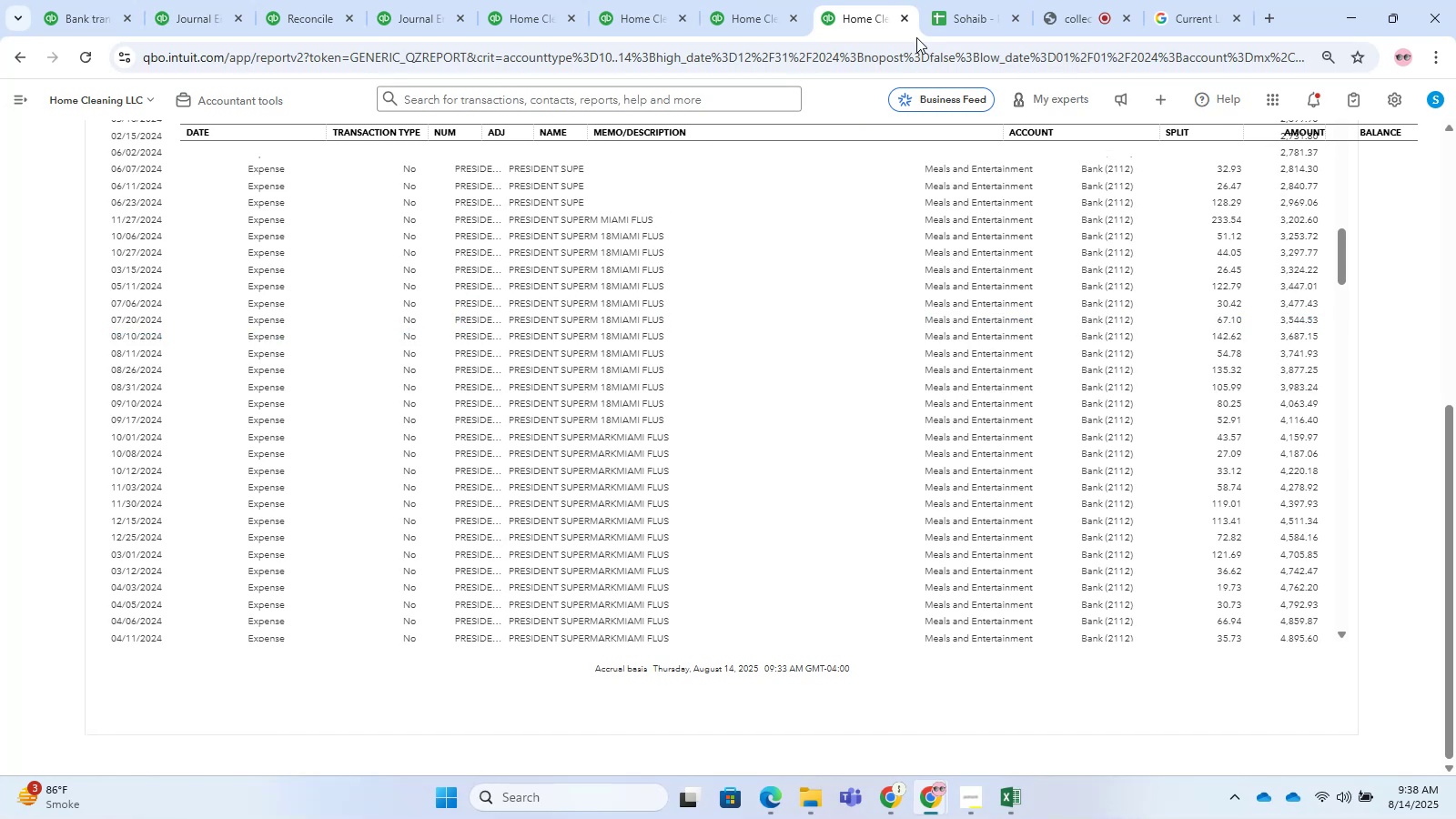 
key(Control+C)
 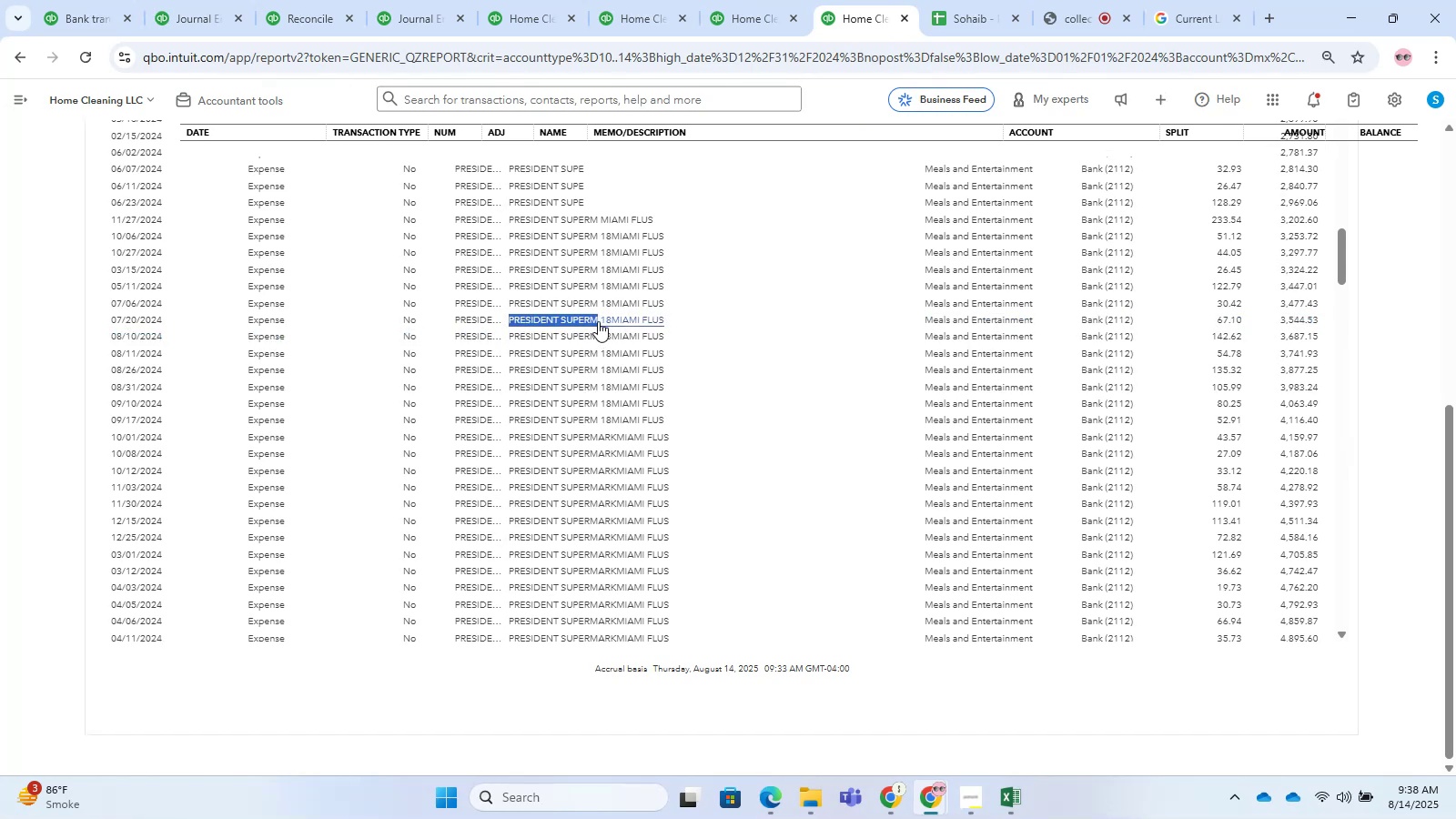 
key(Control+C)
 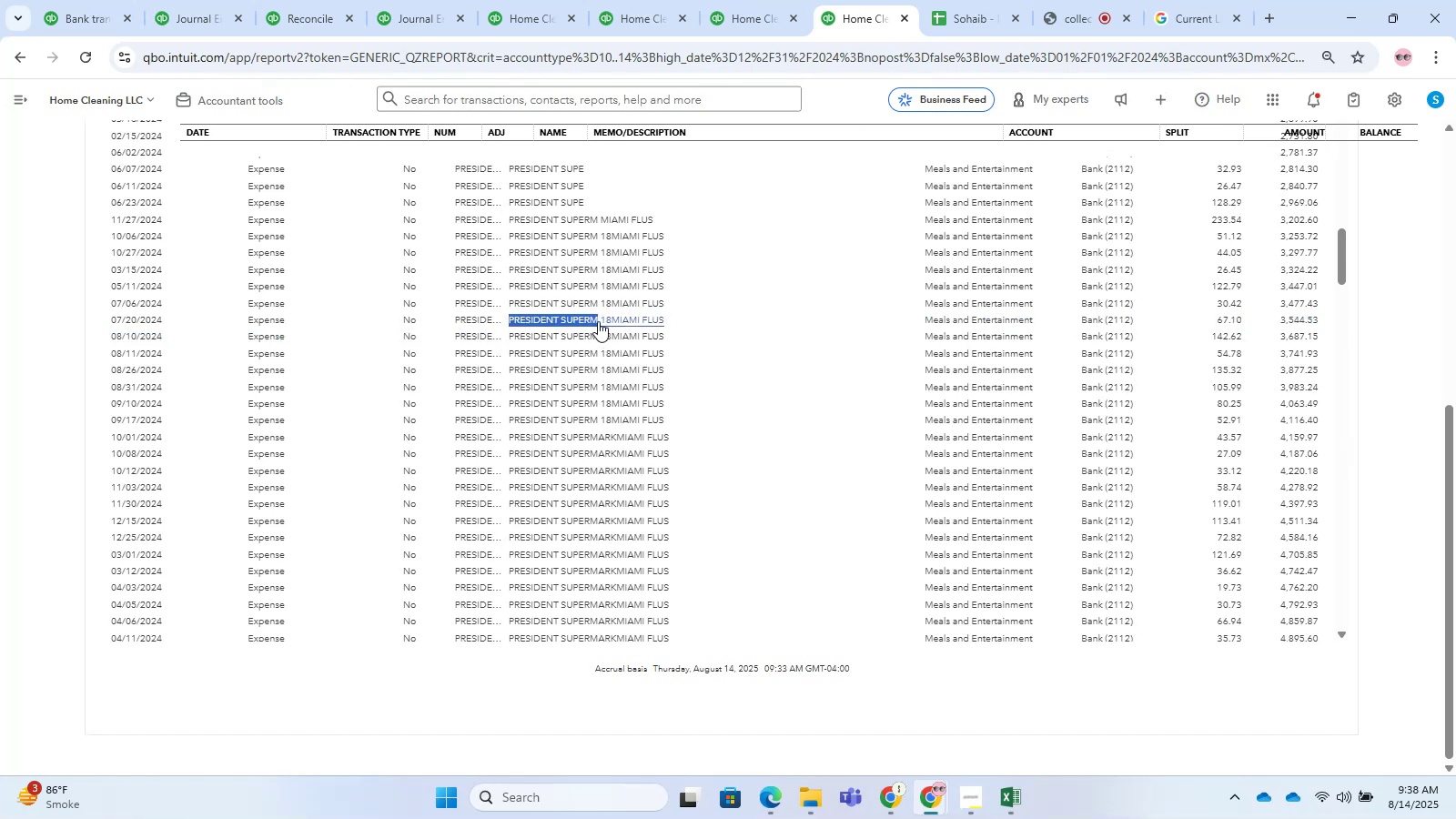 
key(Control+C)
 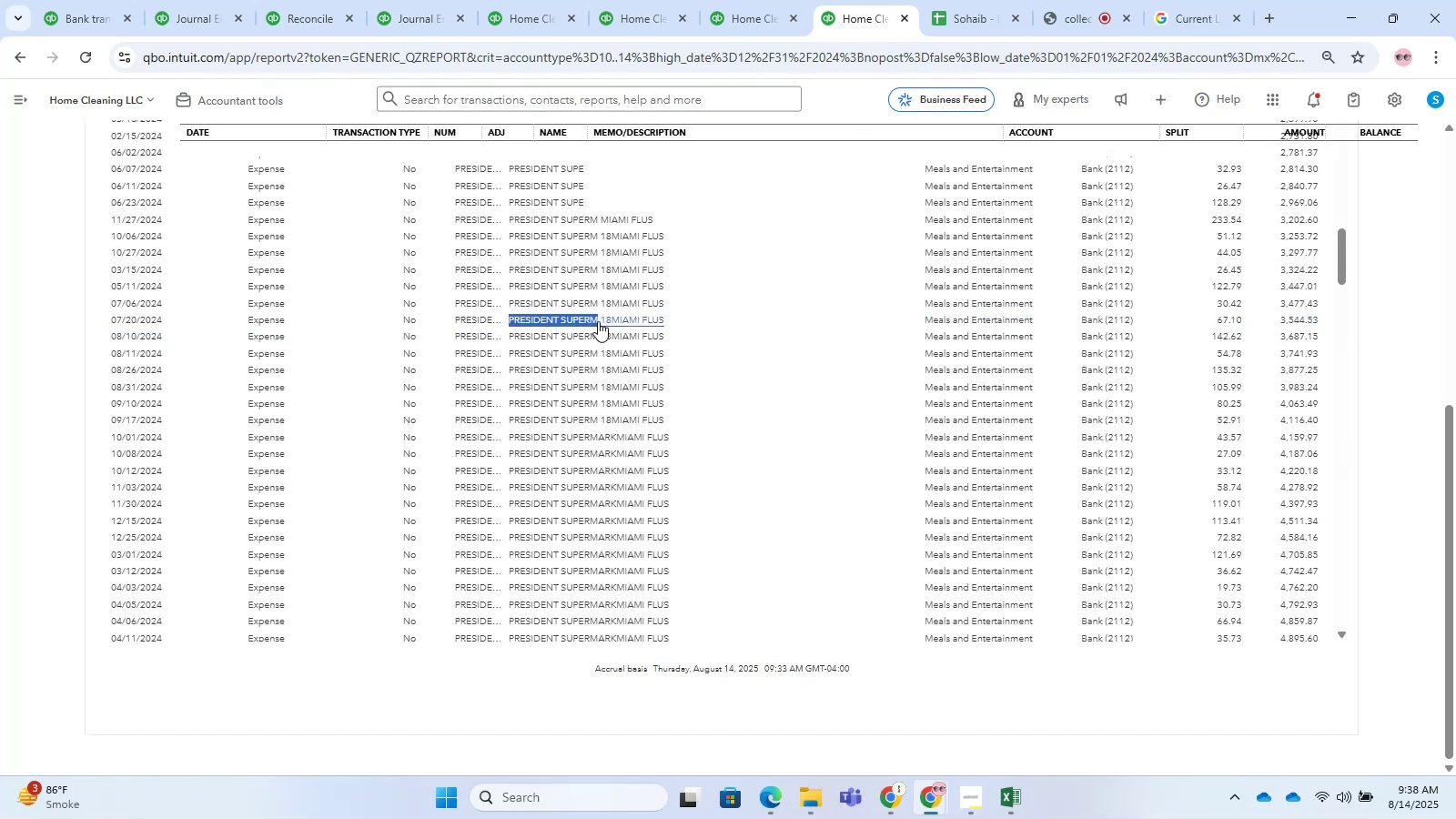 
key(Control+C)
 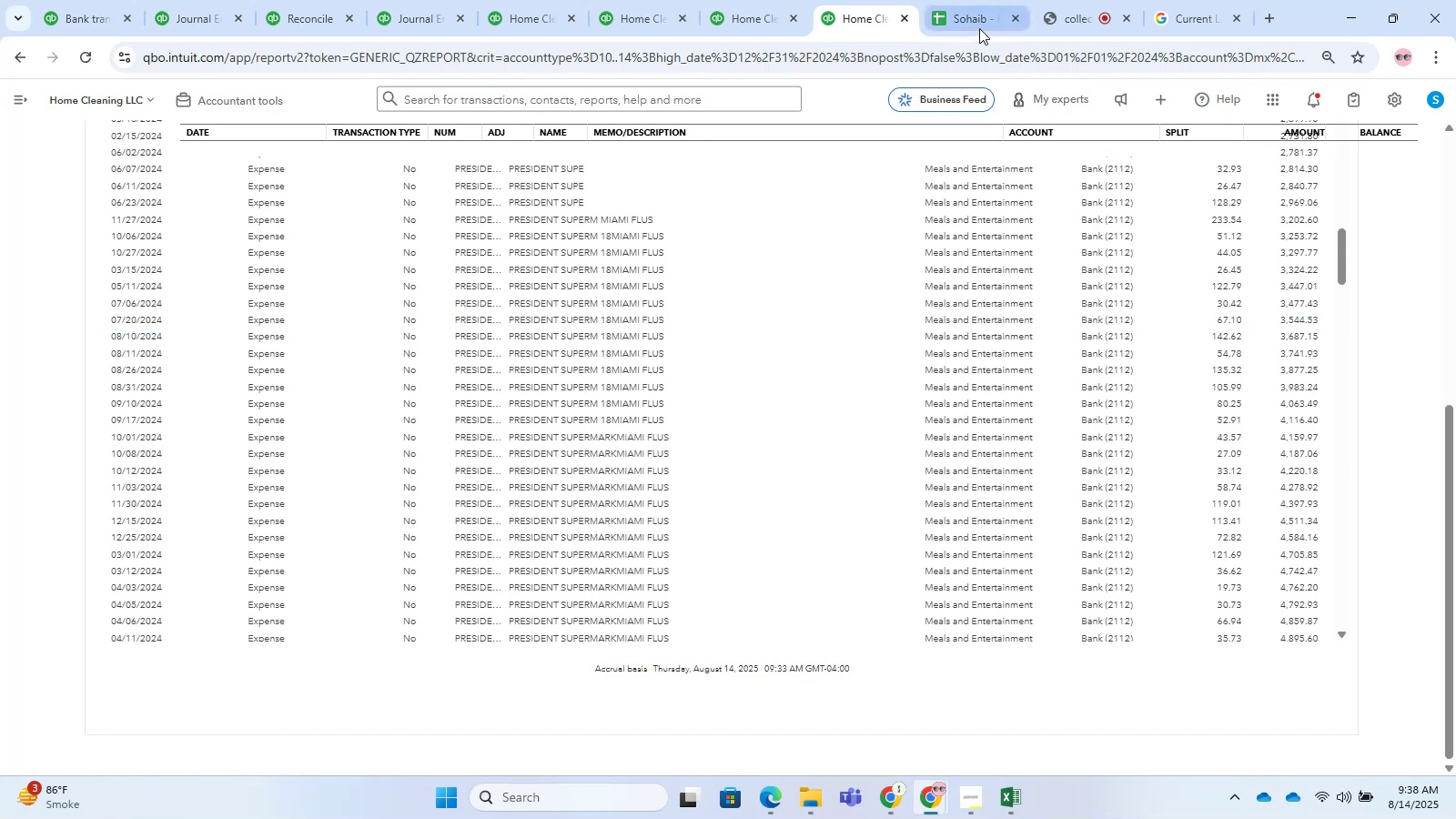 
left_click([1231, 13])
 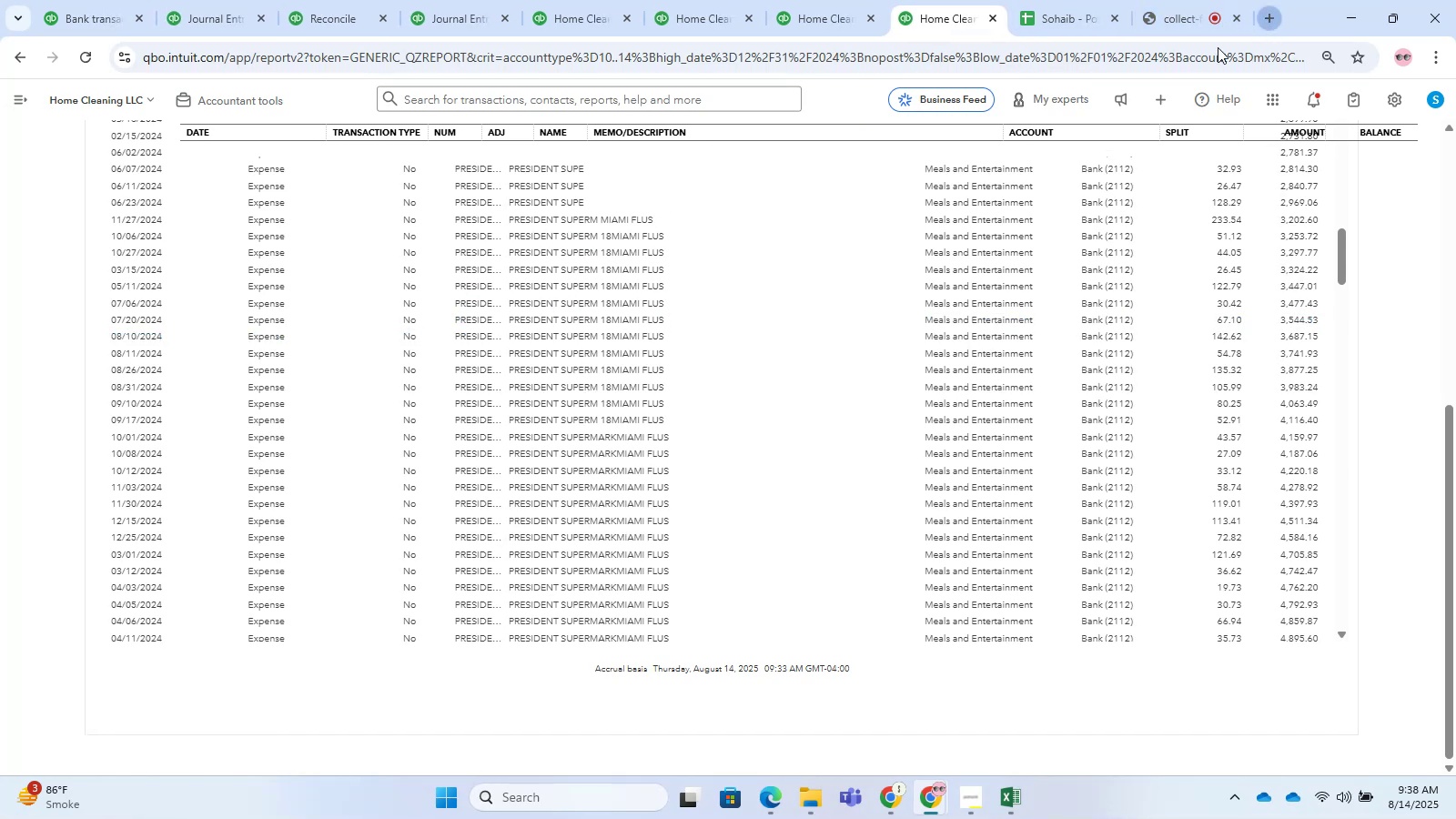 
key(Control+V)
 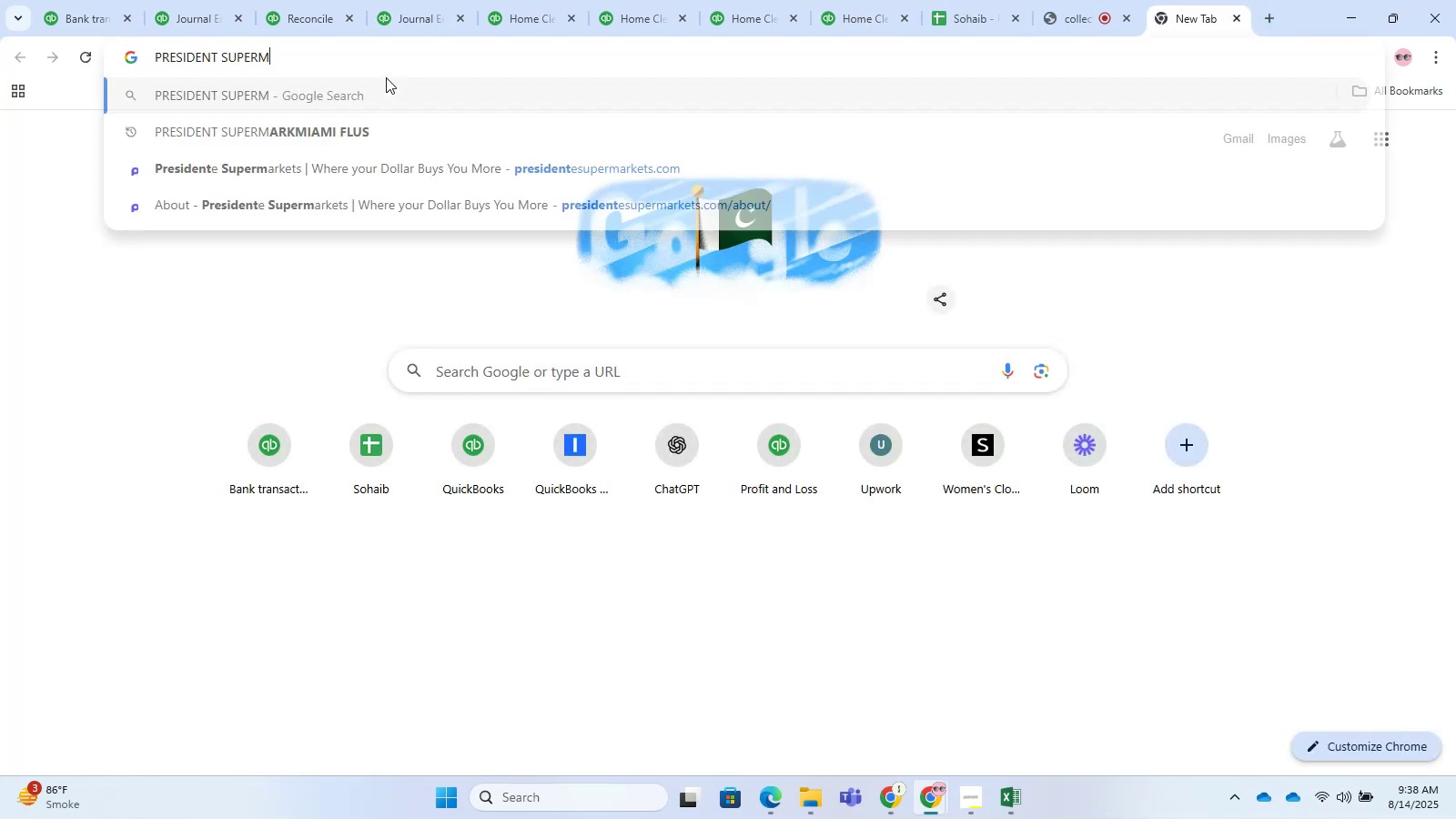 
key(NumpadEnter)
 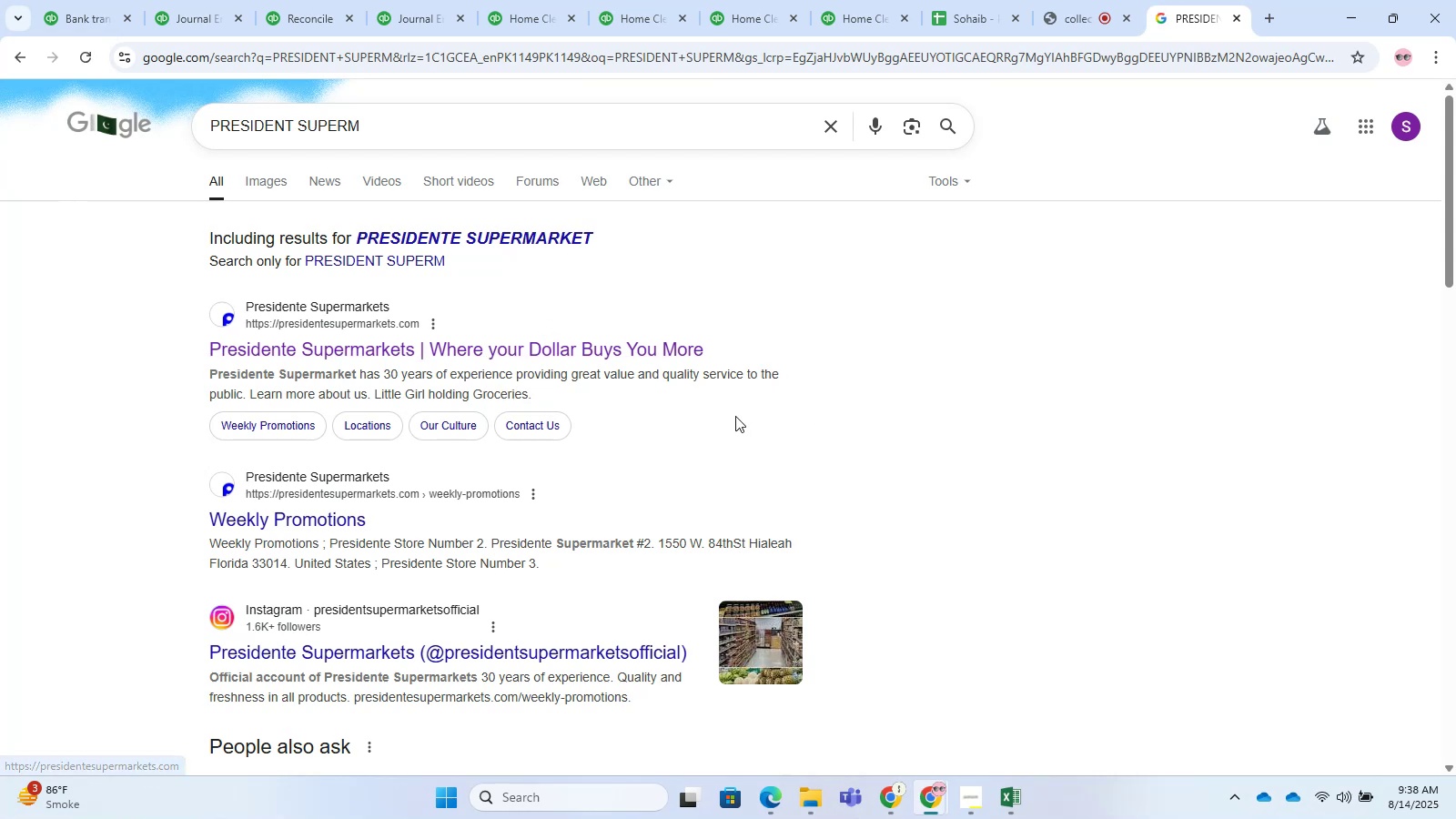 
wait(5.87)
 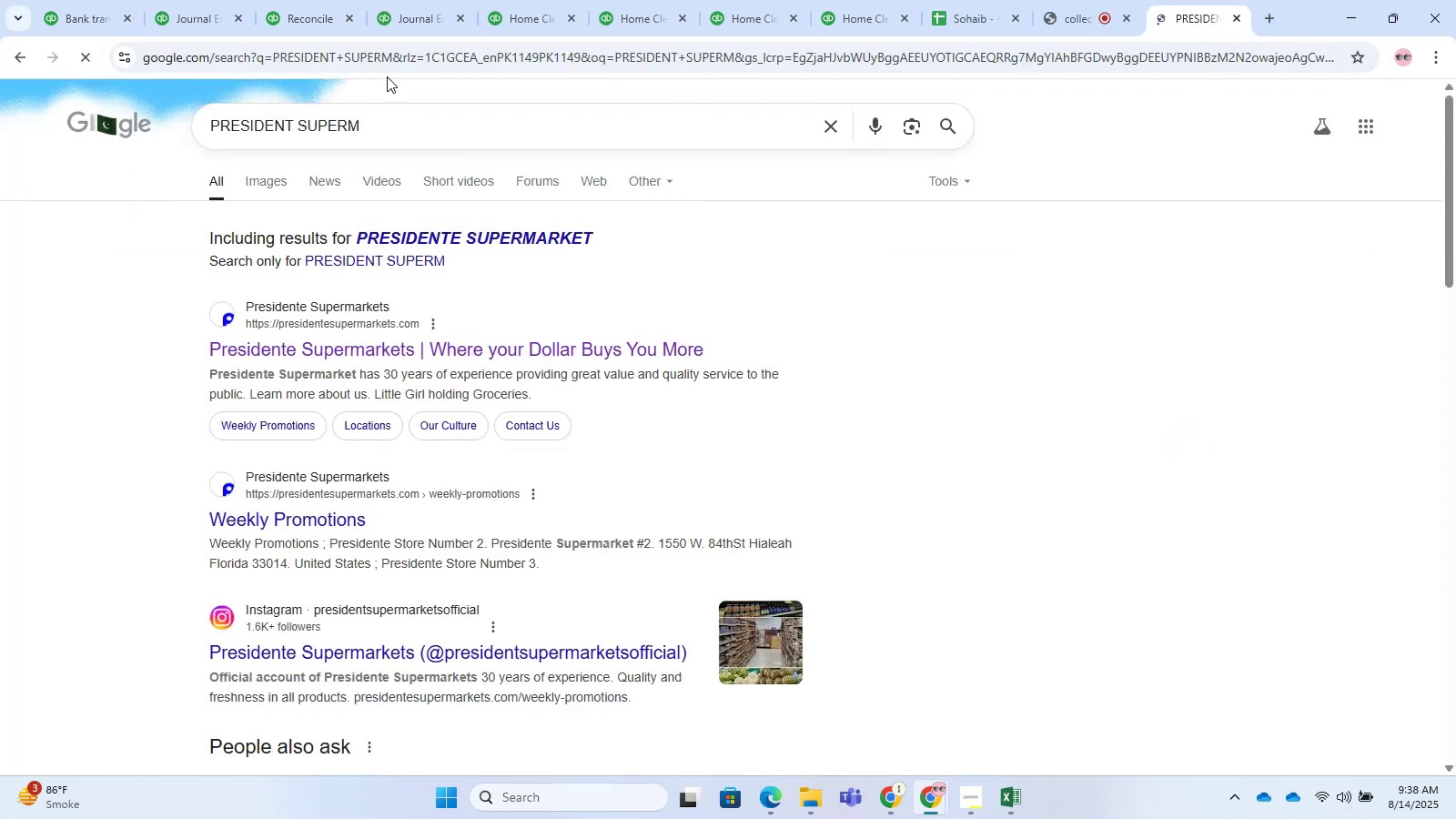 
left_click([854, 0])
 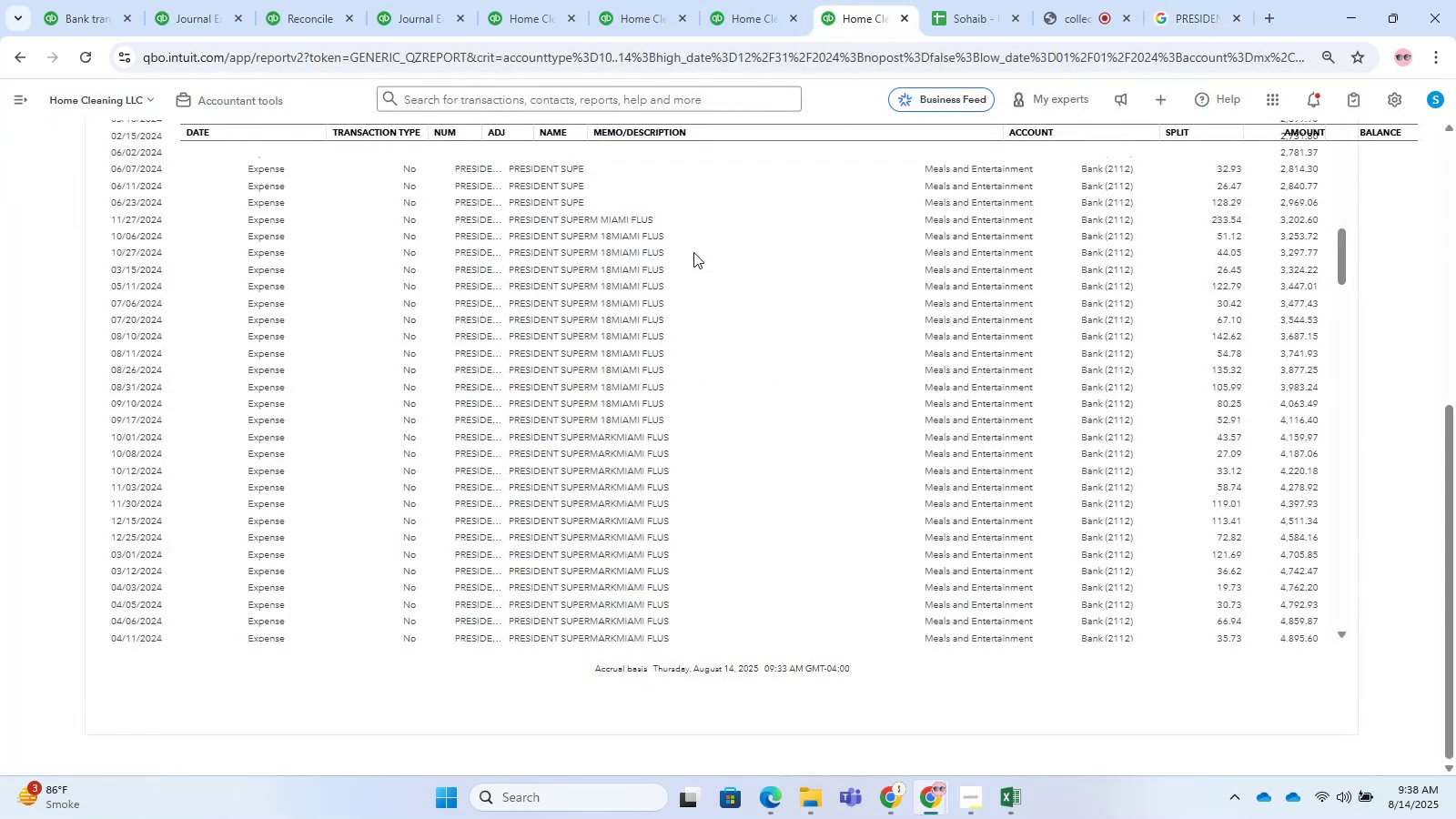 
scroll: coordinate [511, 368], scroll_direction: down, amount: 14.0
 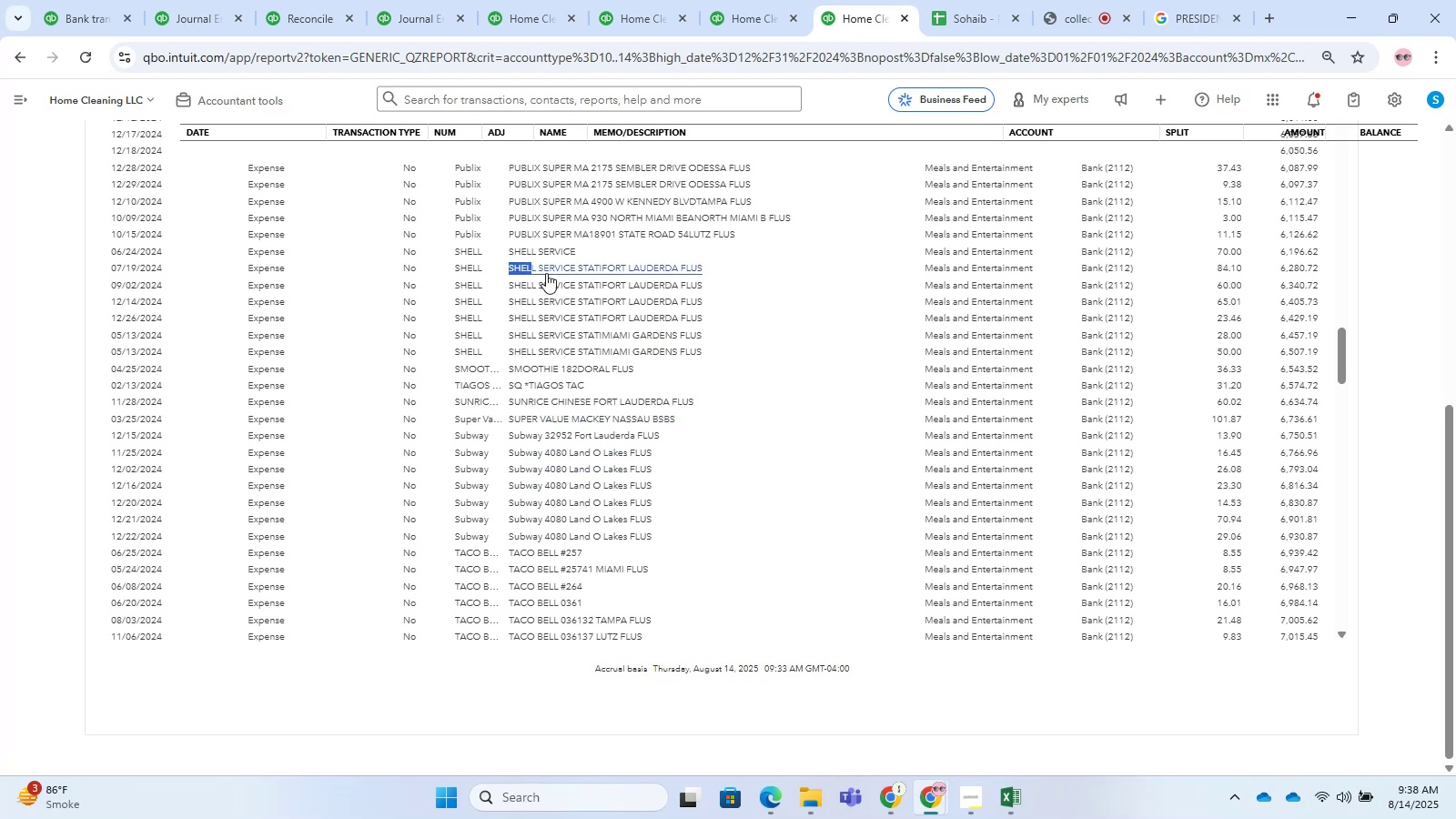 
wait(7.9)
 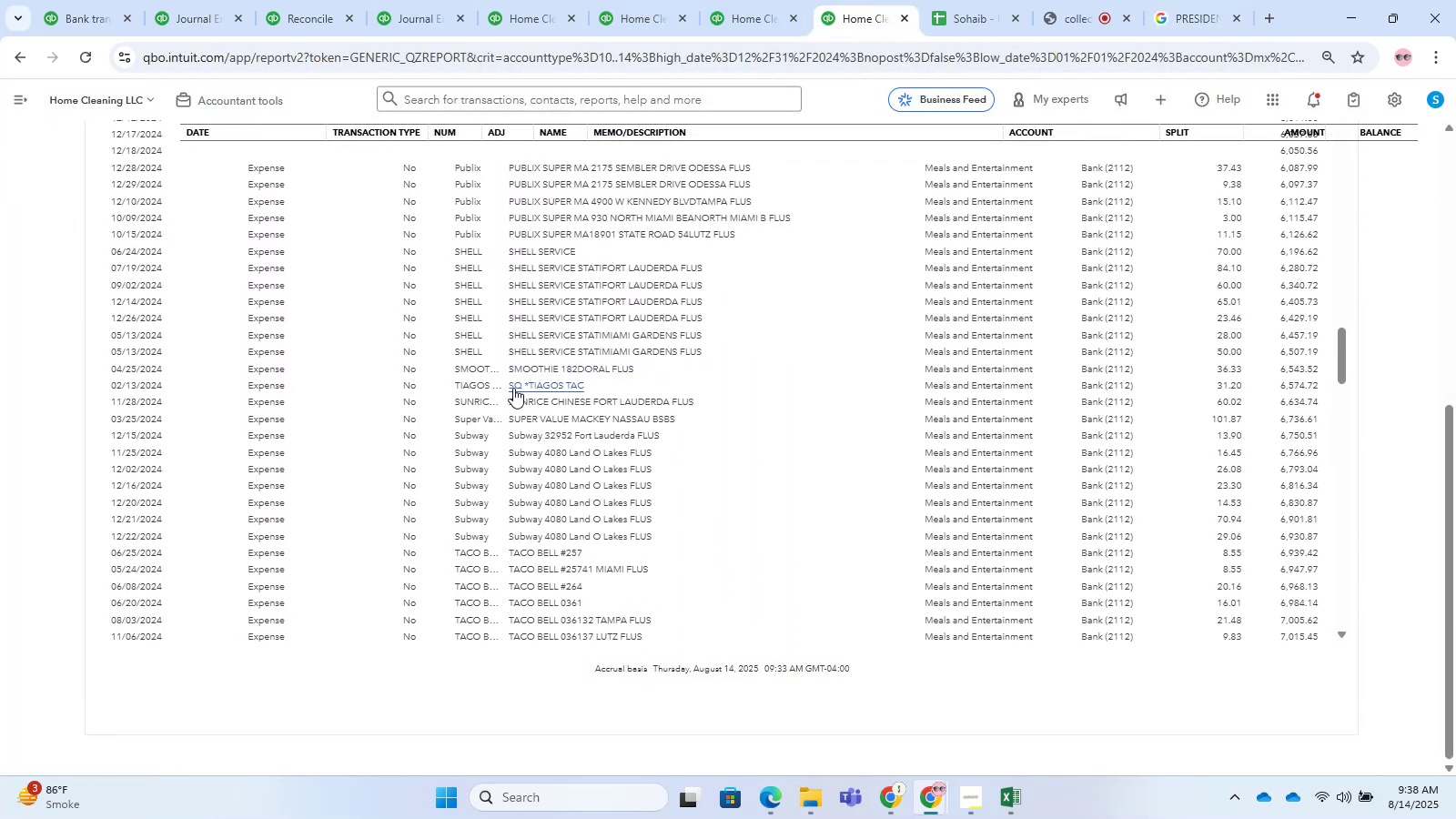 
key(Control+C)
 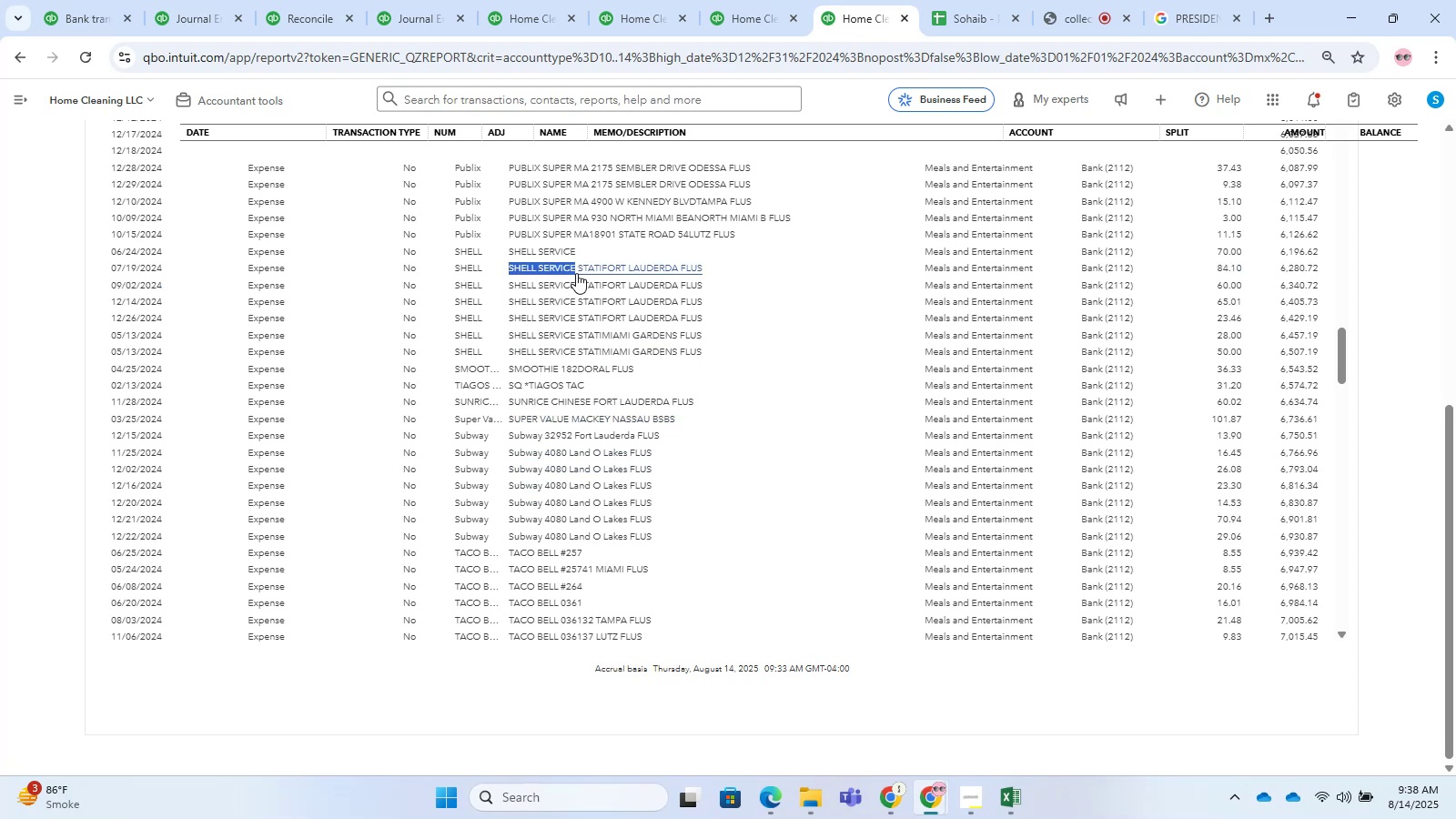 
key(Control+C)
 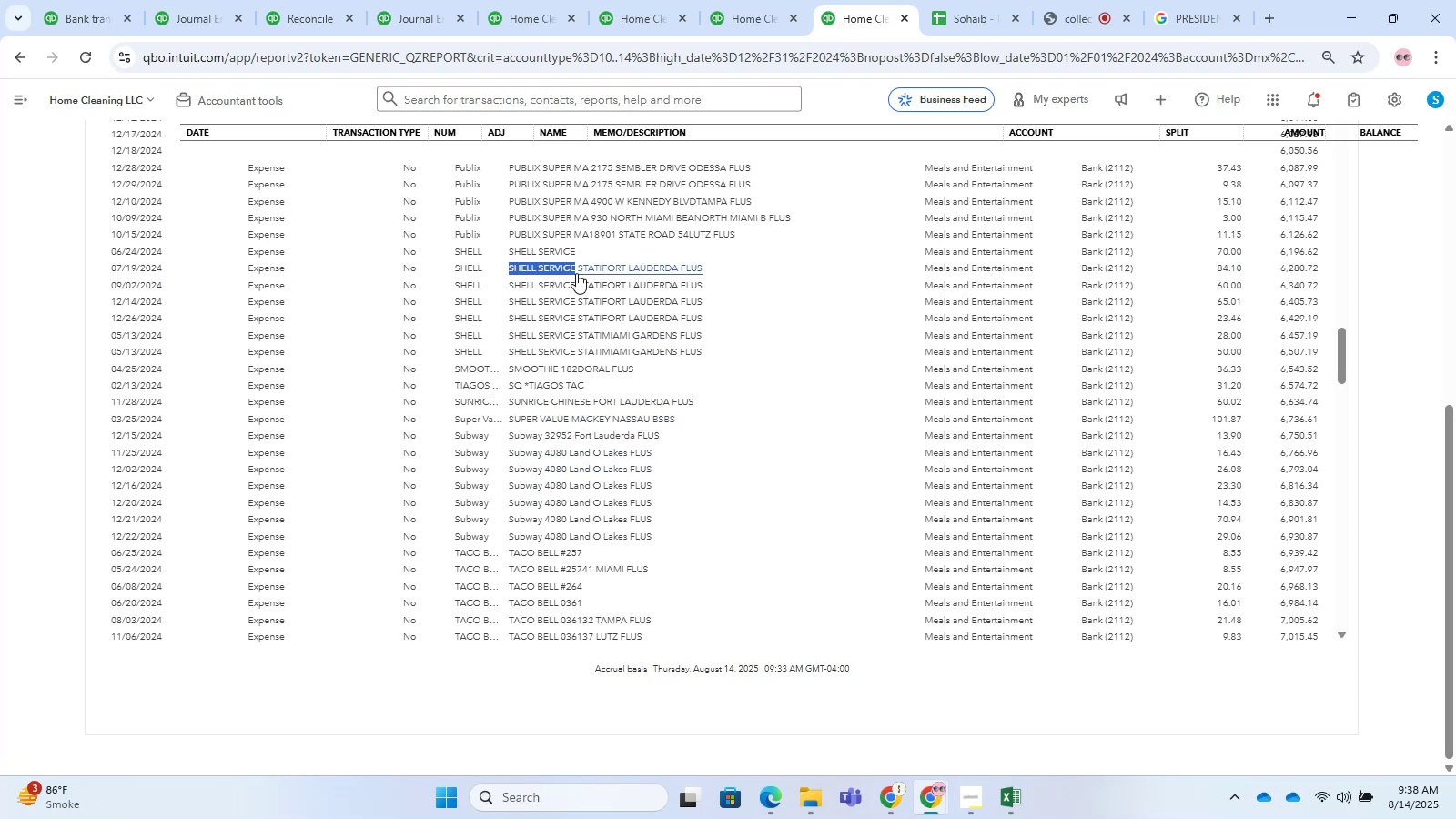 
key(Control+C)
 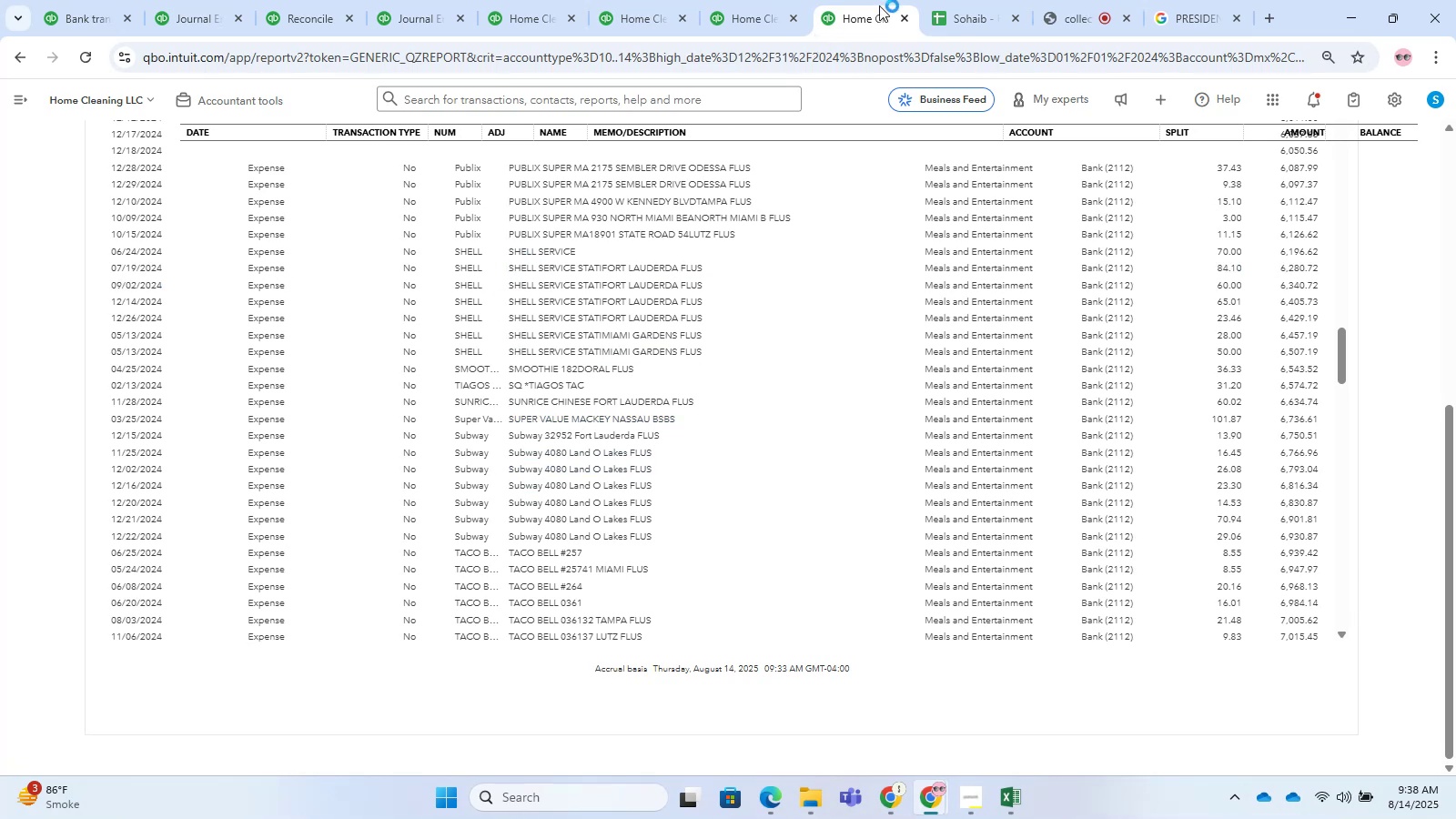 
wait(5.09)
 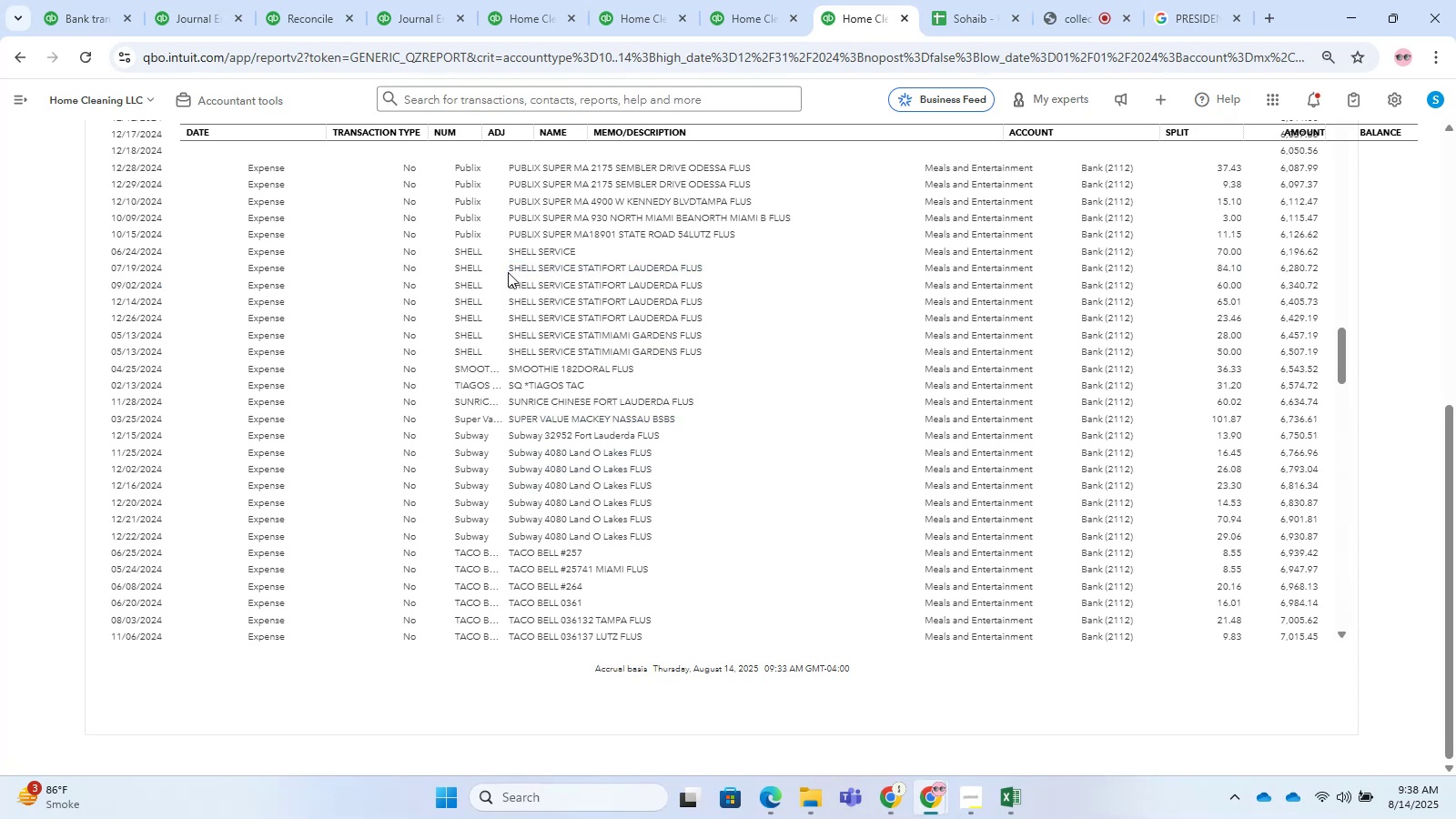 
left_click([1211, 0])
 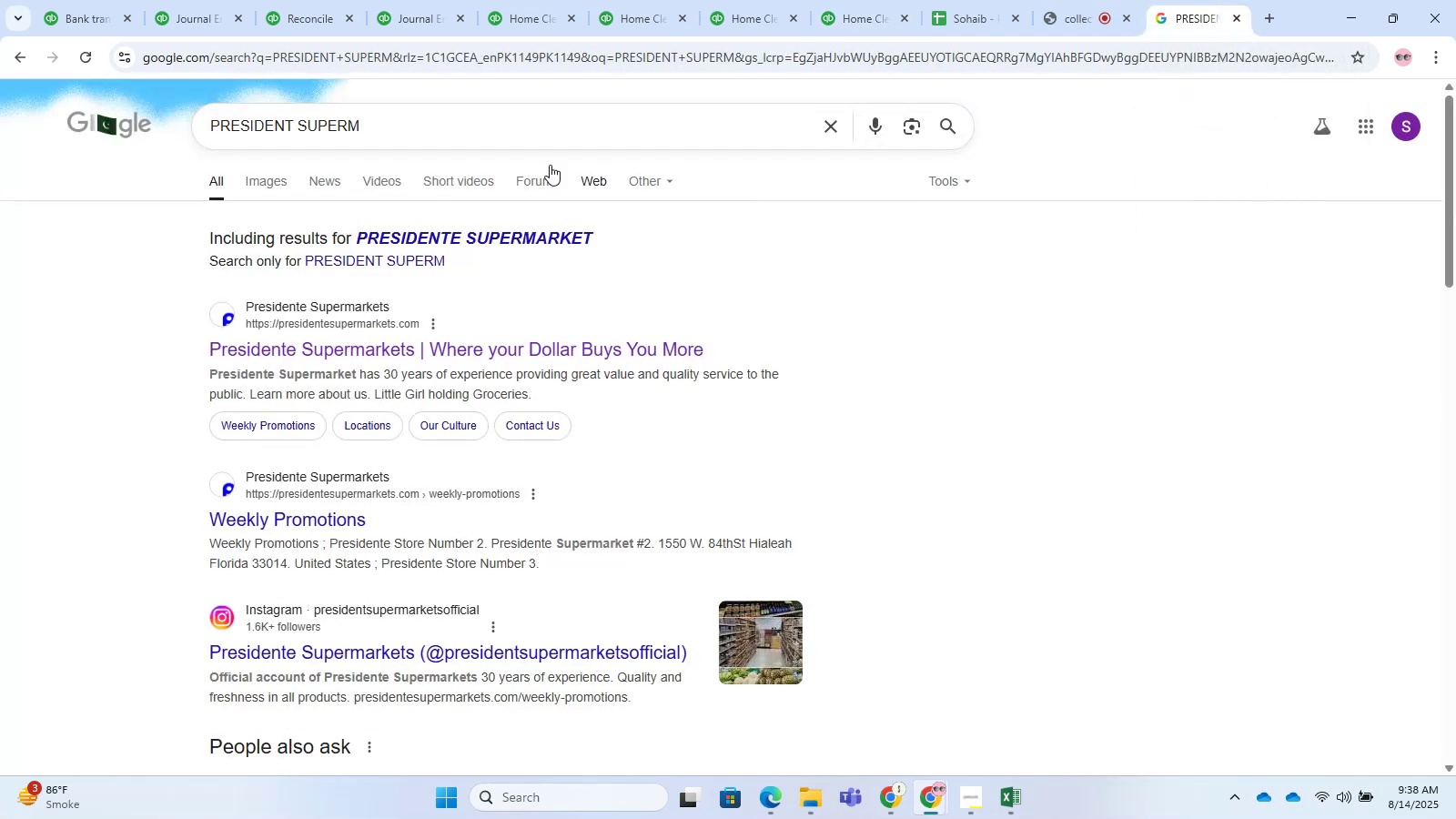 
left_click_drag(start_coordinate=[419, 134], to_coordinate=[0, 134])
 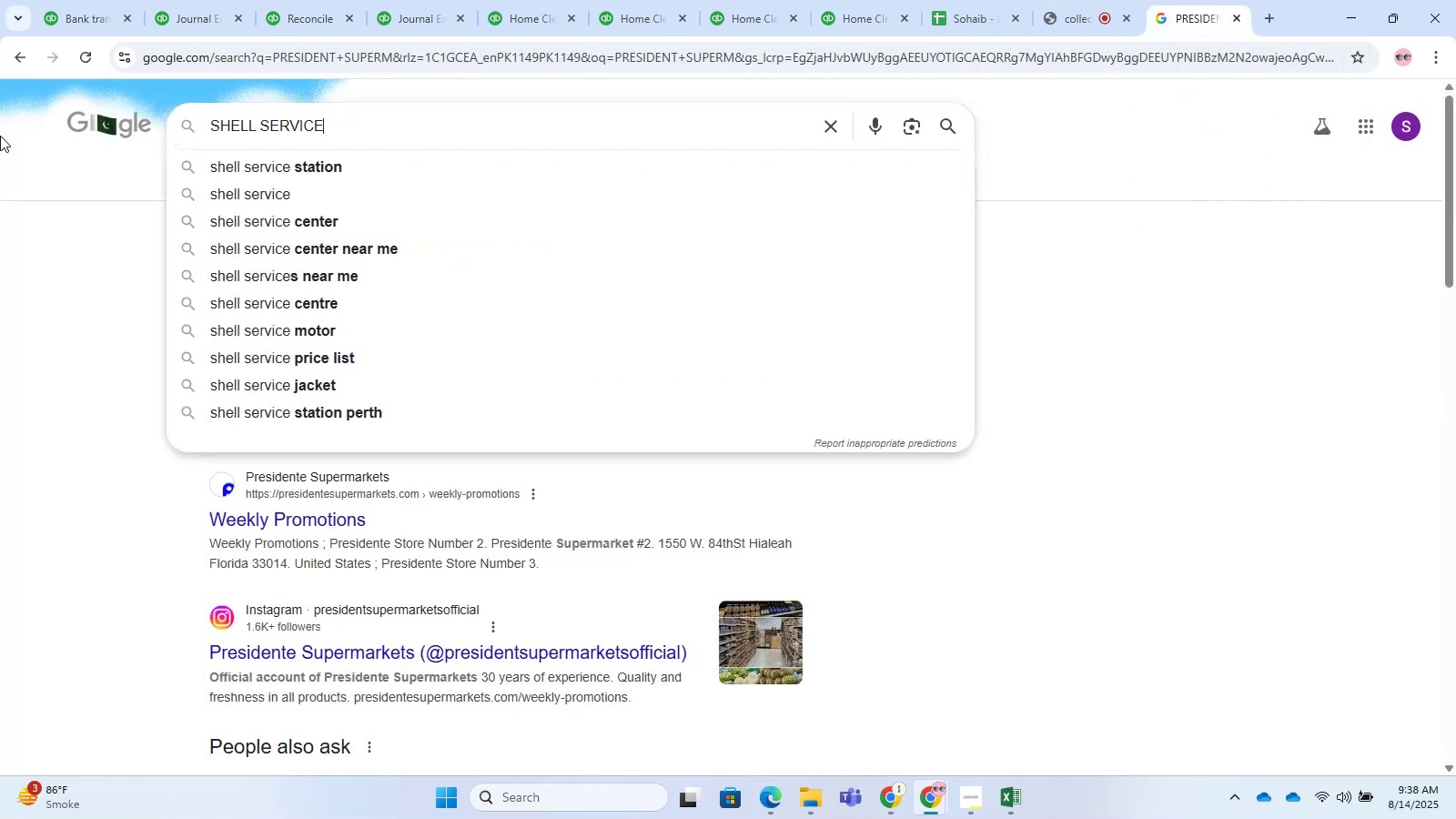 
key(Control+ControlLeft)
 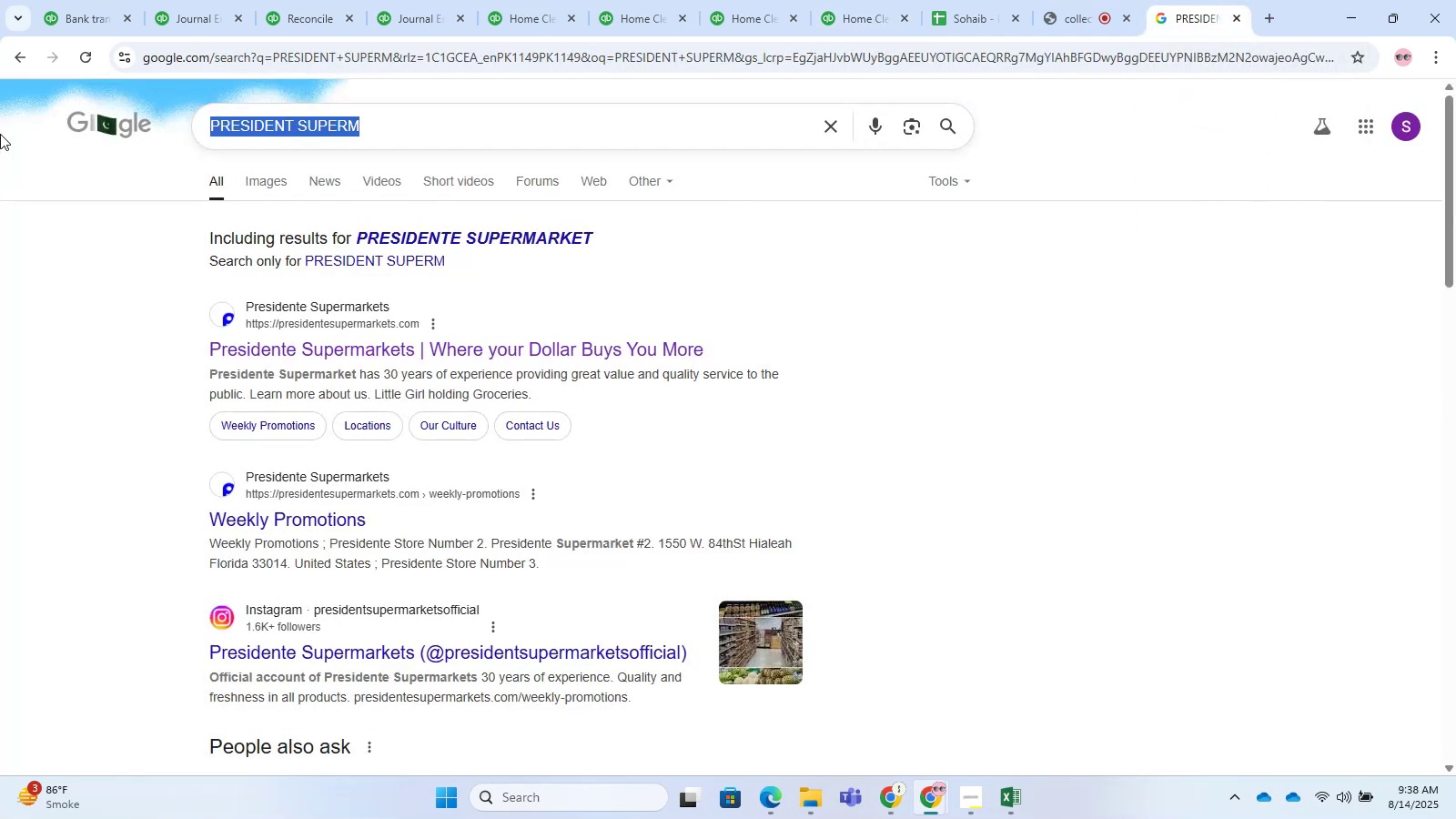 
key(Control+V)
 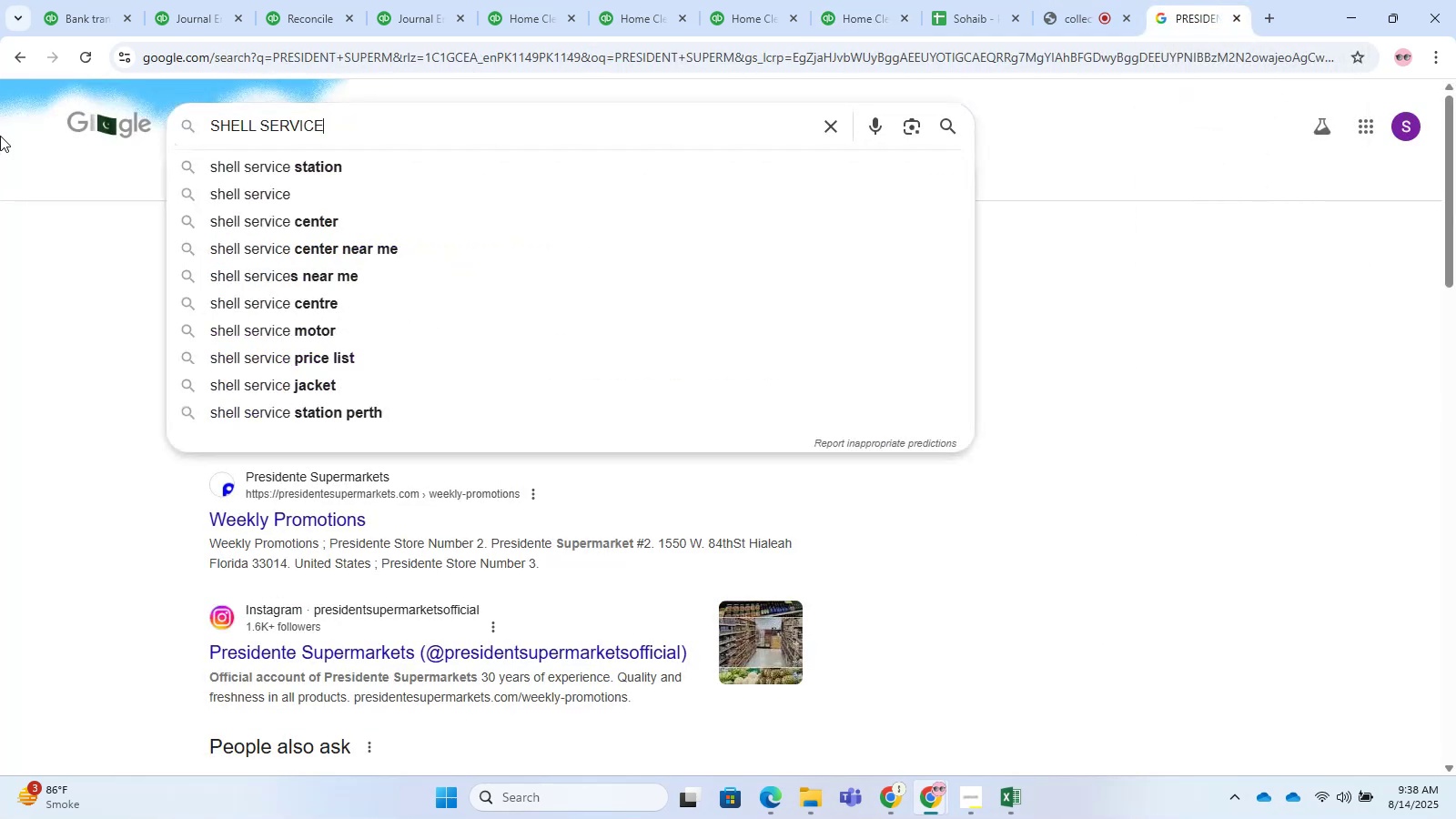 
key(NumpadEnter)
 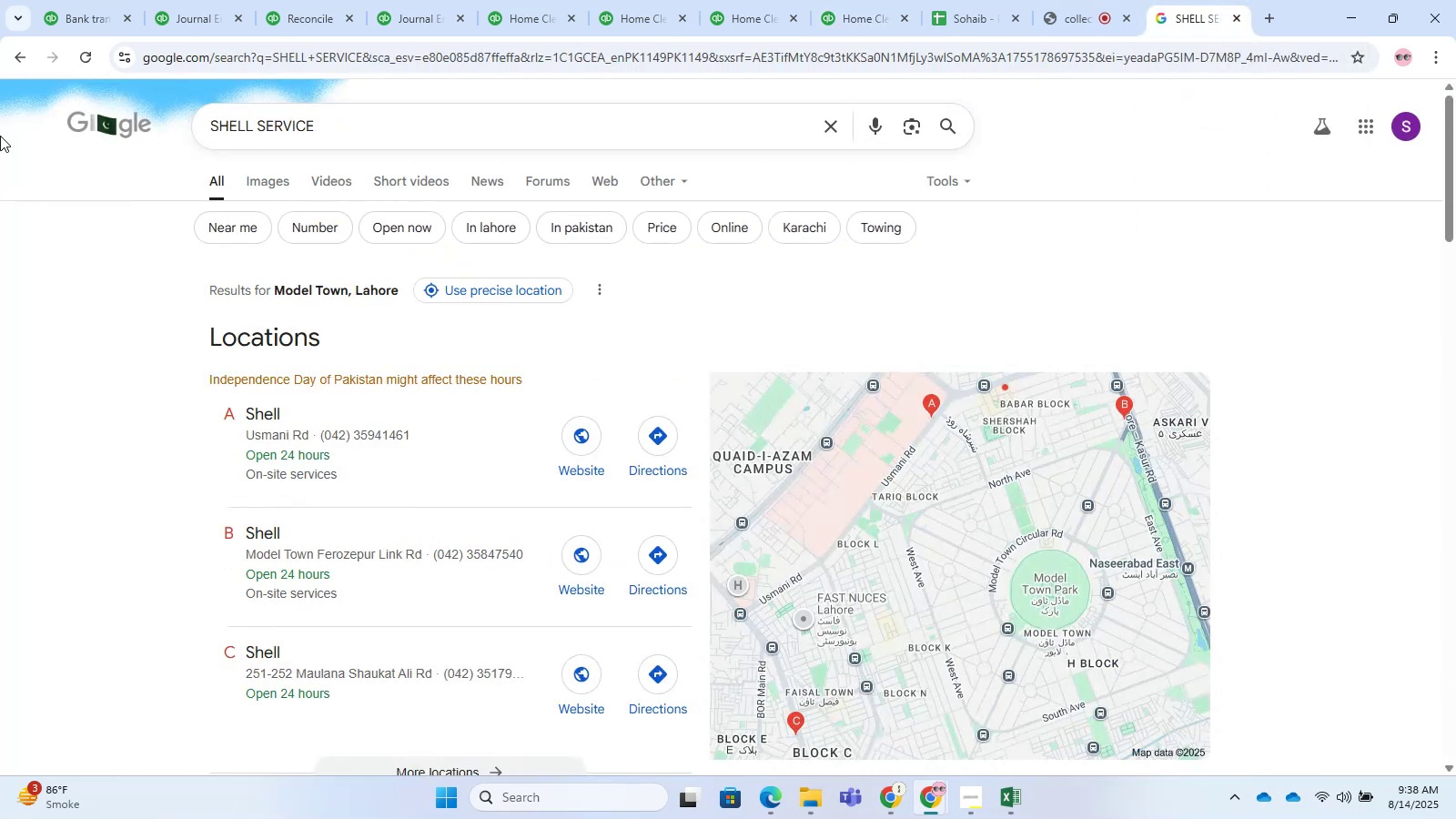 
scroll: coordinate [49, 363], scroll_direction: down, amount: 2.0
 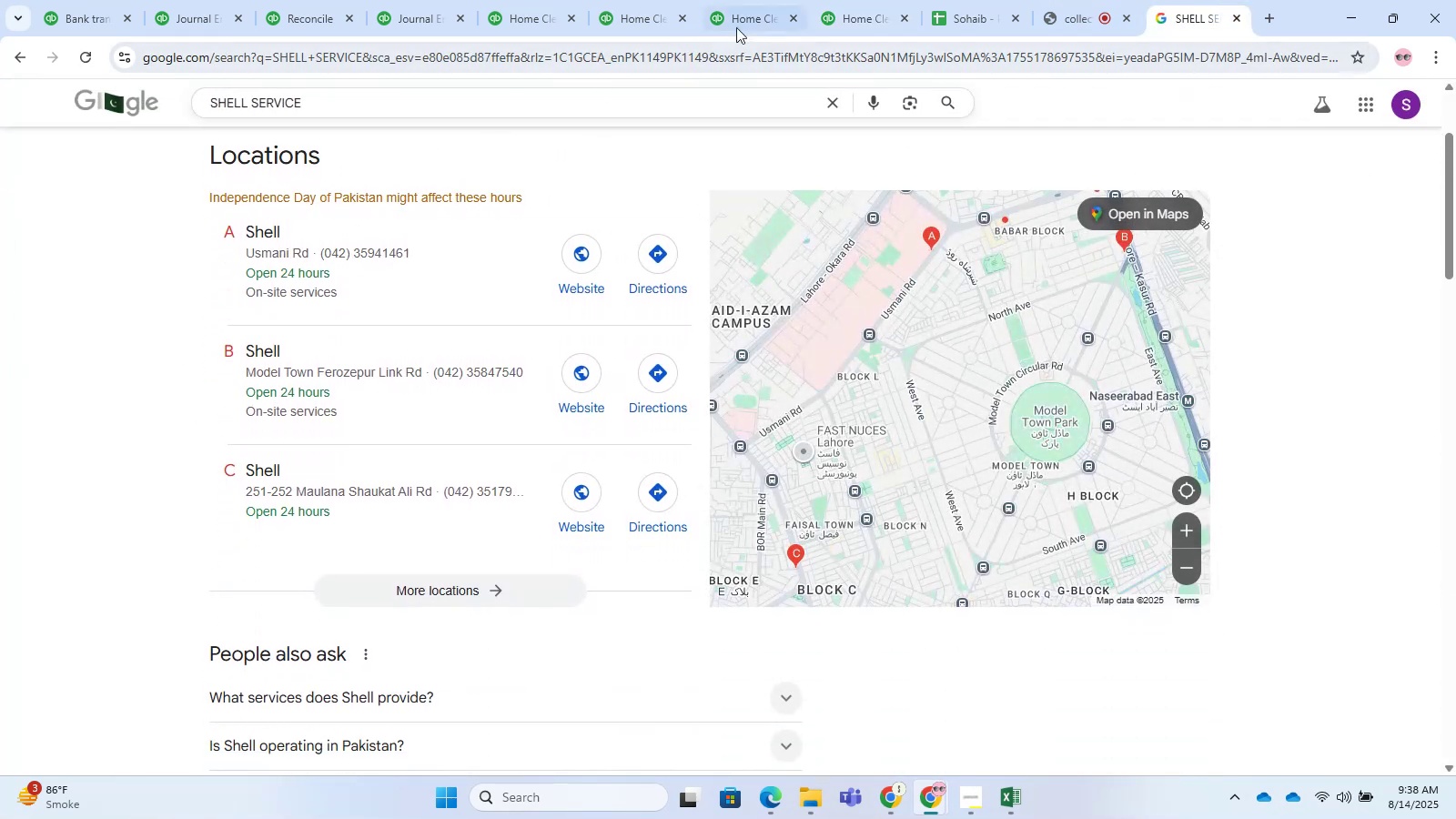 
left_click([863, 5])
 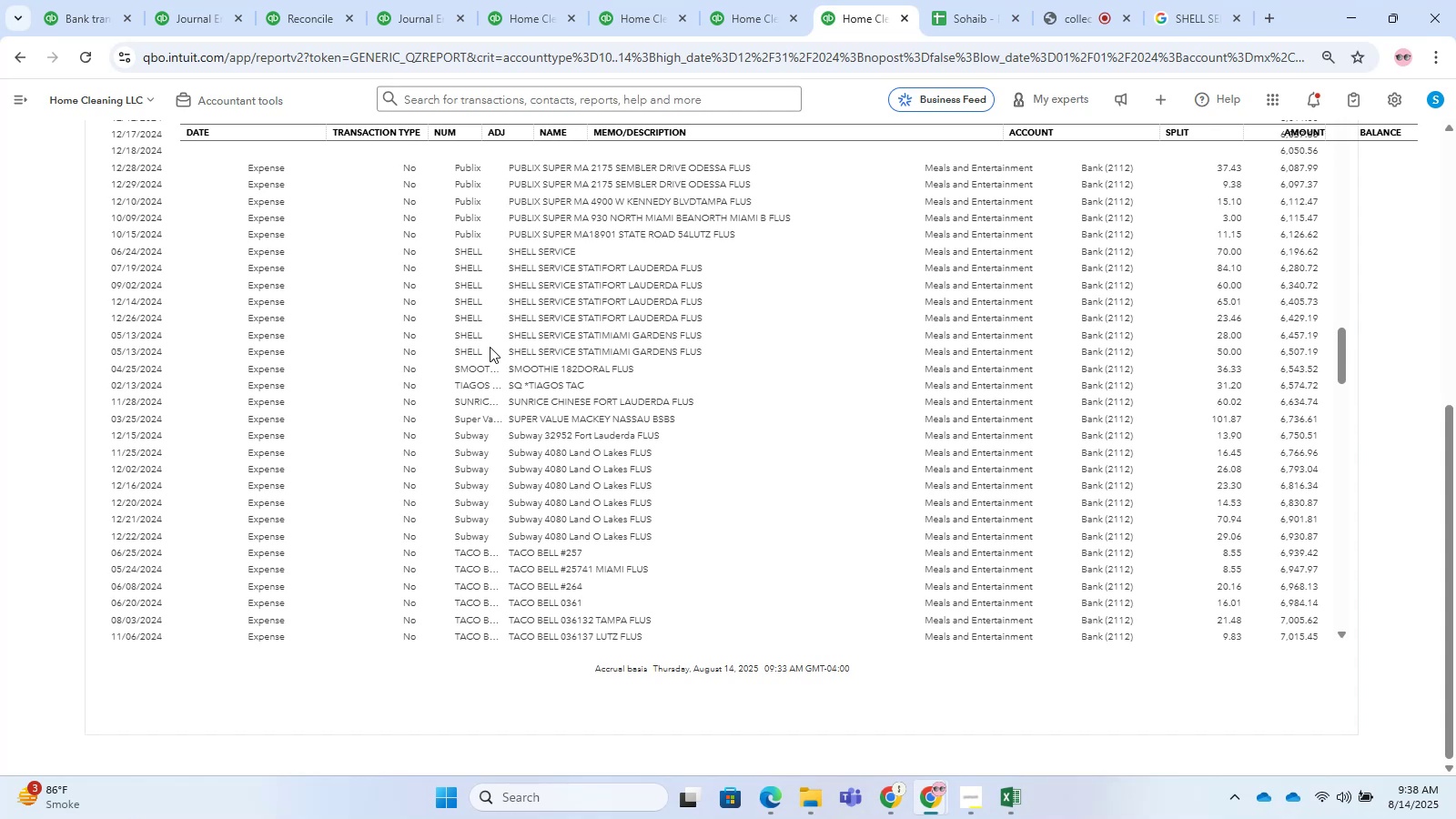 
scroll: coordinate [489, 349], scroll_direction: down, amount: 12.0
 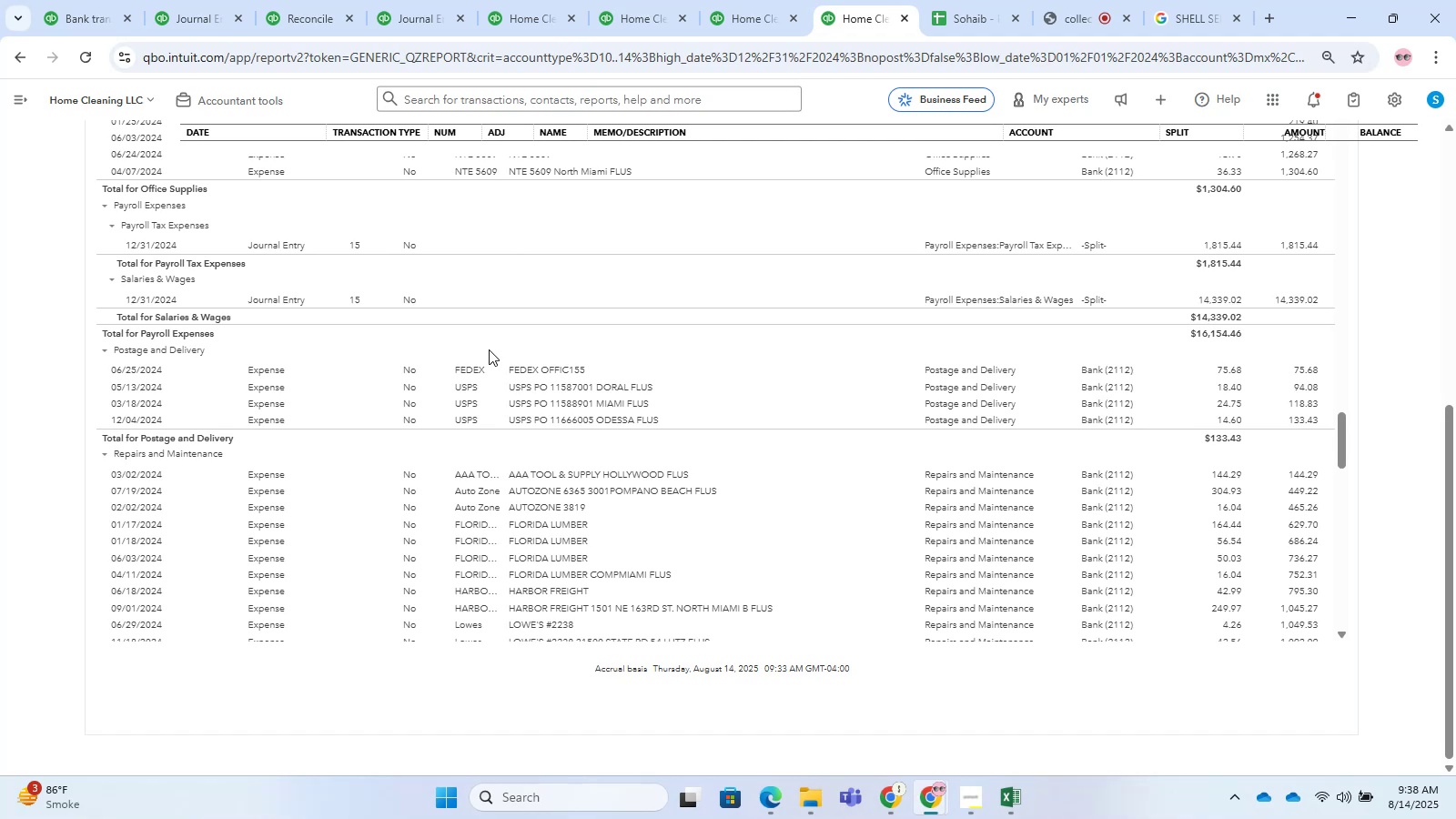 
scroll: coordinate [468, 232], scroll_direction: up, amount: 1.0
 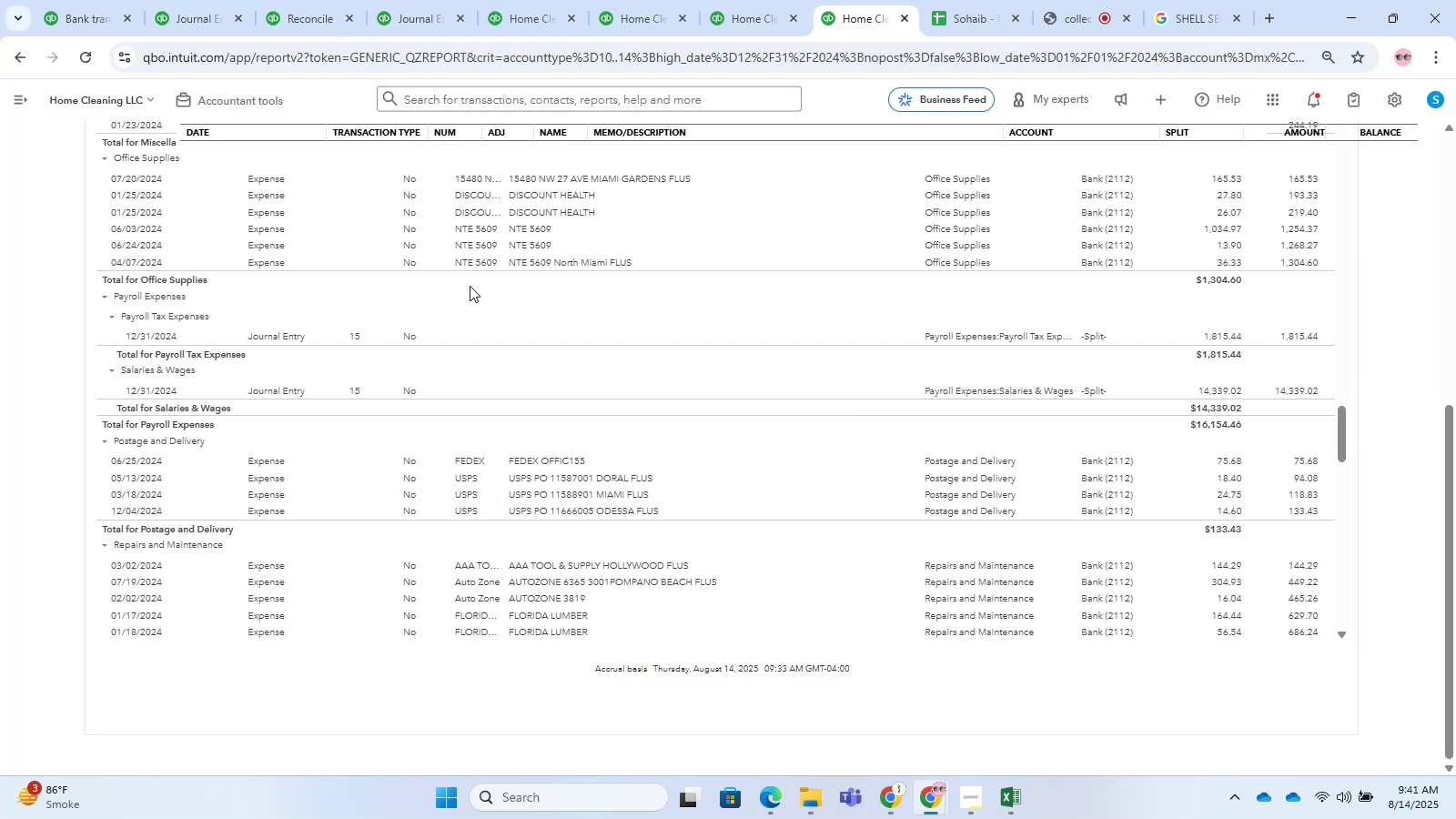 
wait(132.96)
 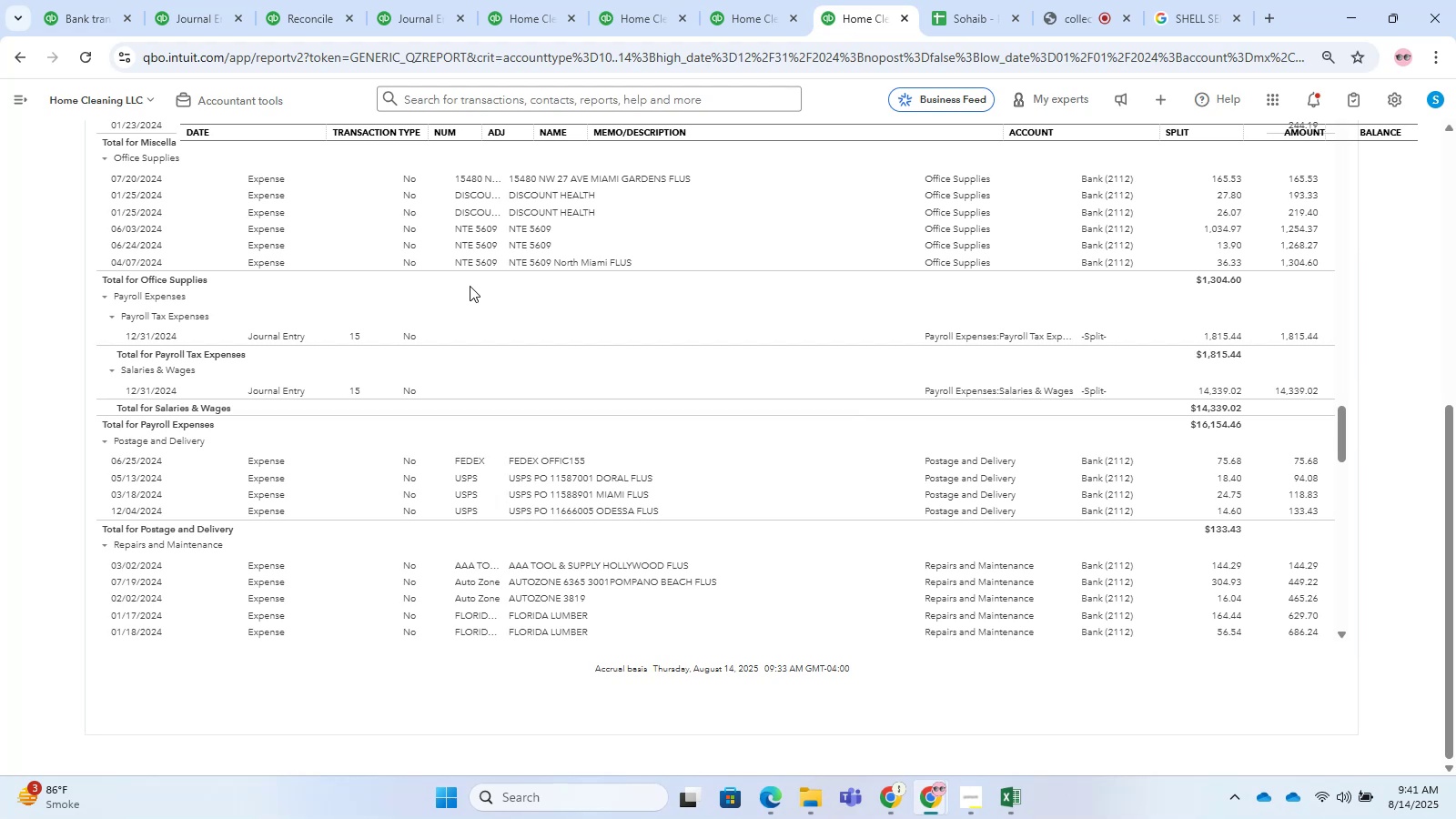 
scroll: coordinate [661, 571], scroll_direction: down, amount: 28.0
 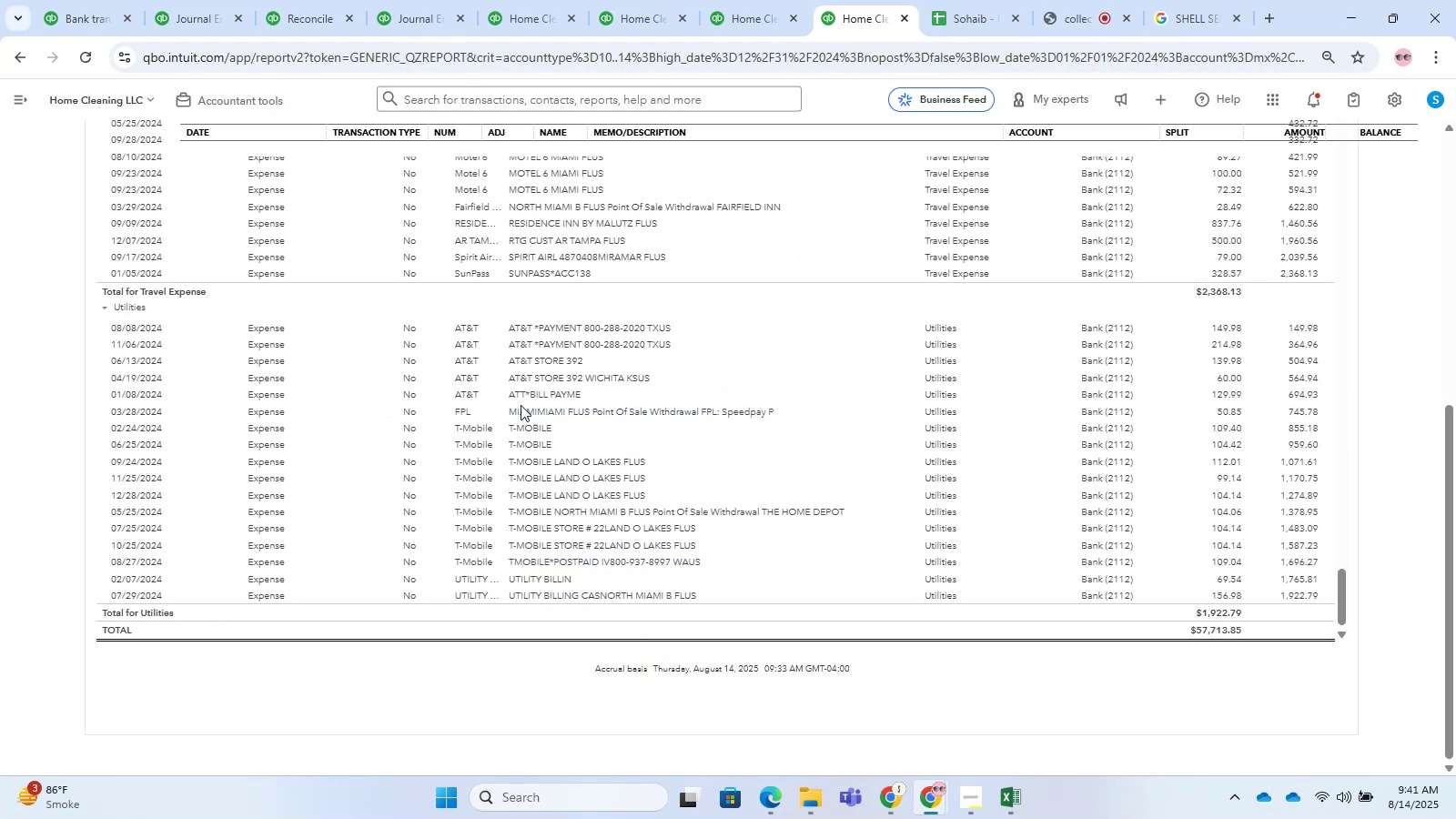 
left_click([528, 430])
 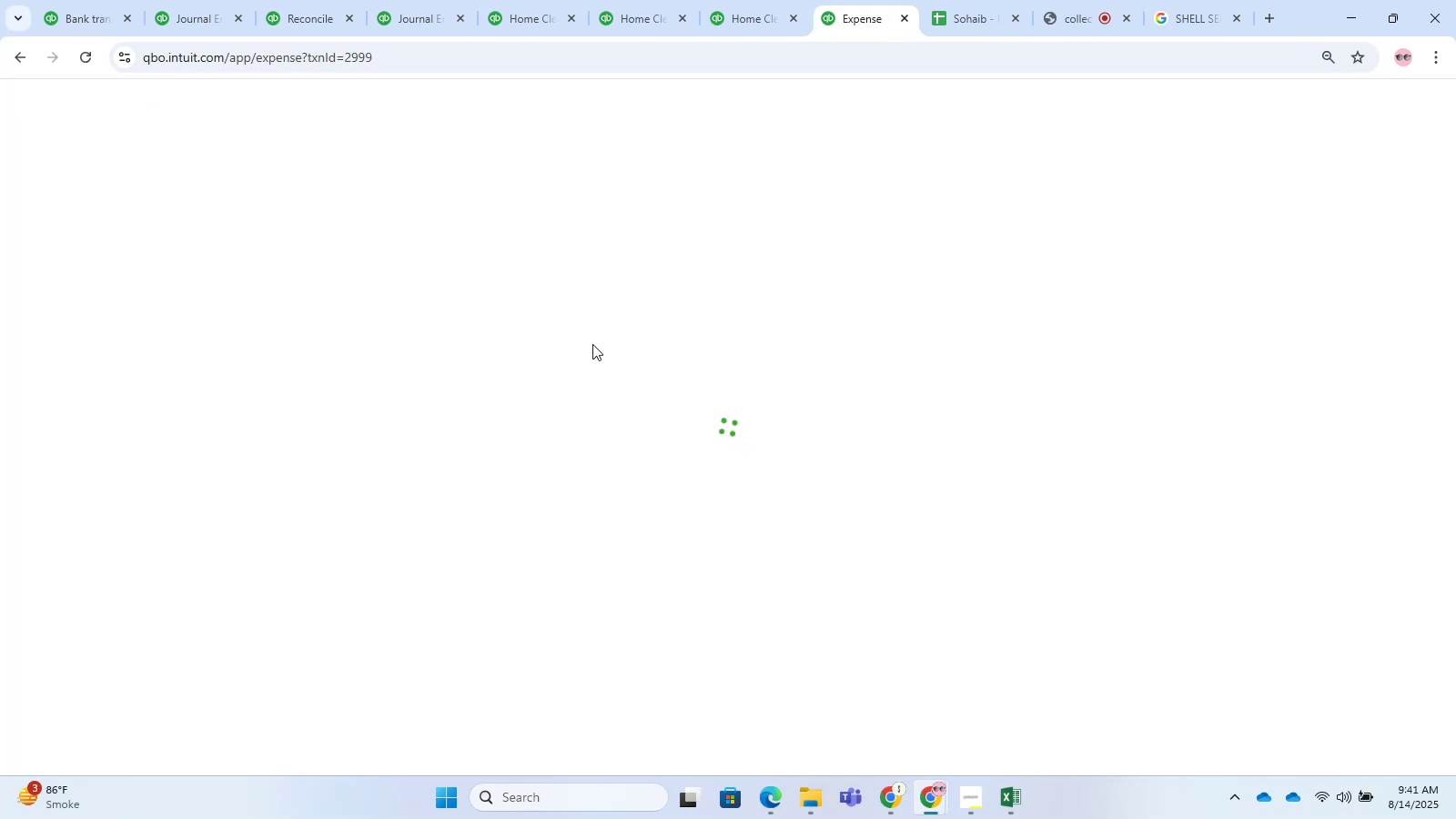 
wait(5.92)
 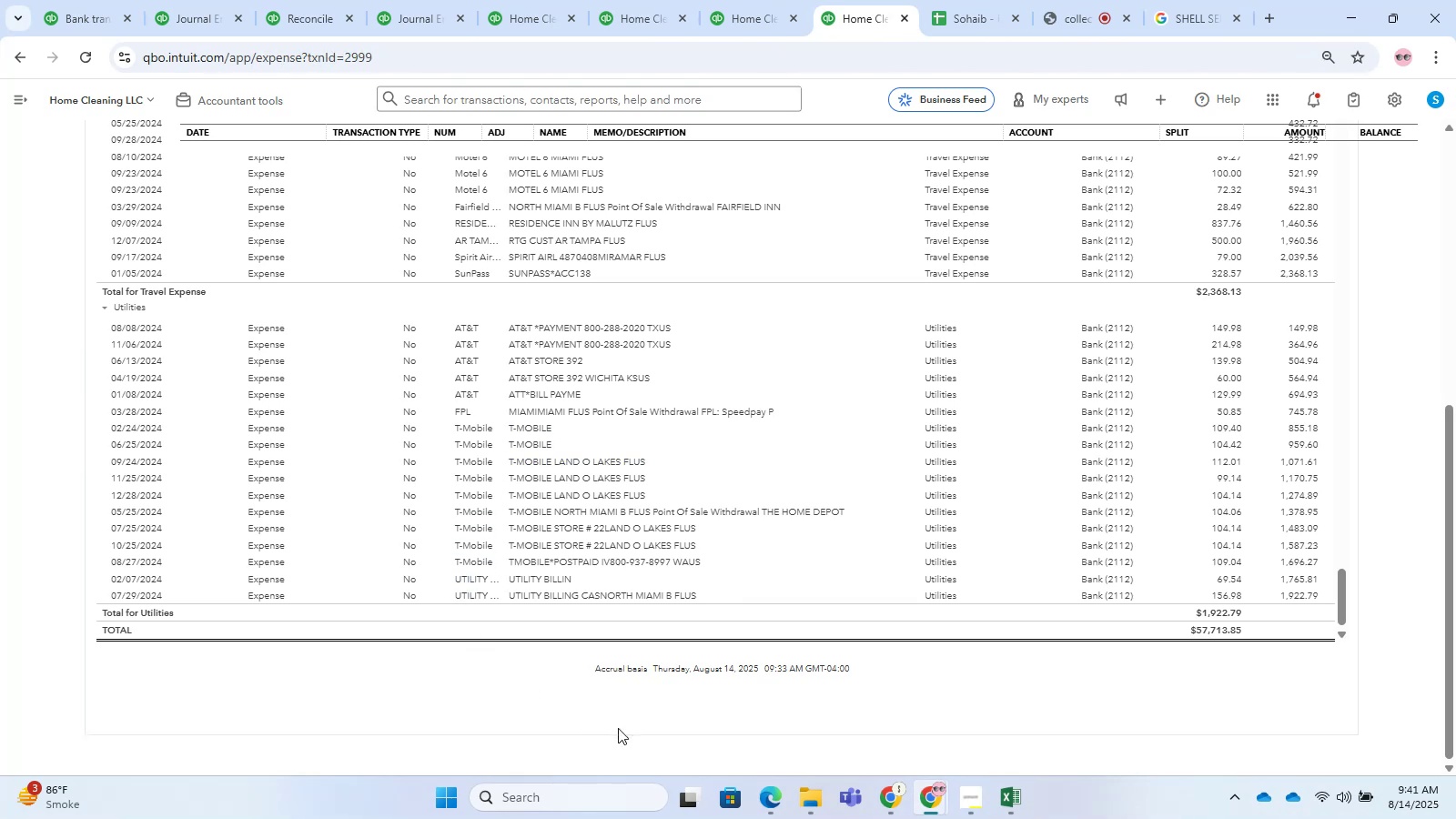 
left_click([273, 358])
 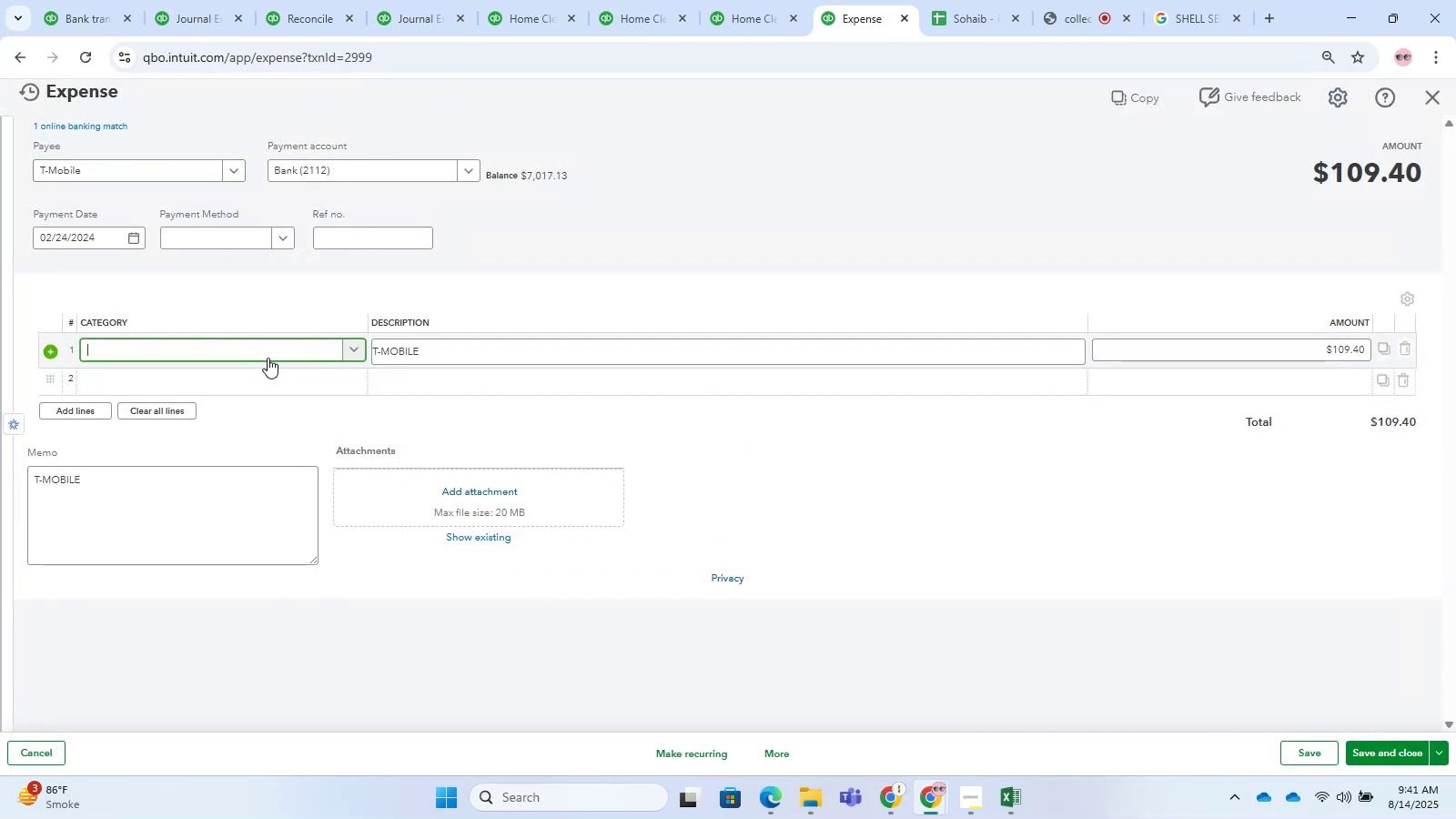 
left_click([252, 356])
 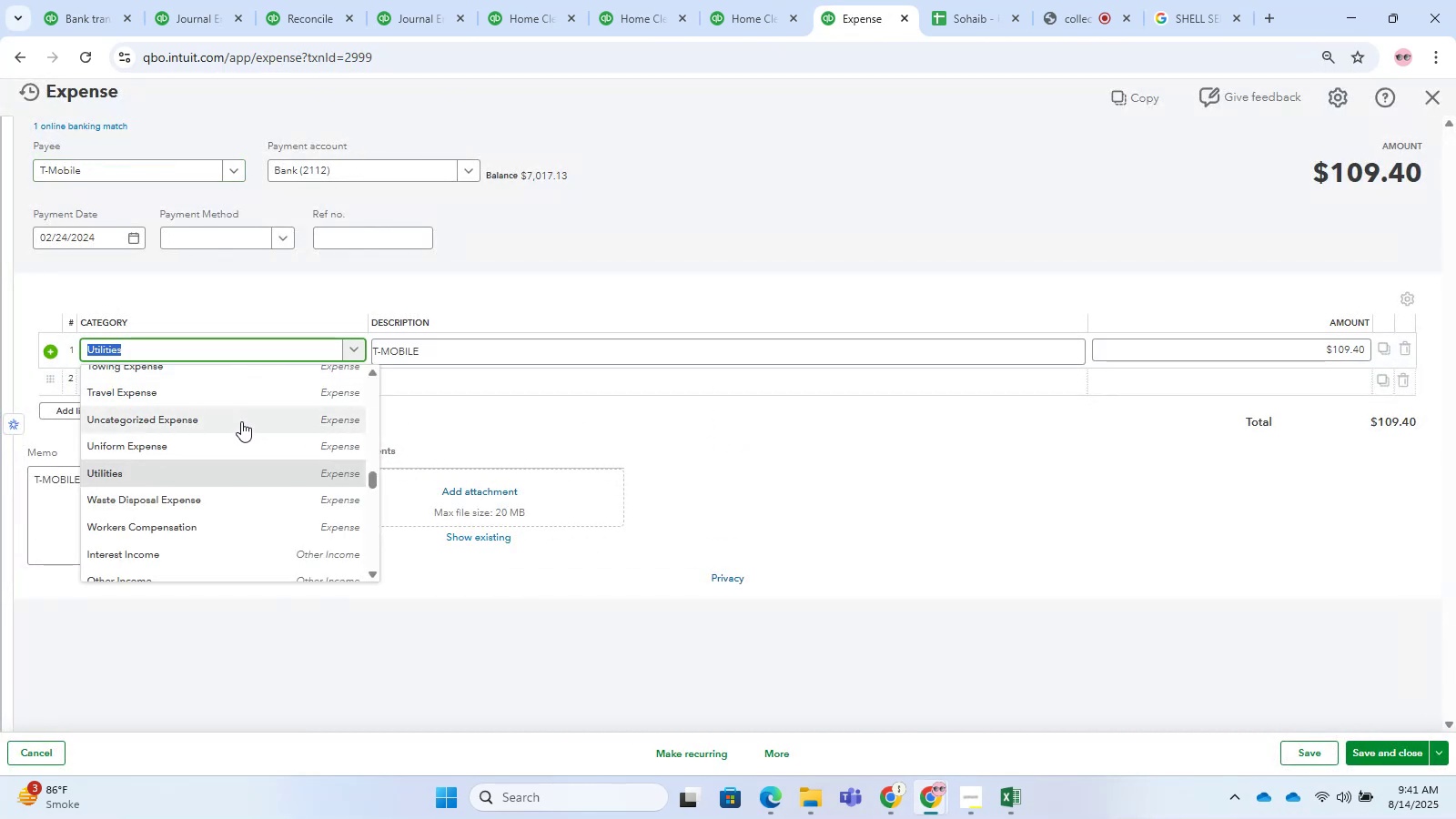 
type(tele)
 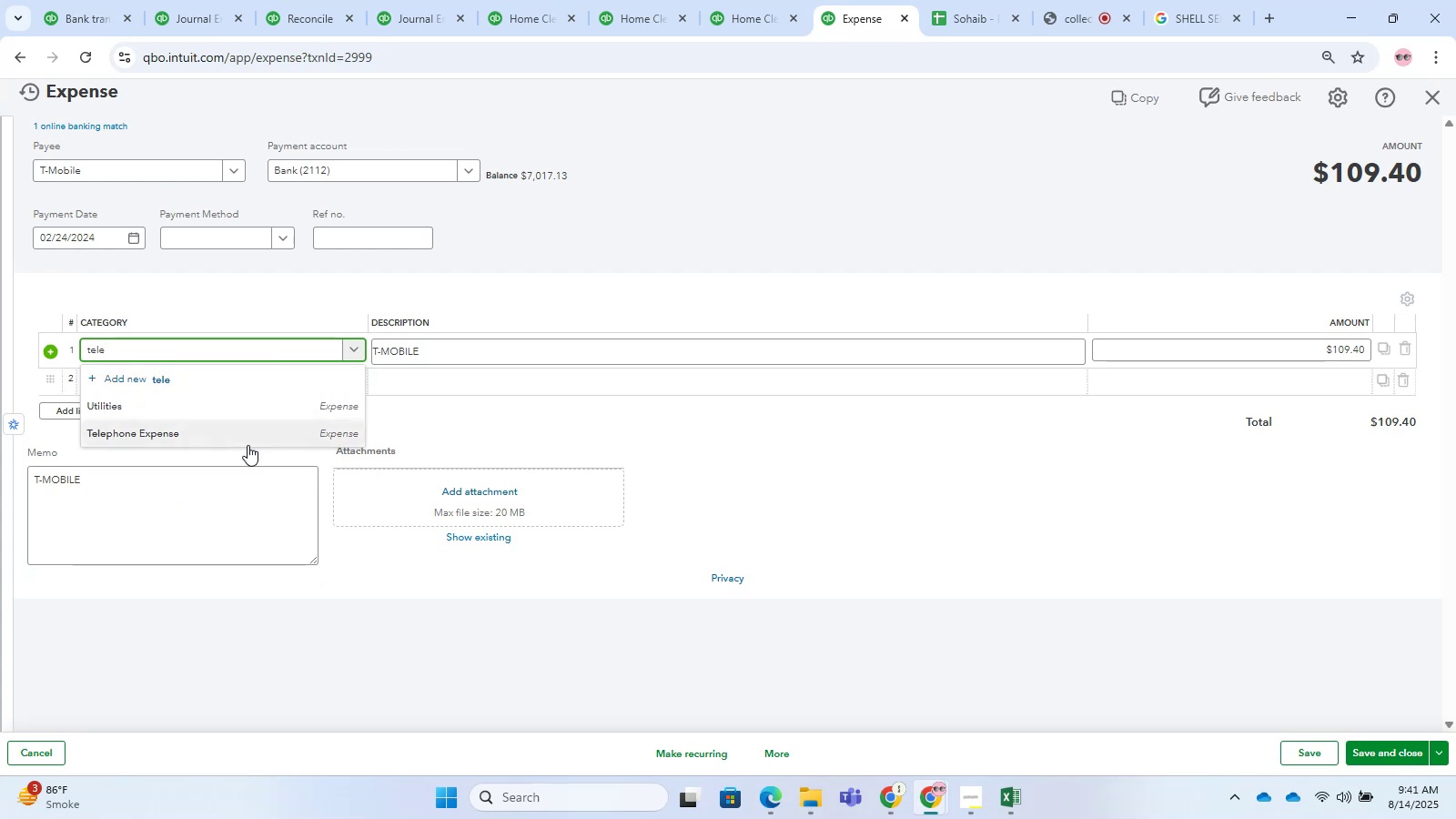 
left_click([248, 445])
 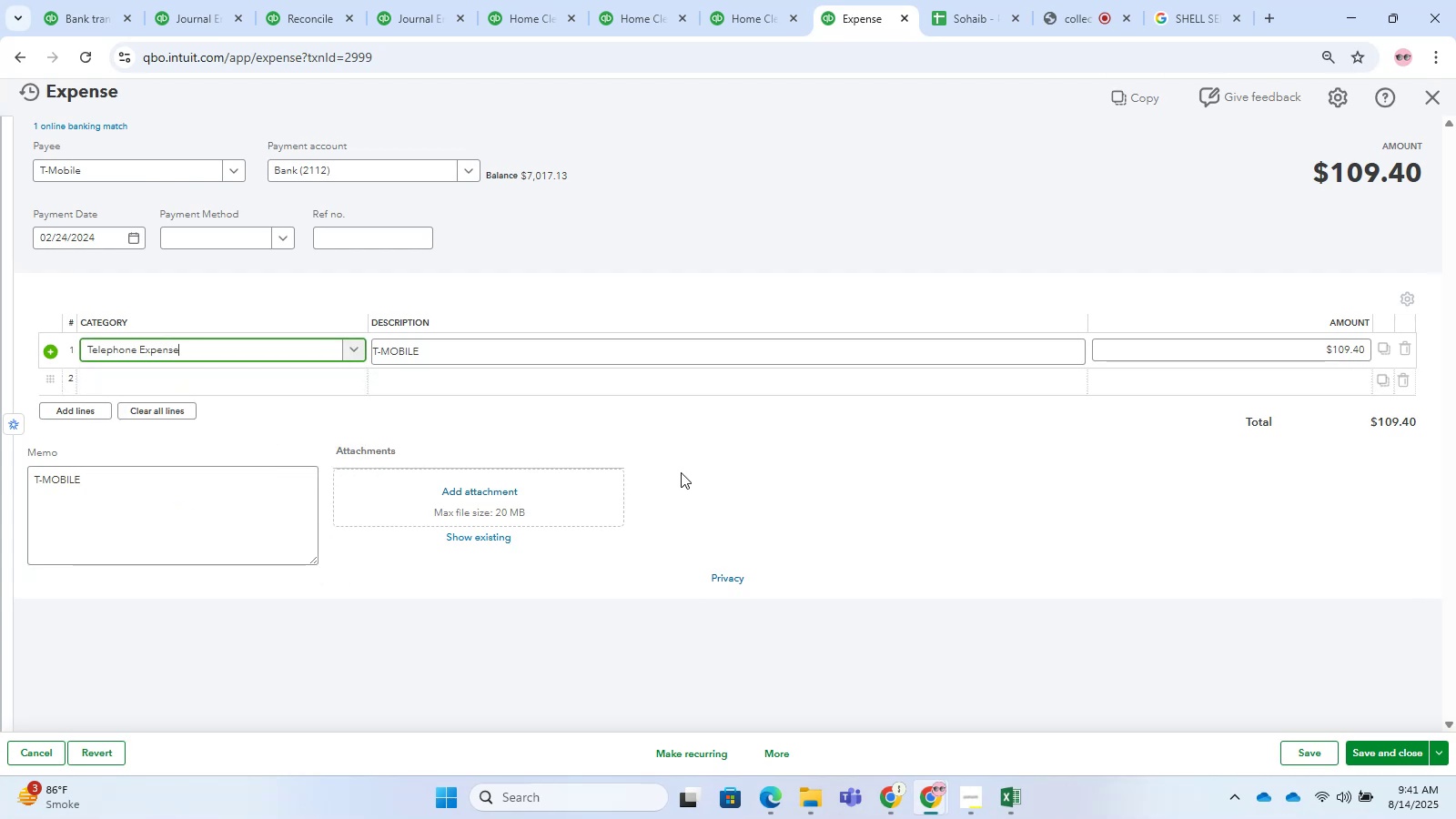 
left_click([804, 480])
 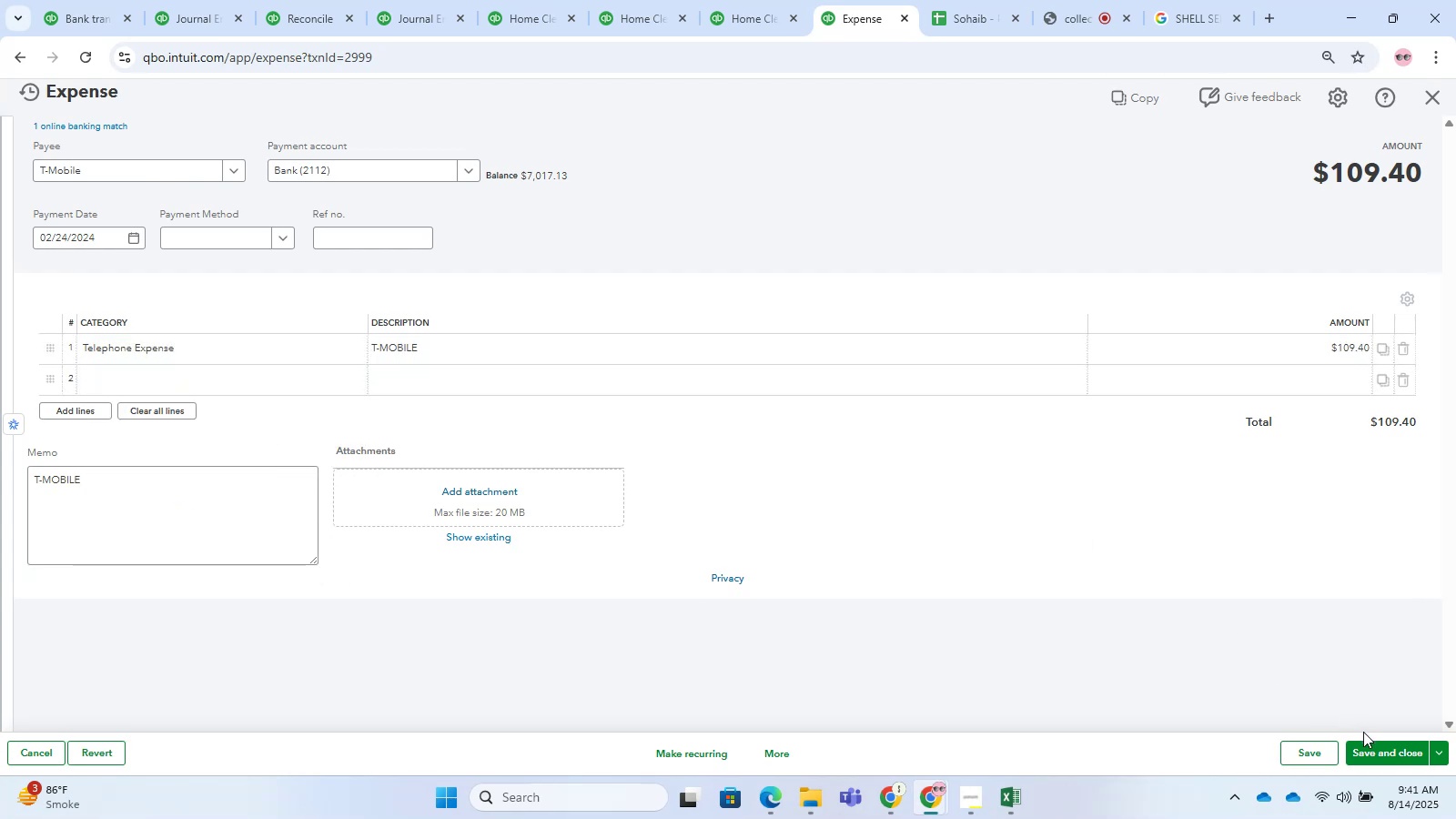 
left_click([1380, 752])
 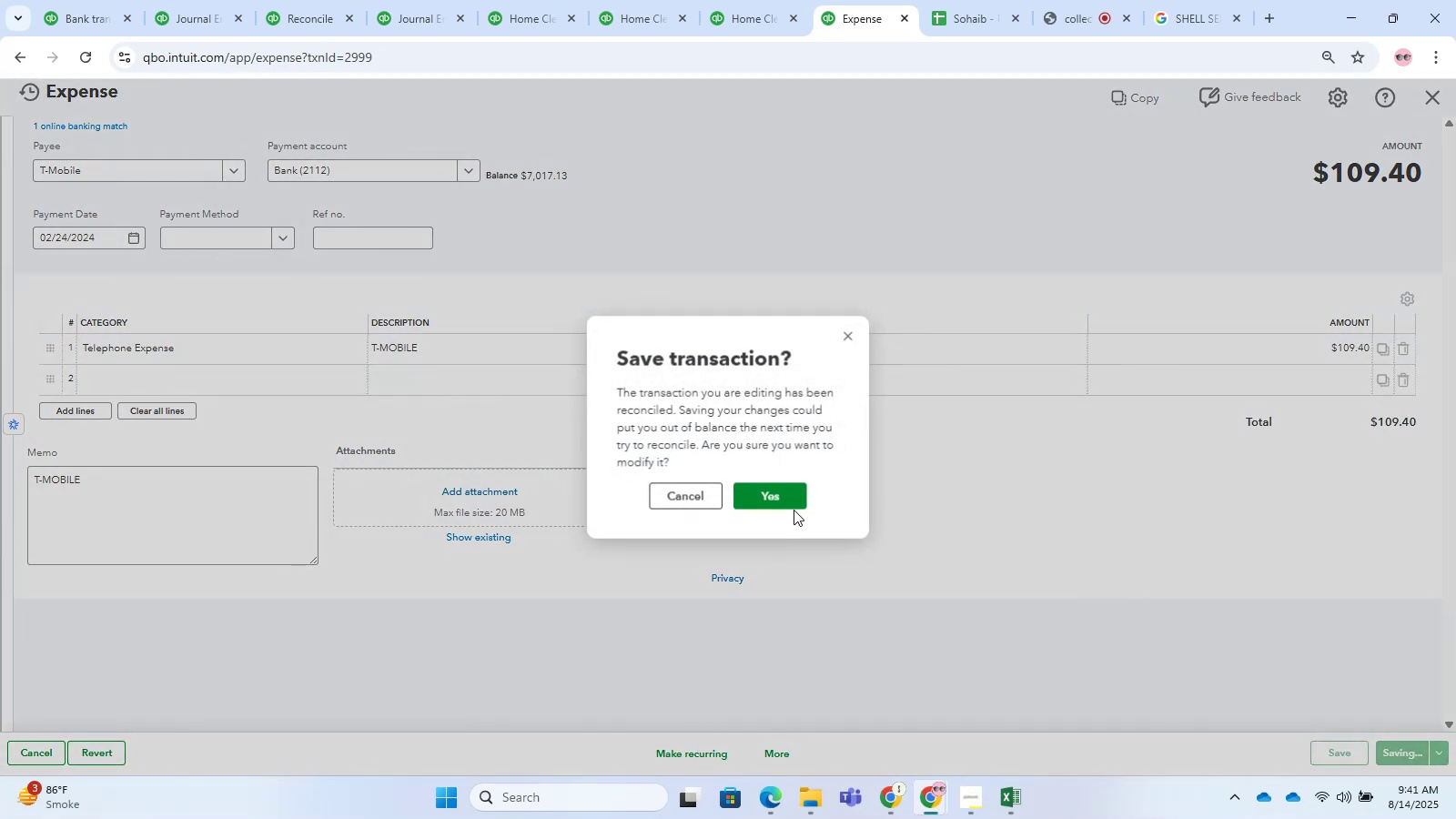 
left_click([786, 501])
 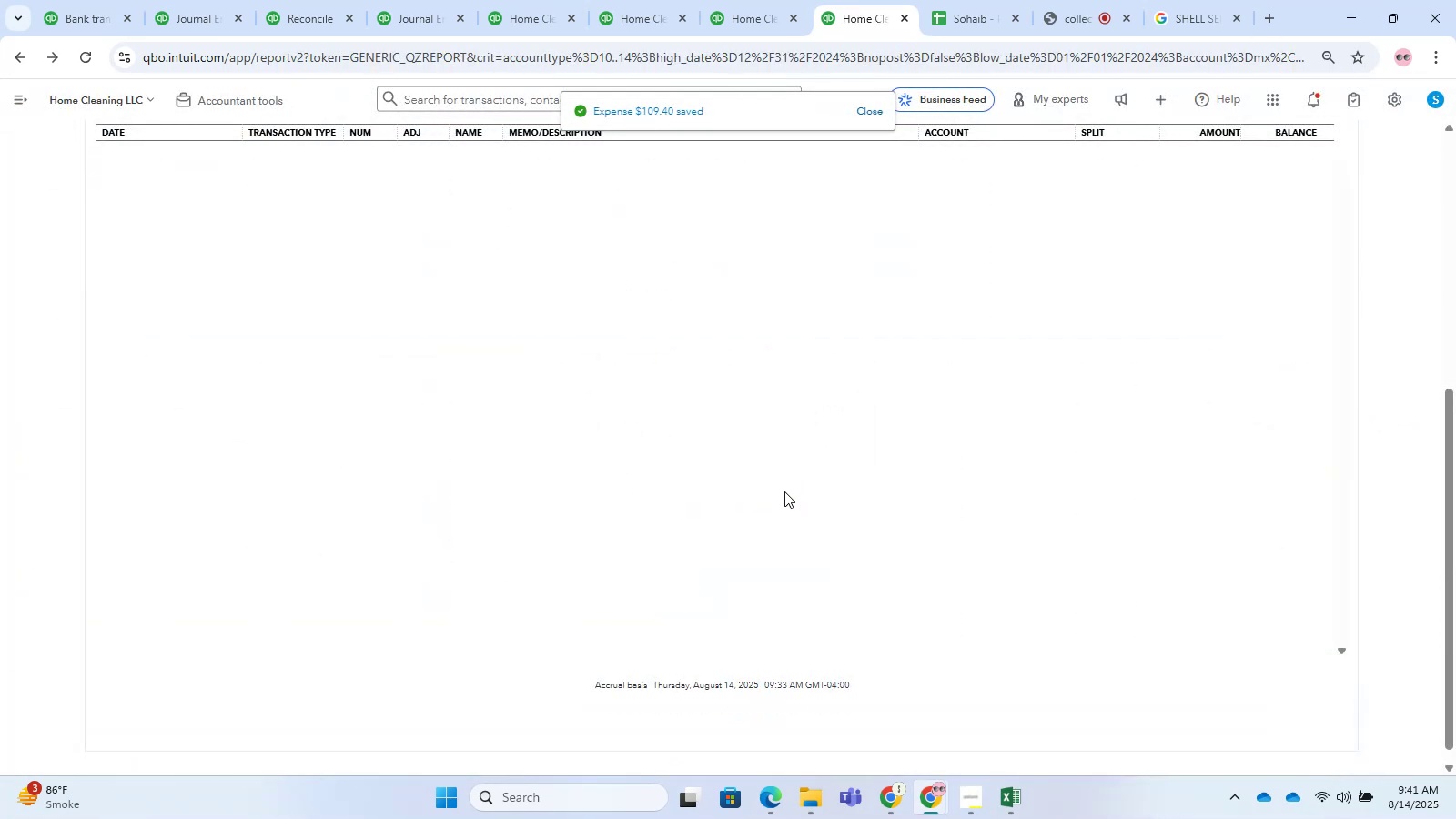 
wait(10.07)
 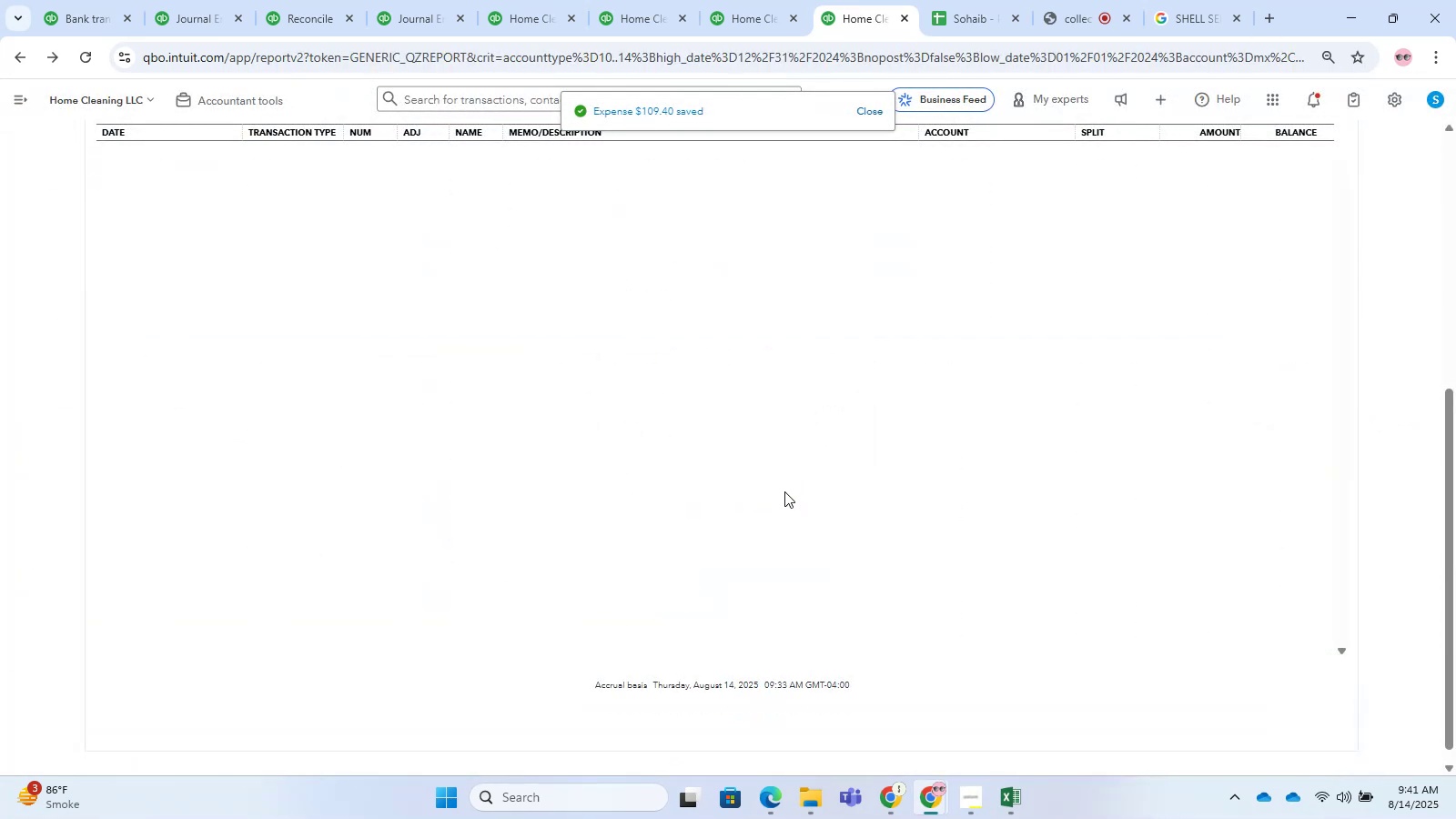 
scroll: coordinate [738, 525], scroll_direction: down, amount: 3.0
 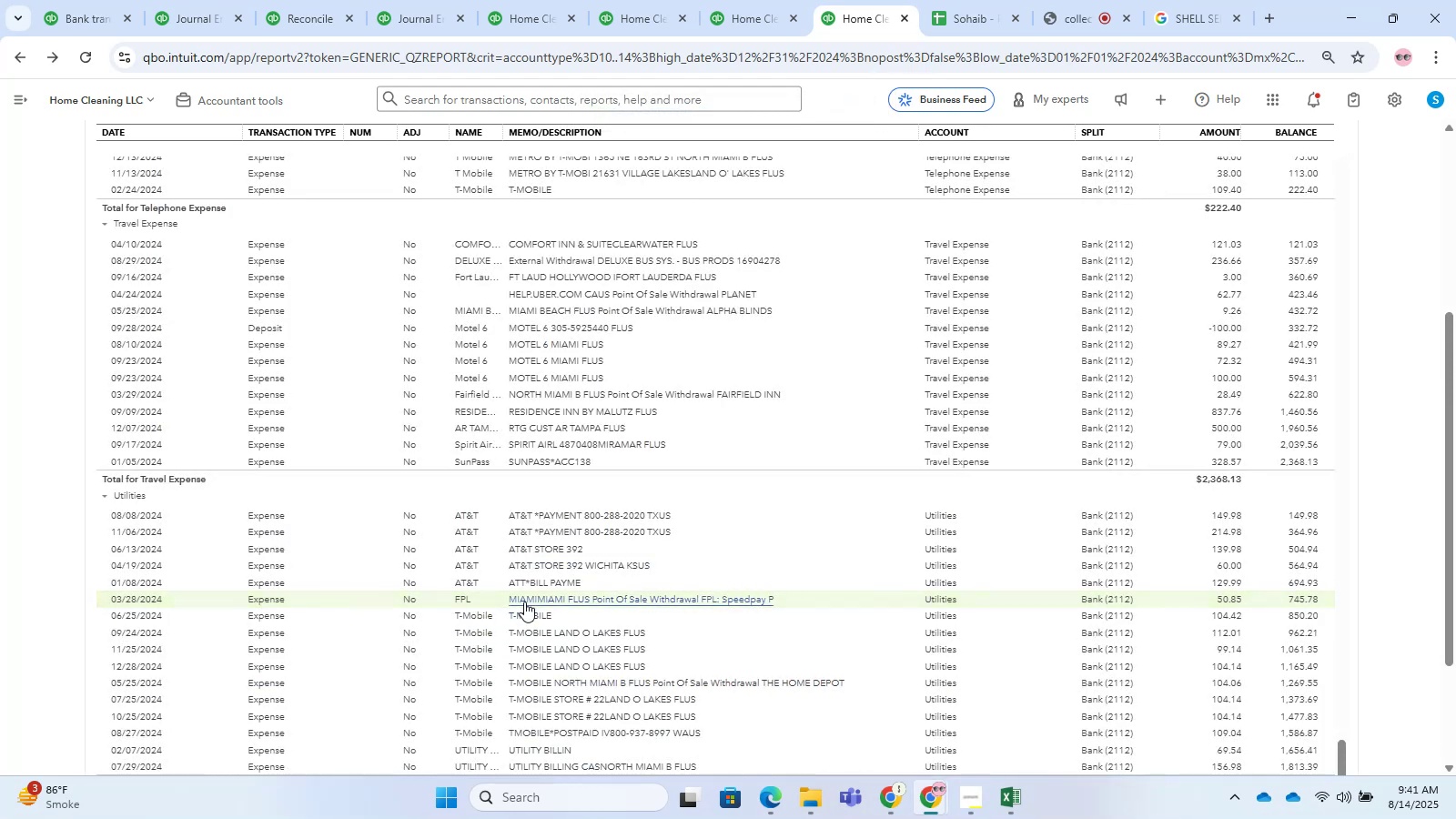 
left_click([529, 619])
 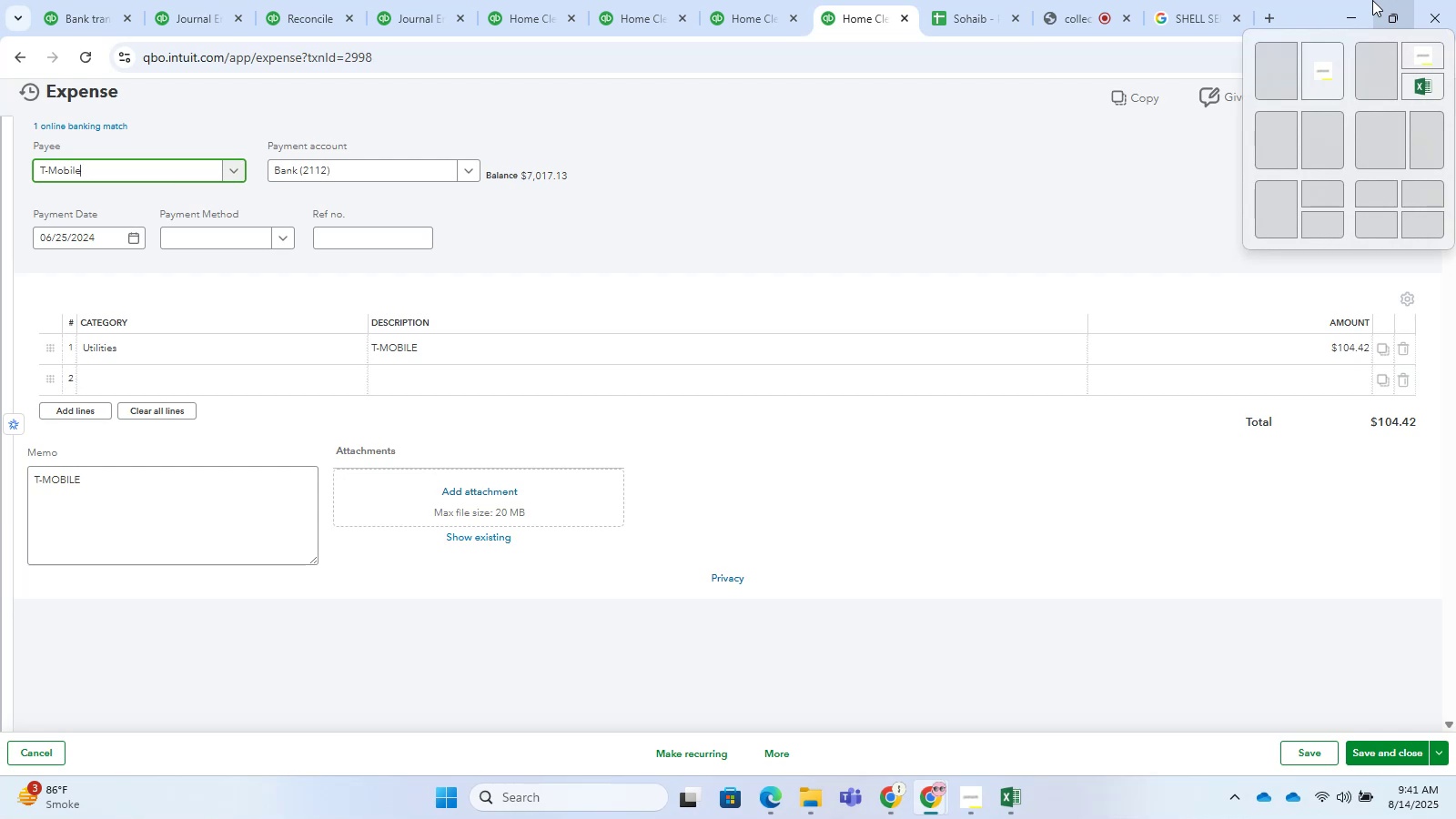 
wait(23.72)
 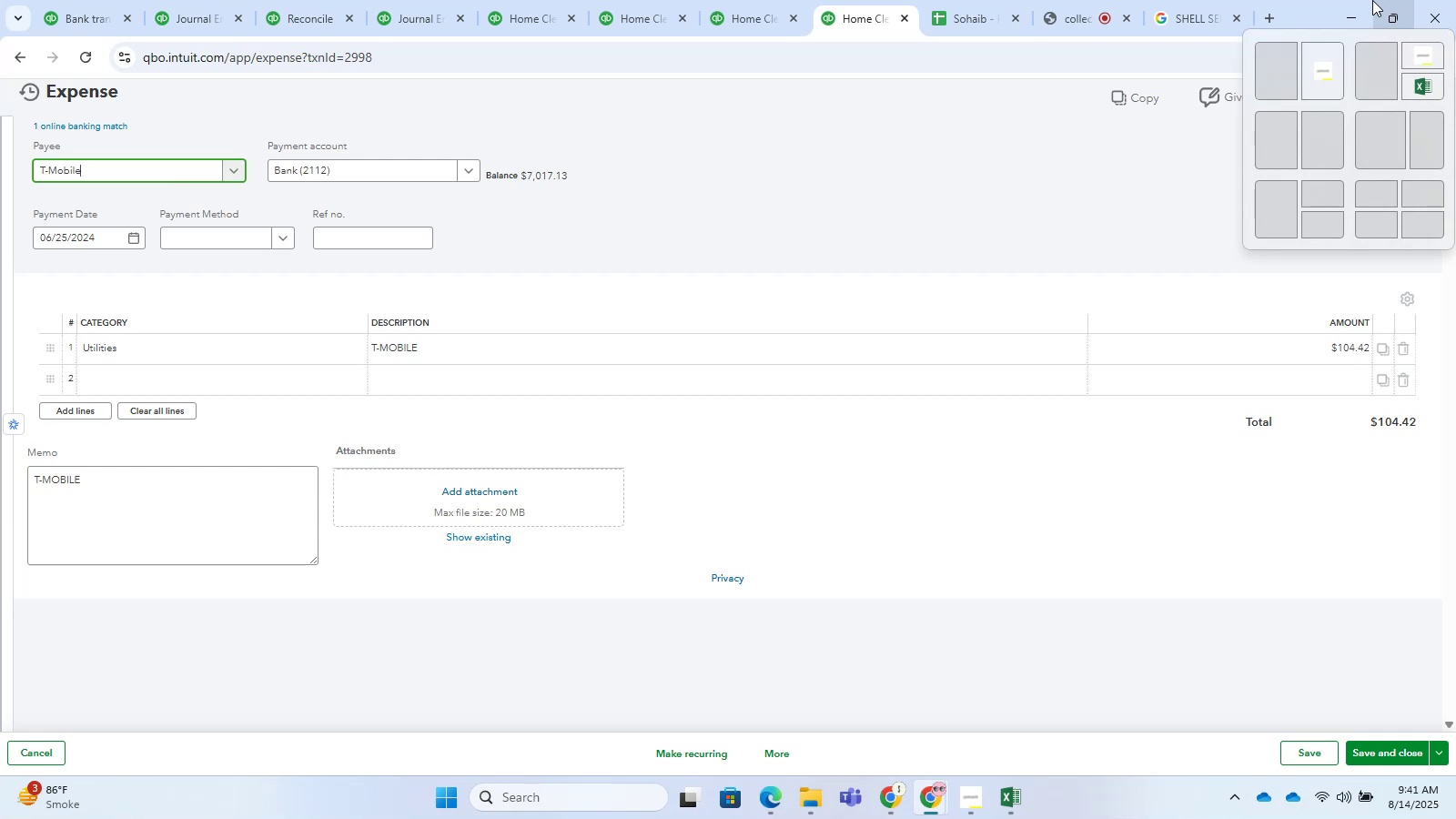 
left_click([1422, 91])
 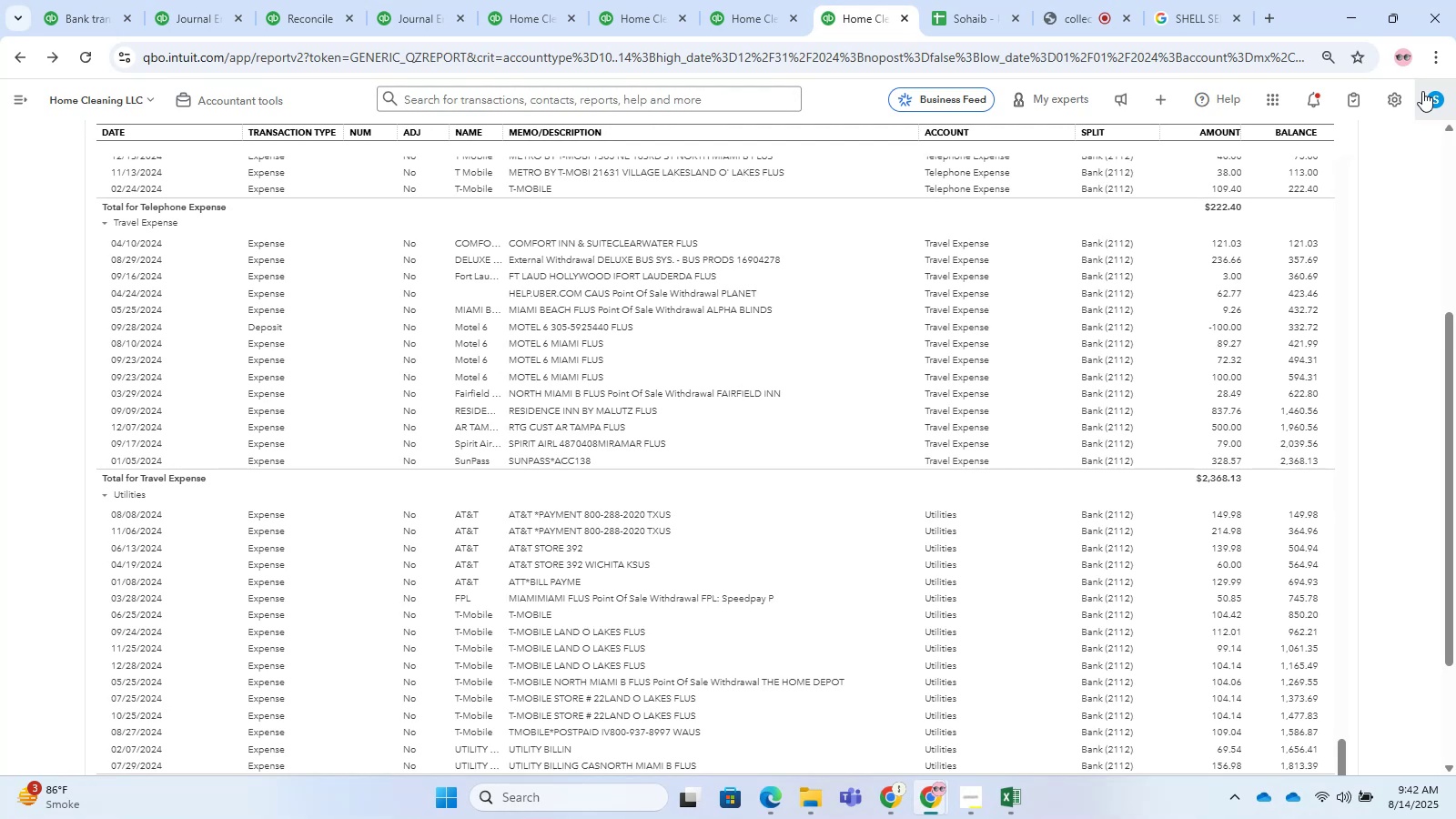 
wait(19.3)
 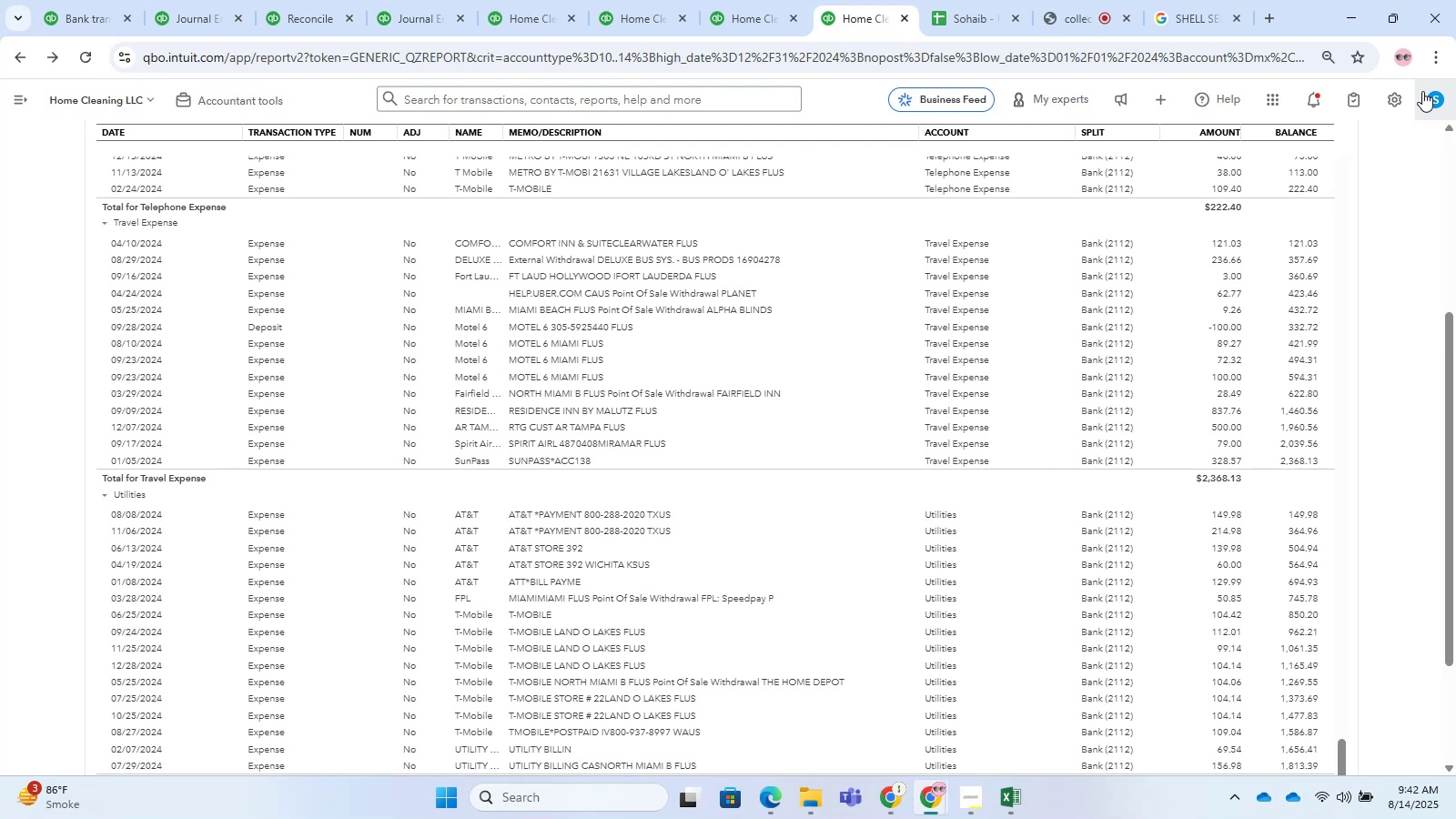 
scroll: coordinate [0, 362], scroll_direction: down, amount: 2.0
 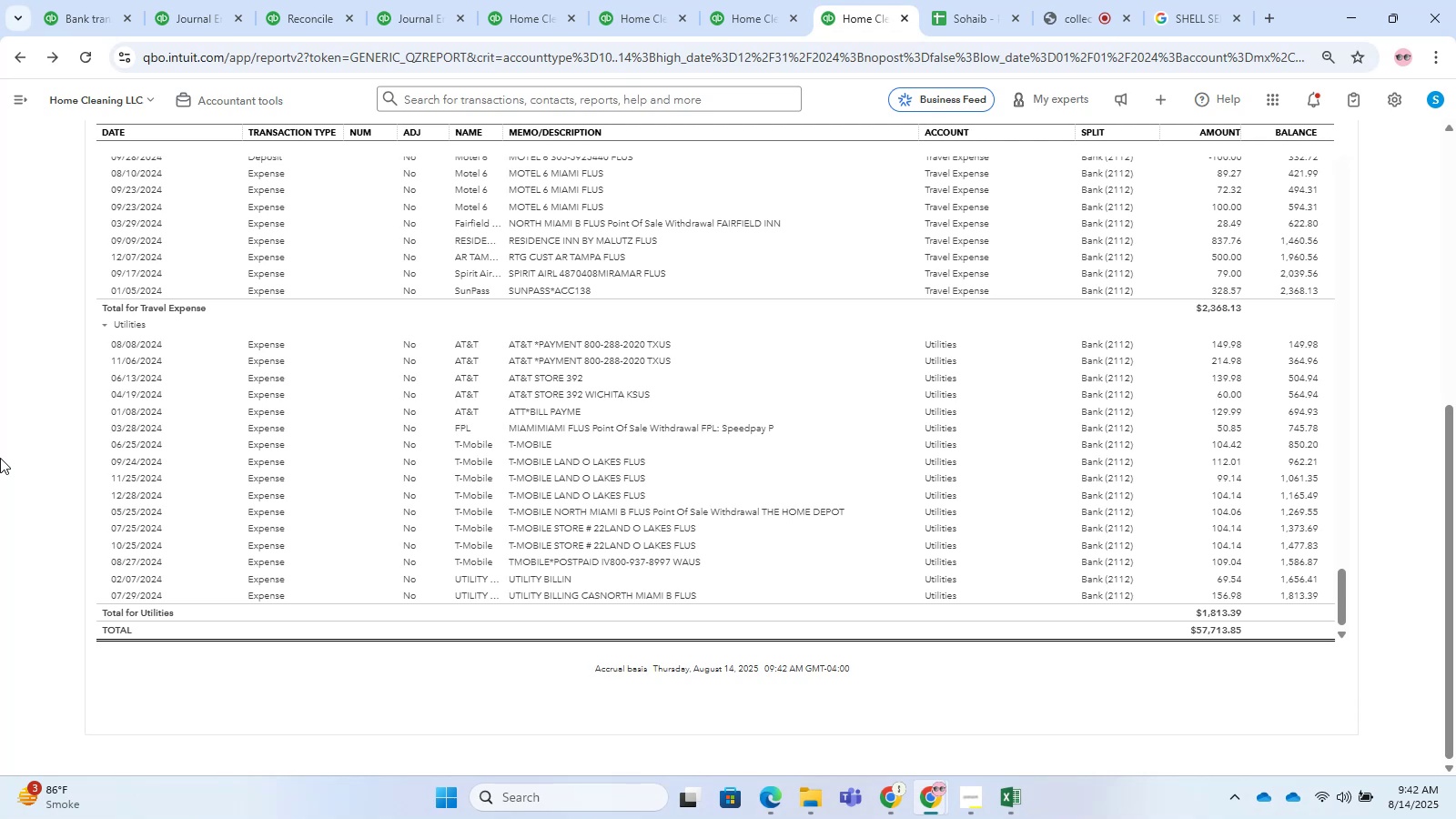 
mouse_move([292, 35])
 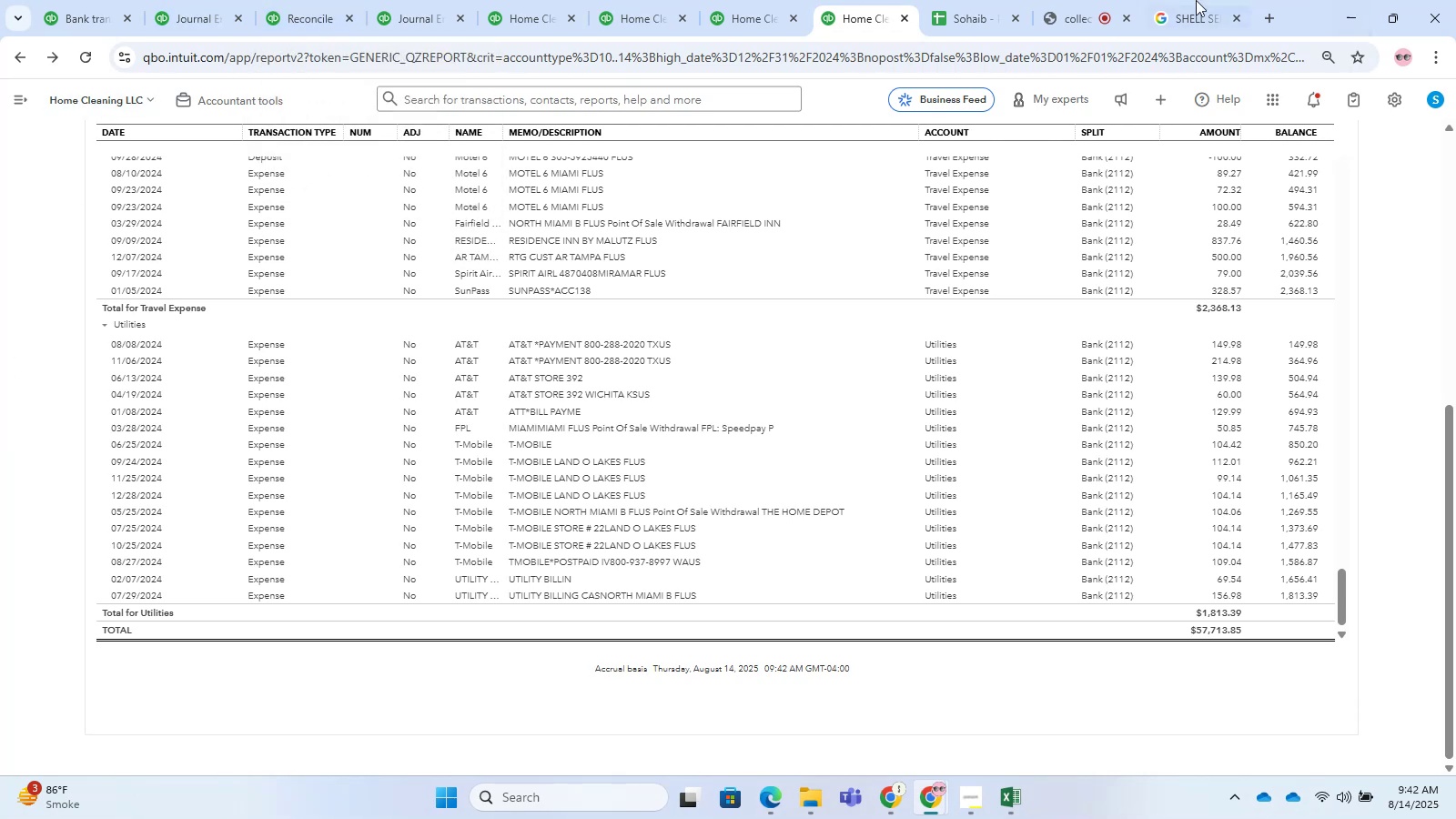 
left_click([1089, 0])
 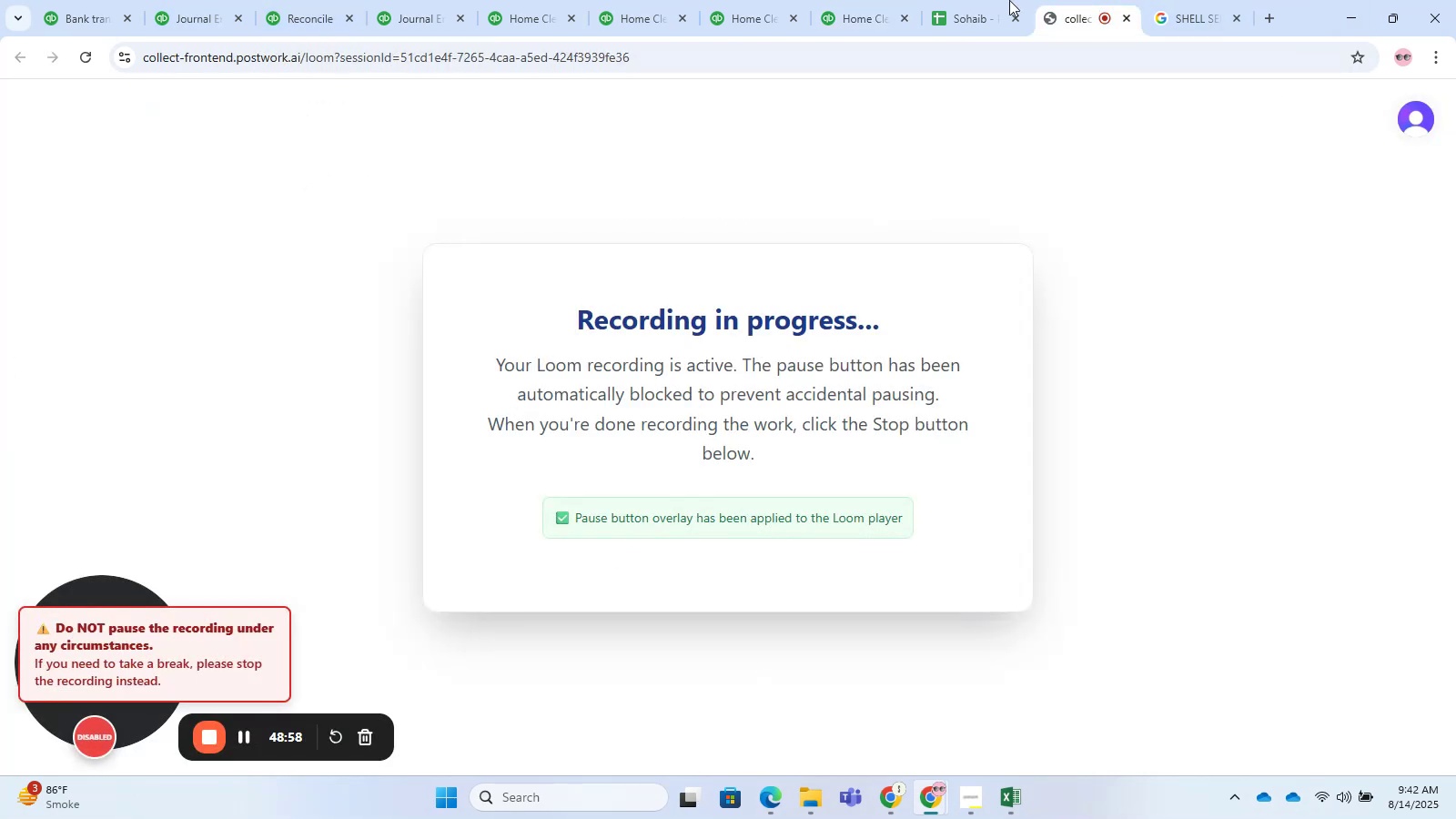 
left_click([950, 0])
 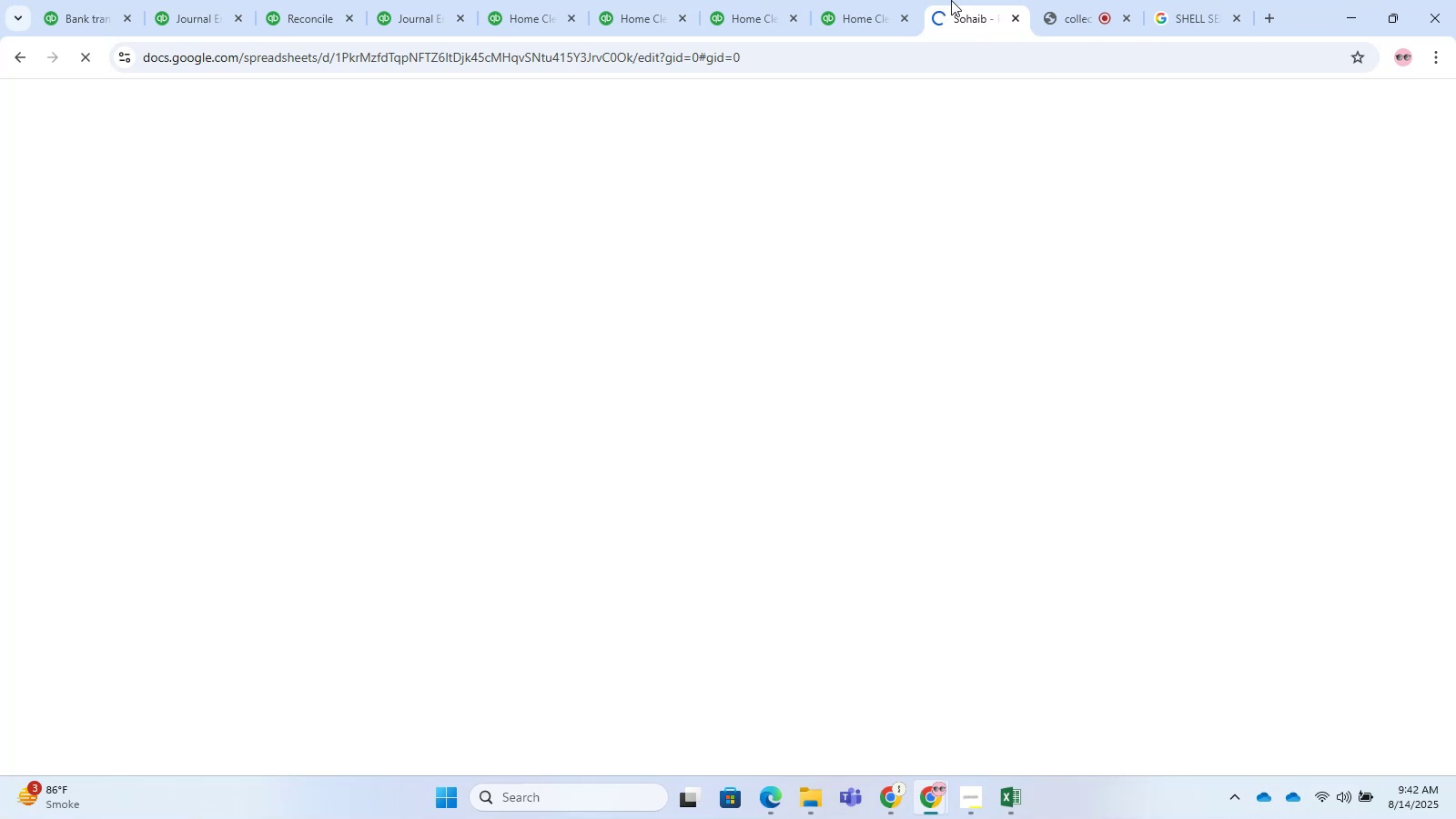 
left_click([863, 0])
 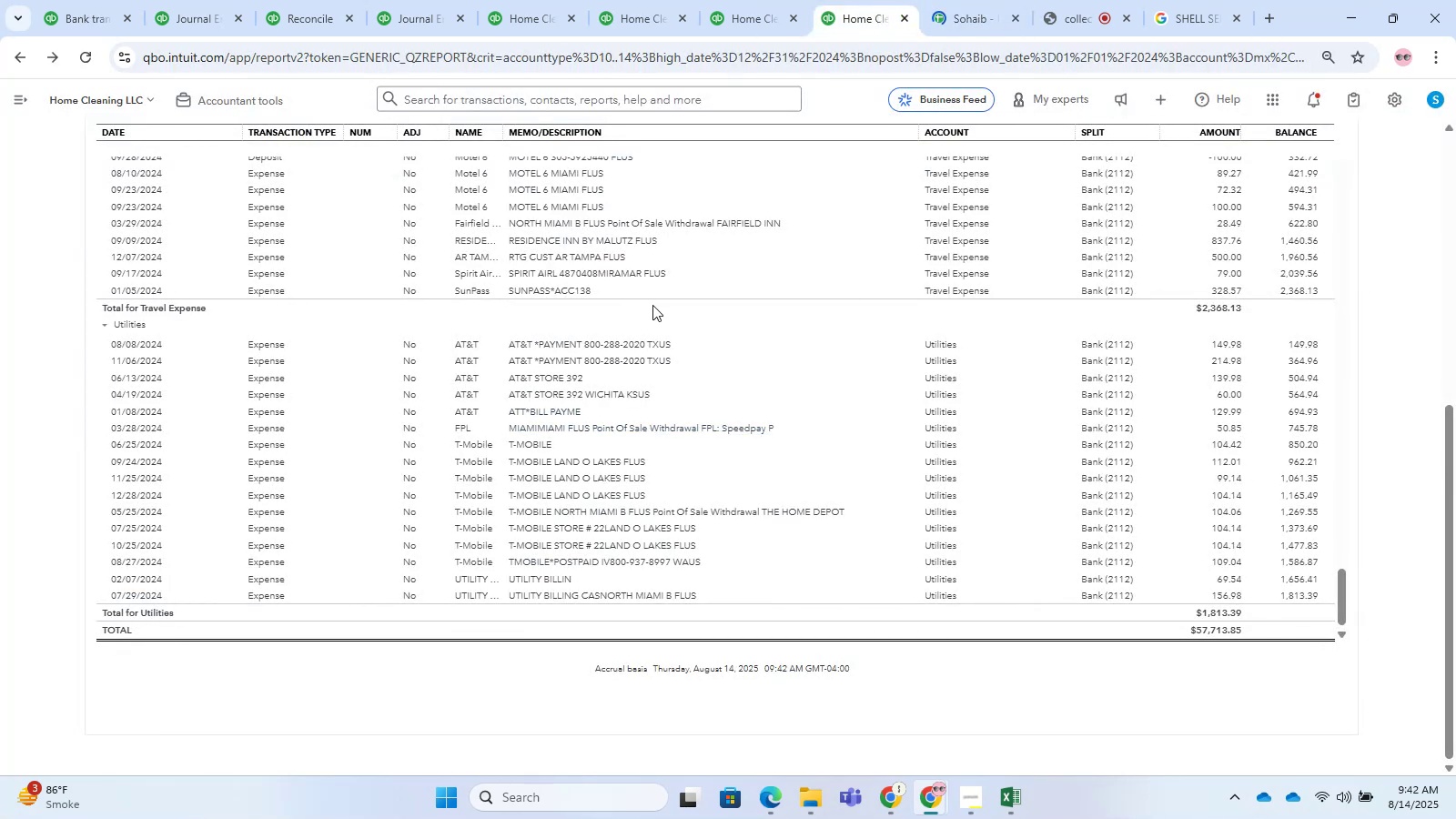 
scroll: coordinate [650, 320], scroll_direction: up, amount: 1.0
 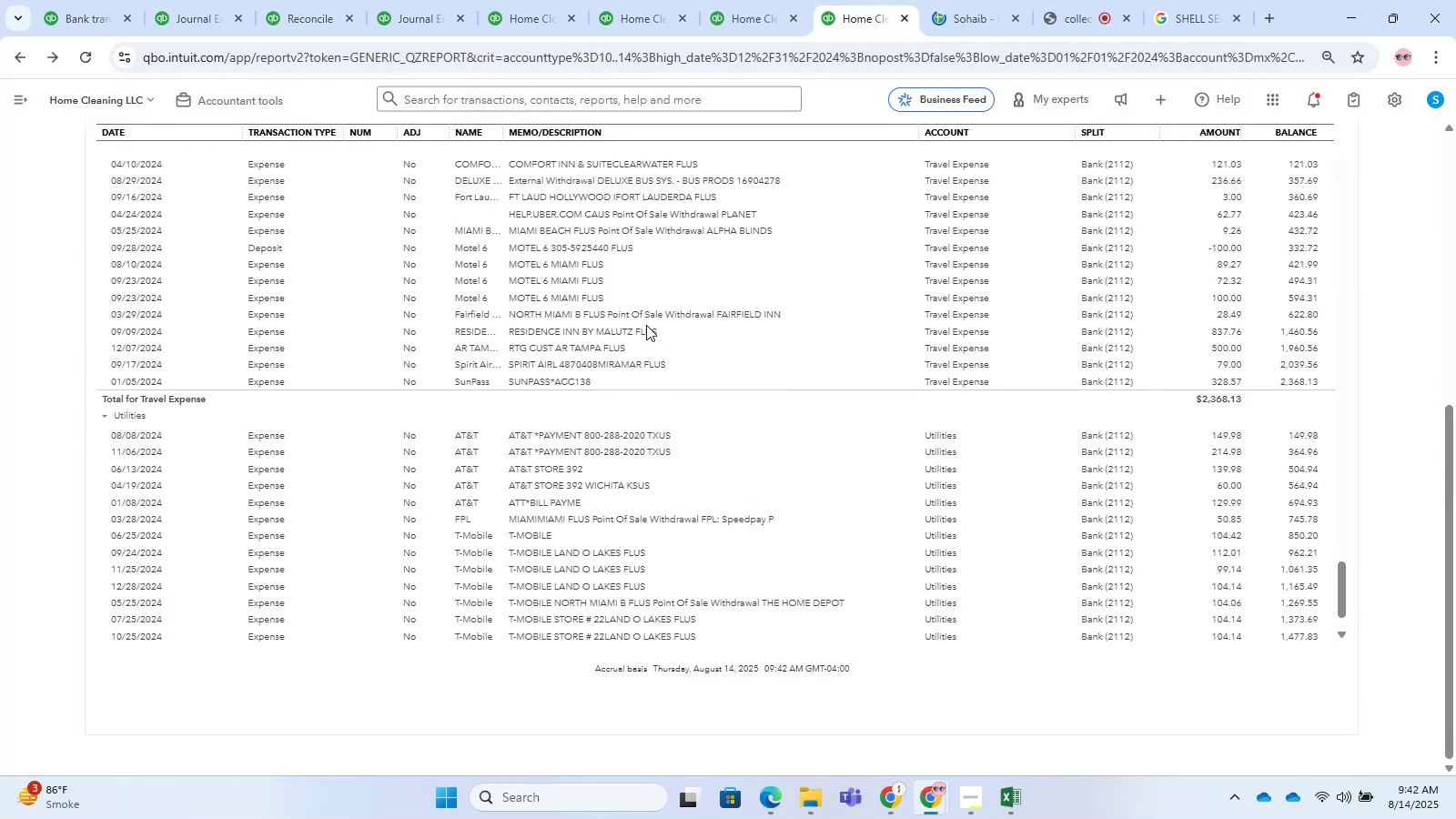 
scroll: coordinate [630, 379], scroll_direction: down, amount: 5.0
 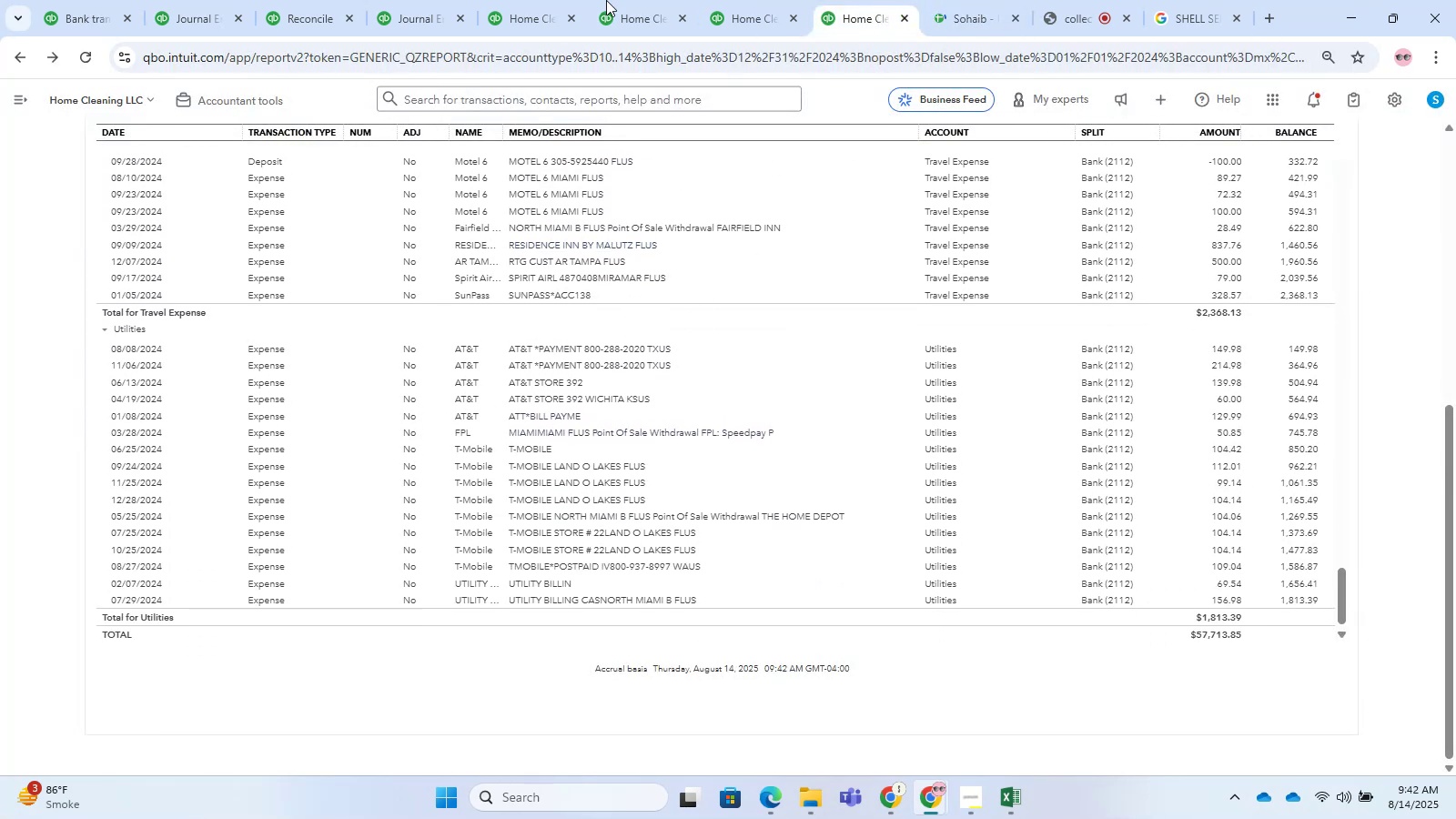 
left_click([575, 0])
 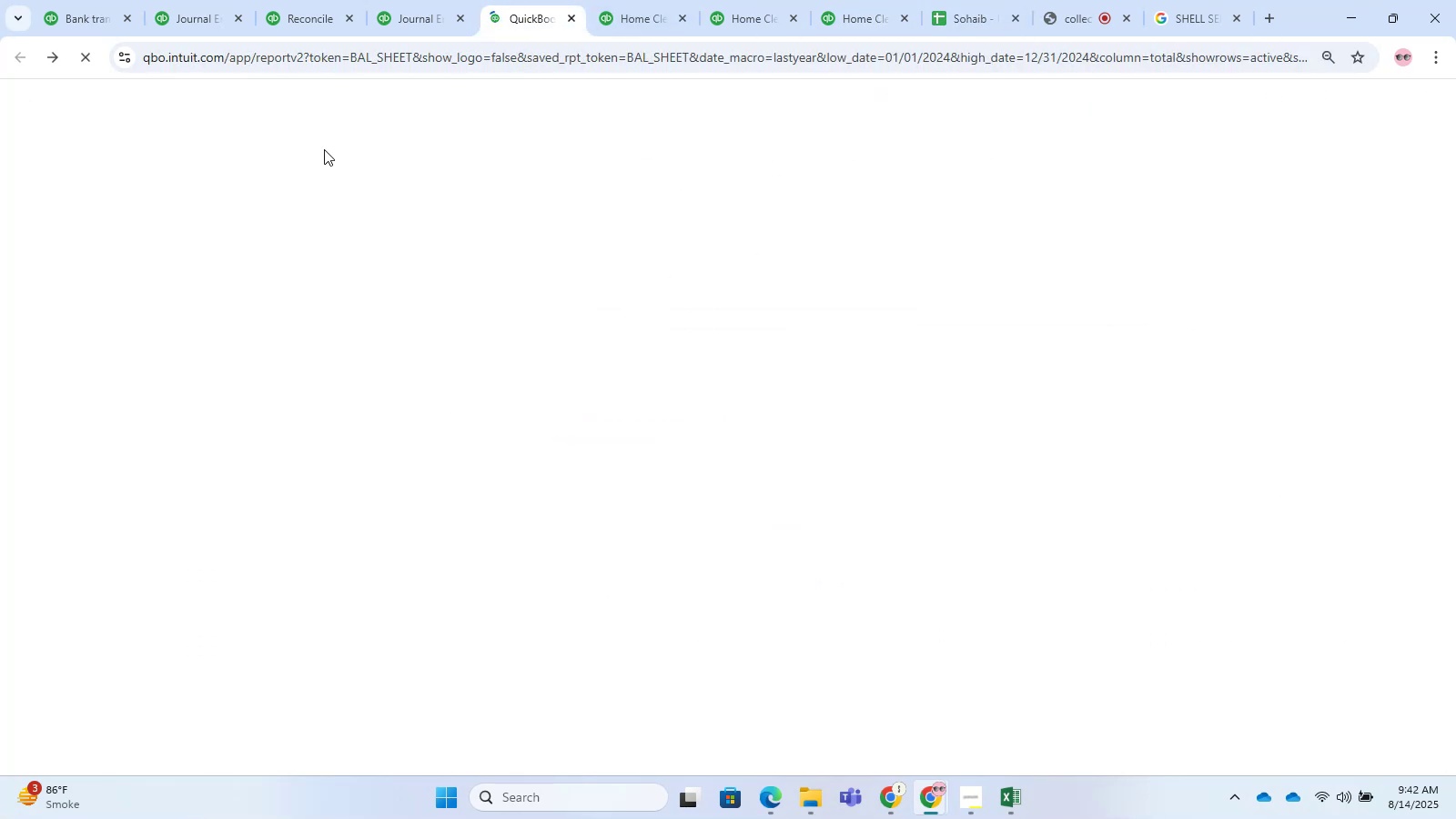 
wait(5.59)
 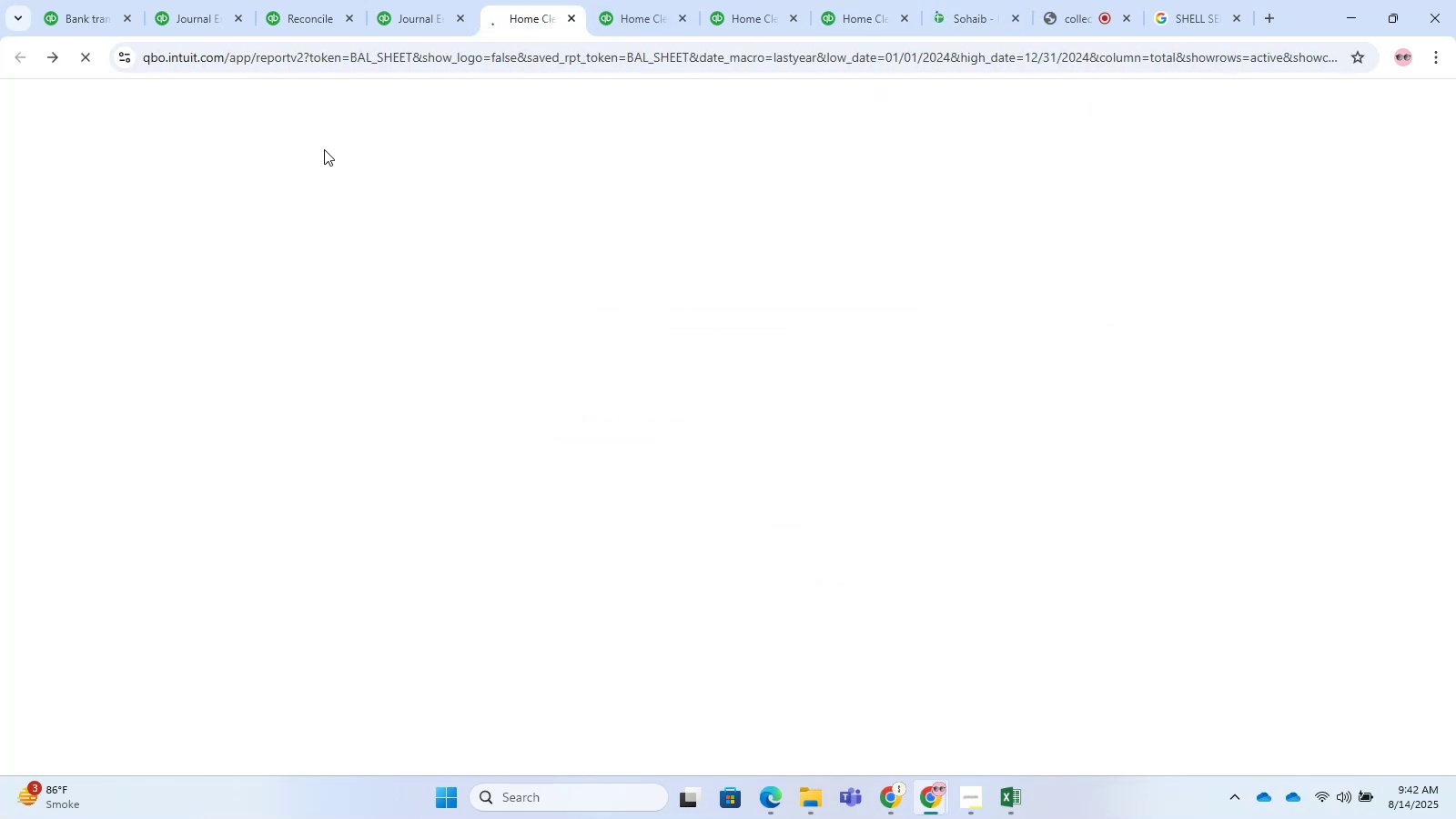 
left_click([366, 0])
 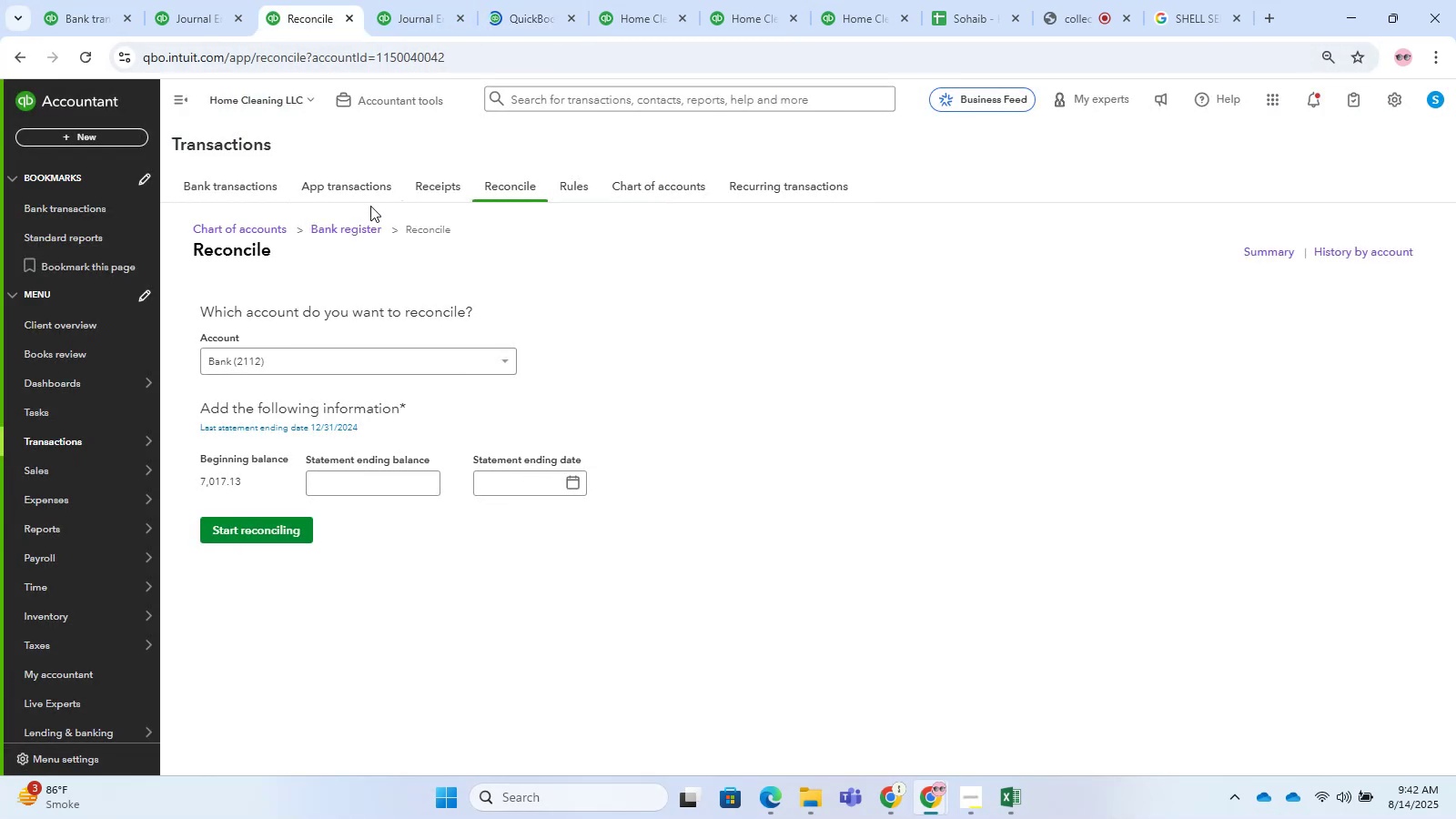 
left_click([475, 0])
 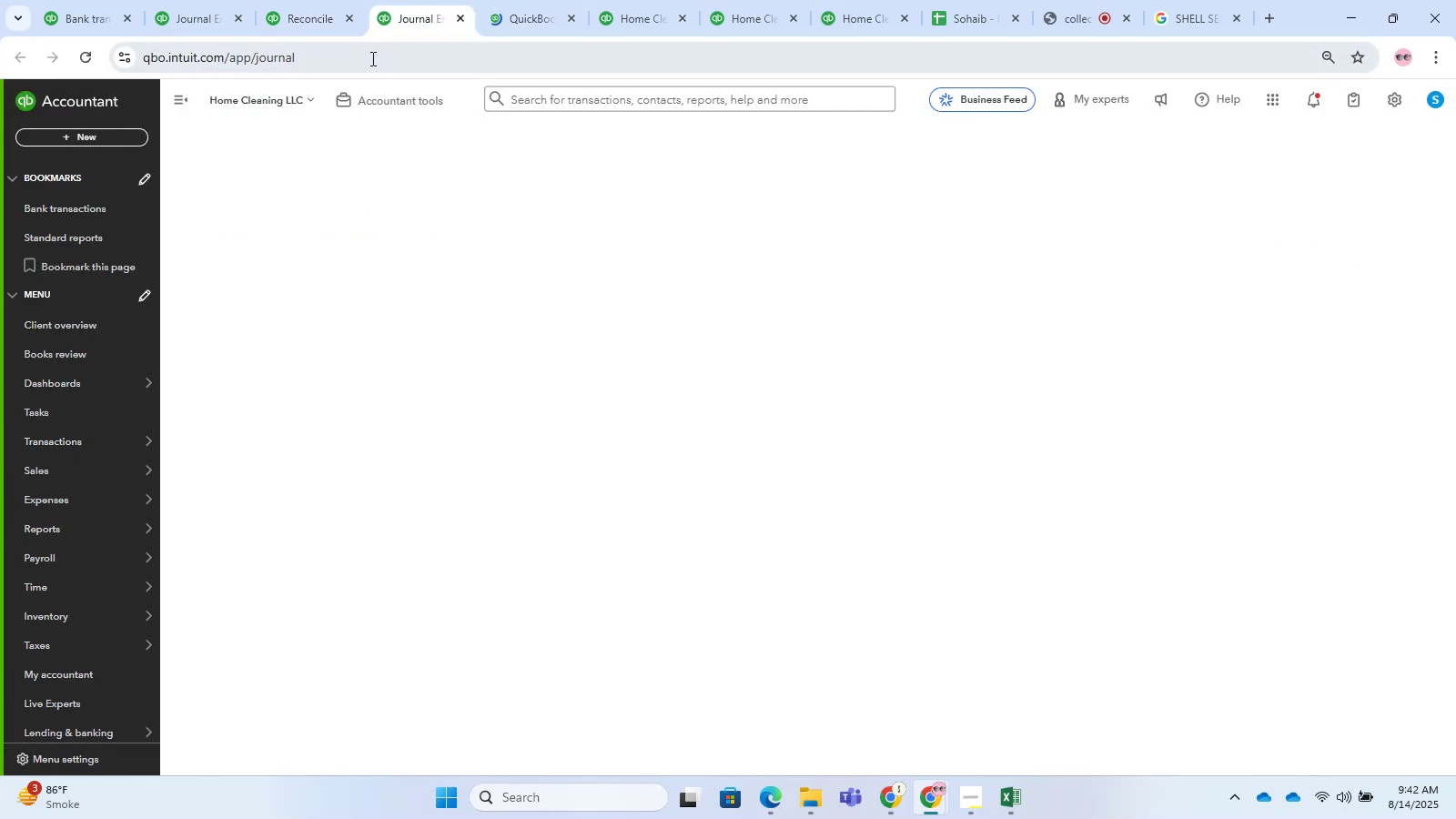 
left_click([374, 100])
 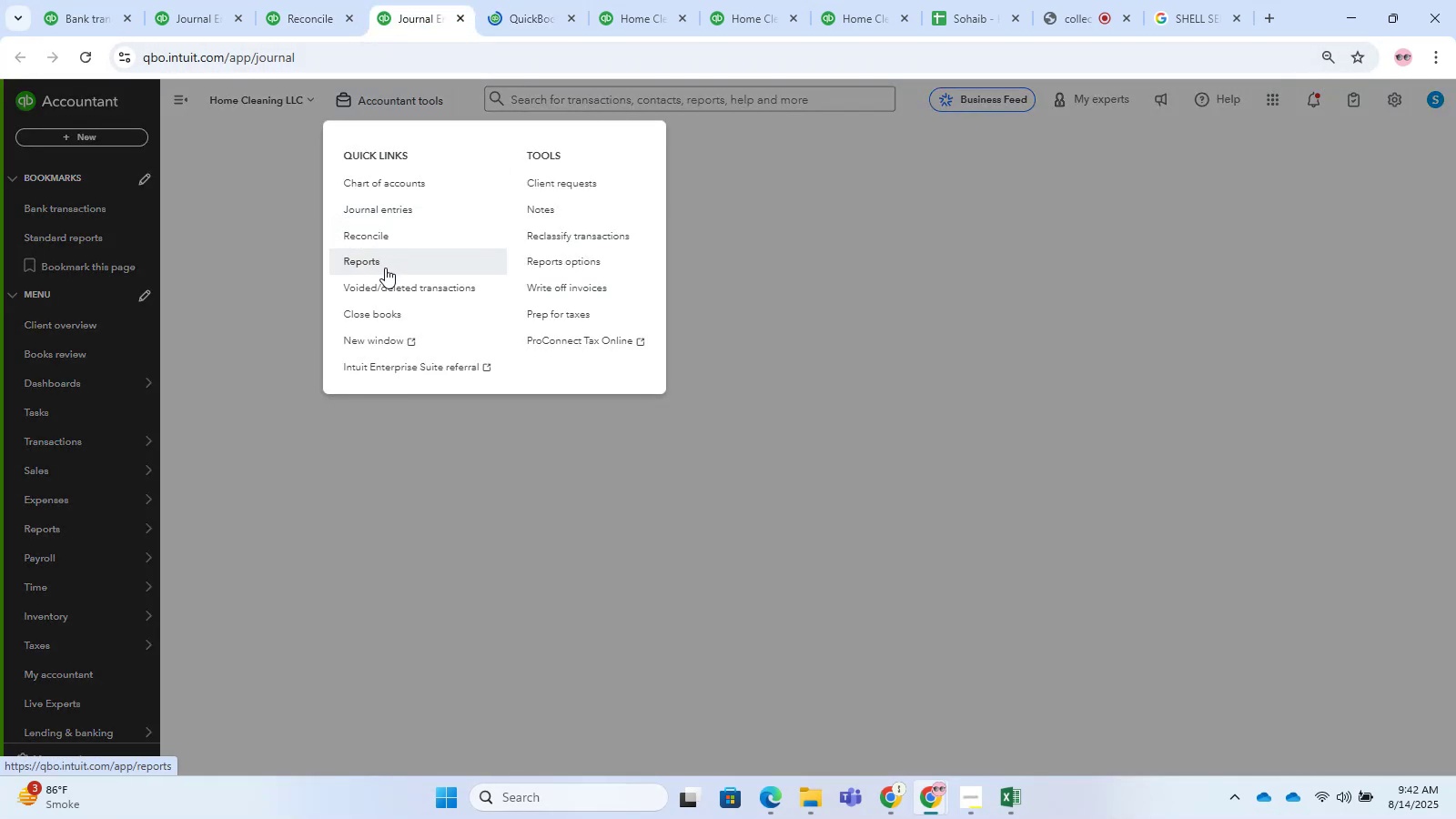 
right_click([525, 241])
 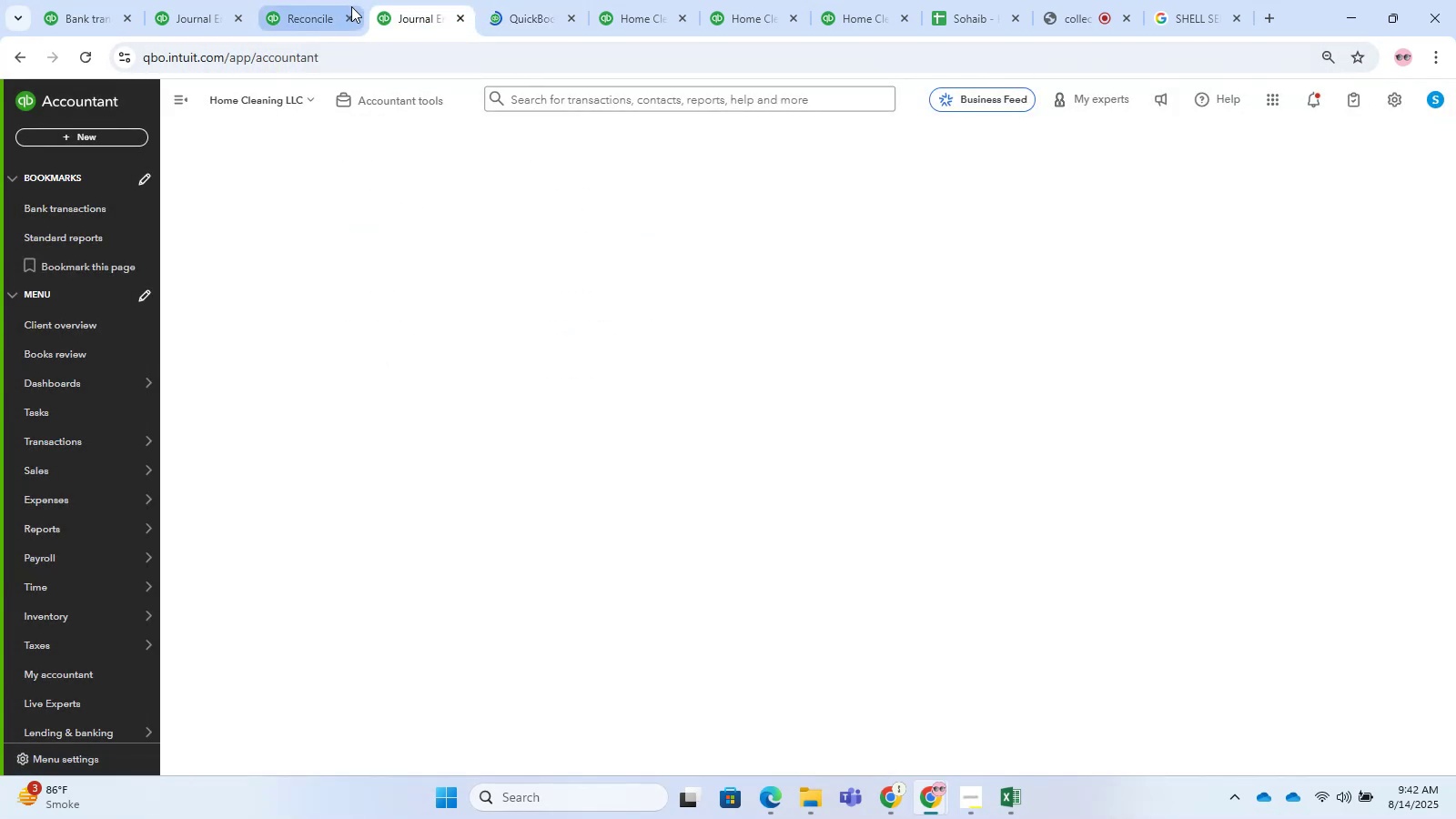 
left_click([330, 13])
 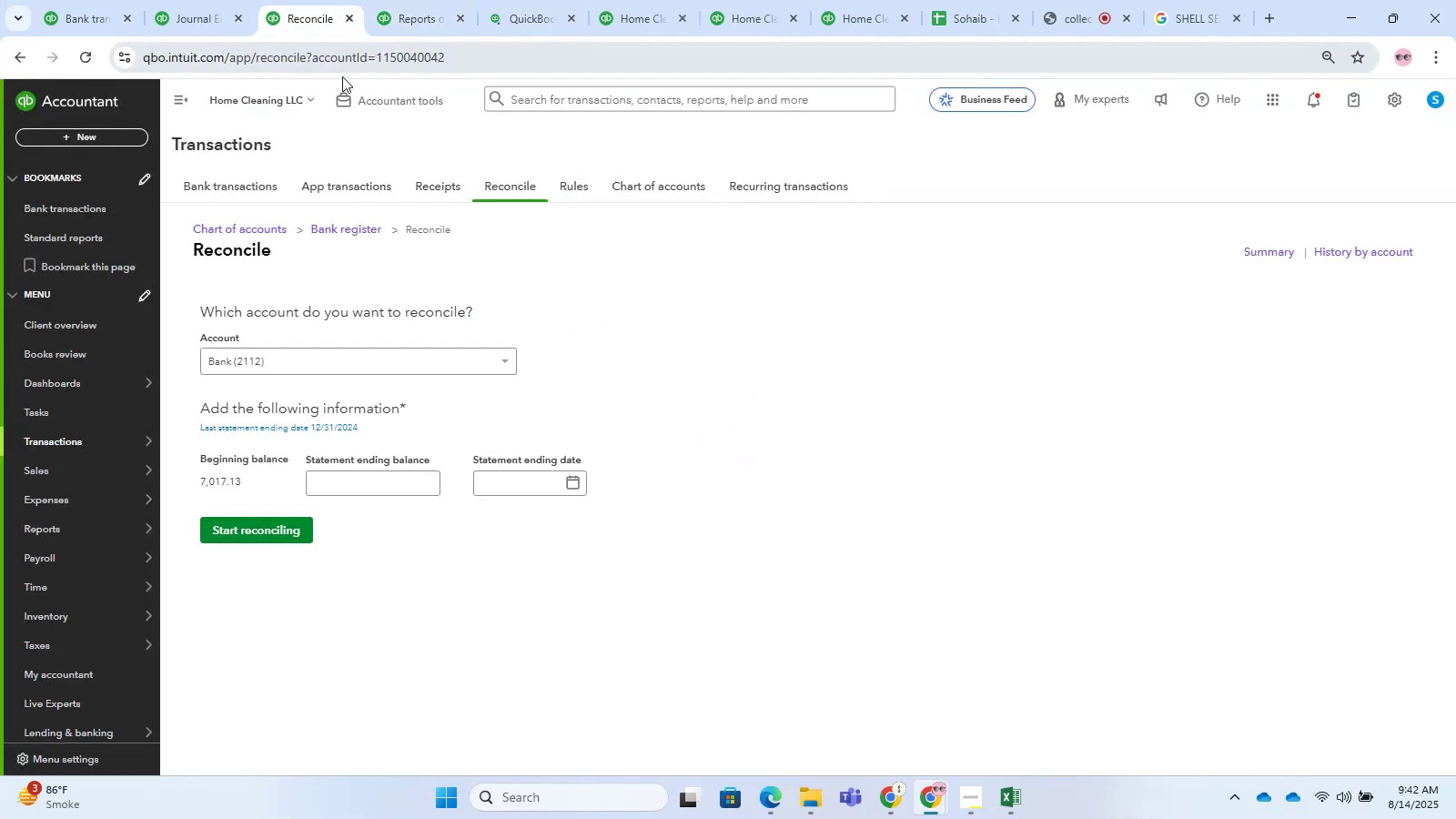 
left_click([347, 103])
 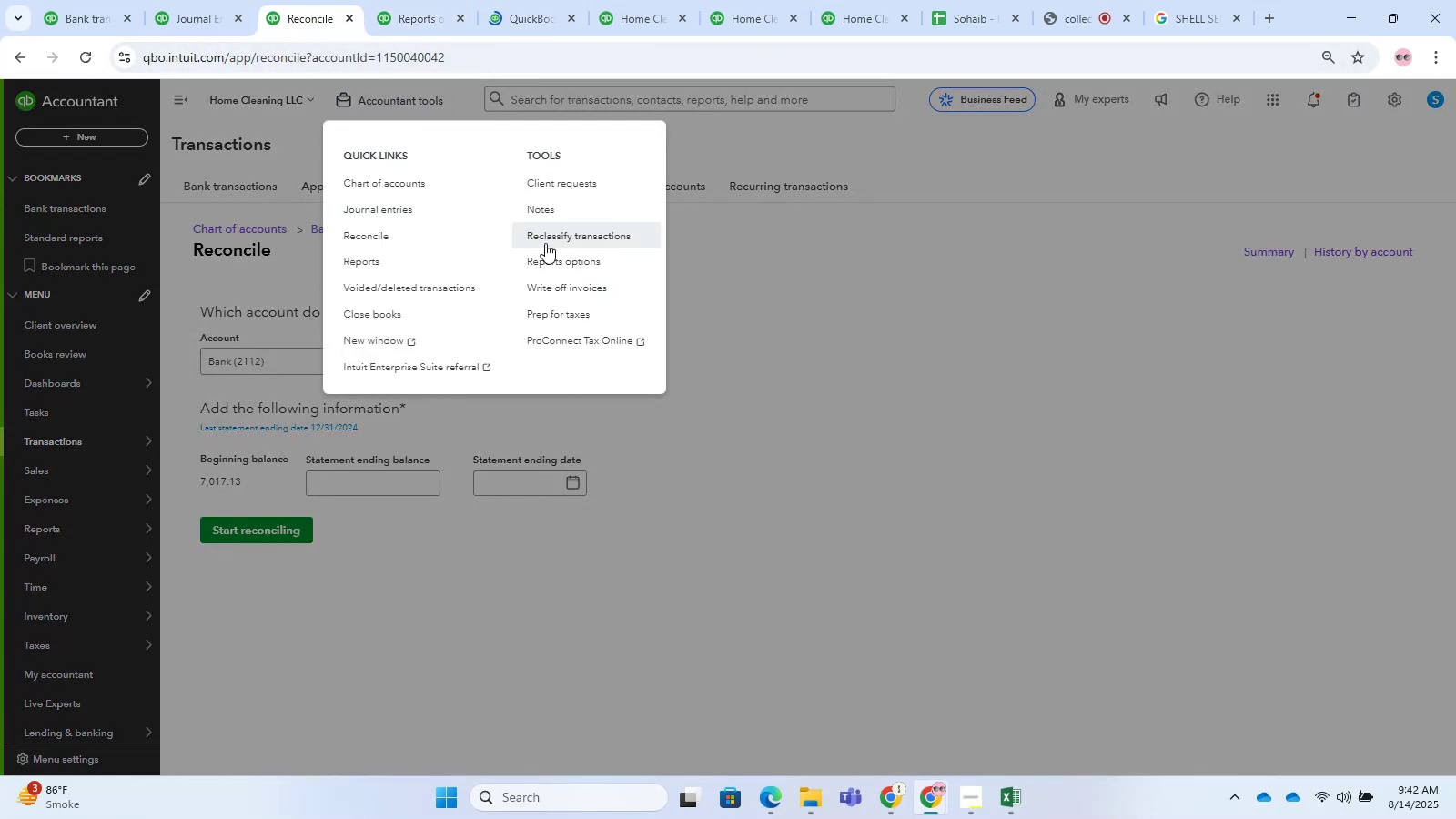 
right_click([557, 246])
 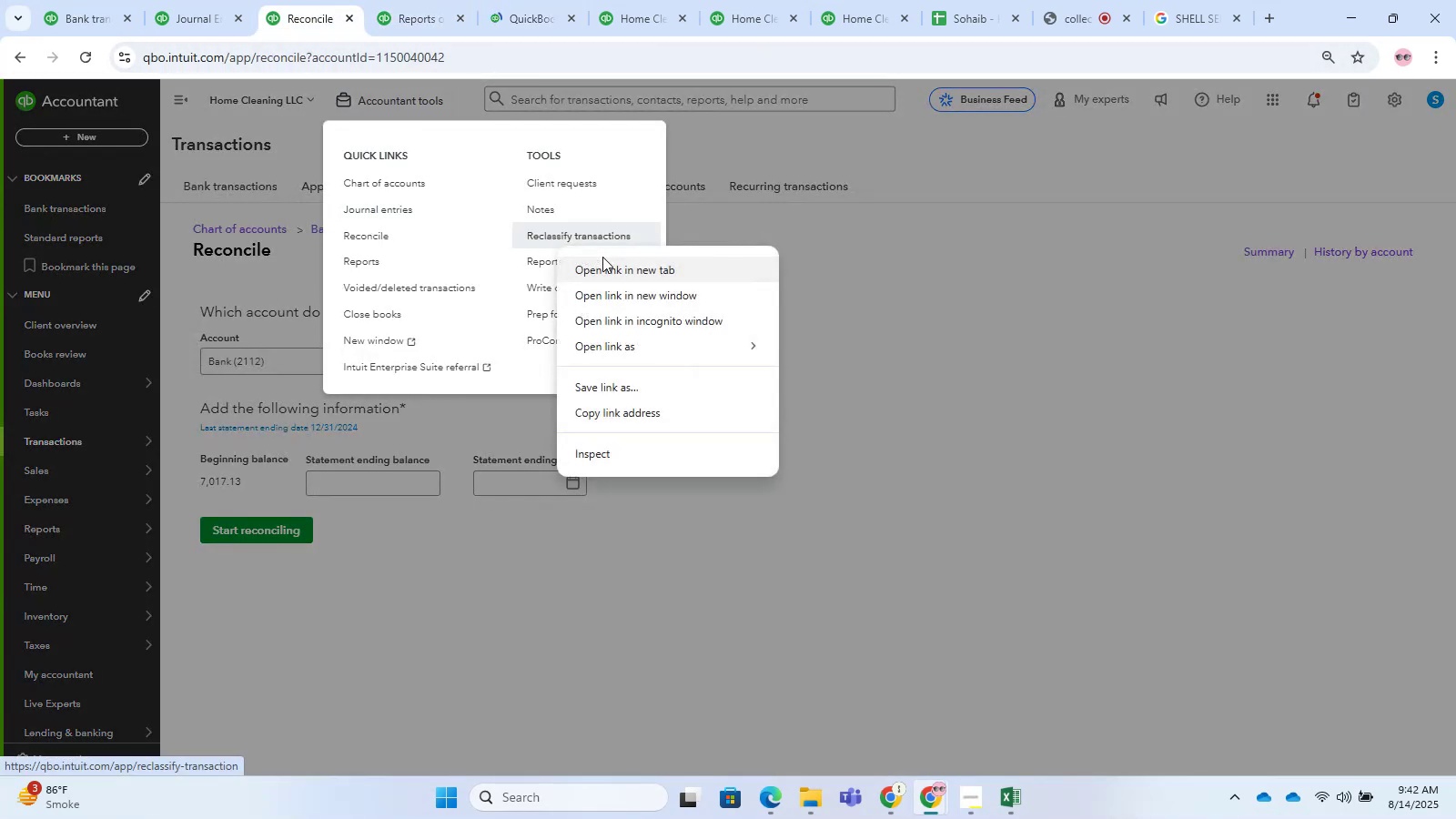 
left_click([604, 257])
 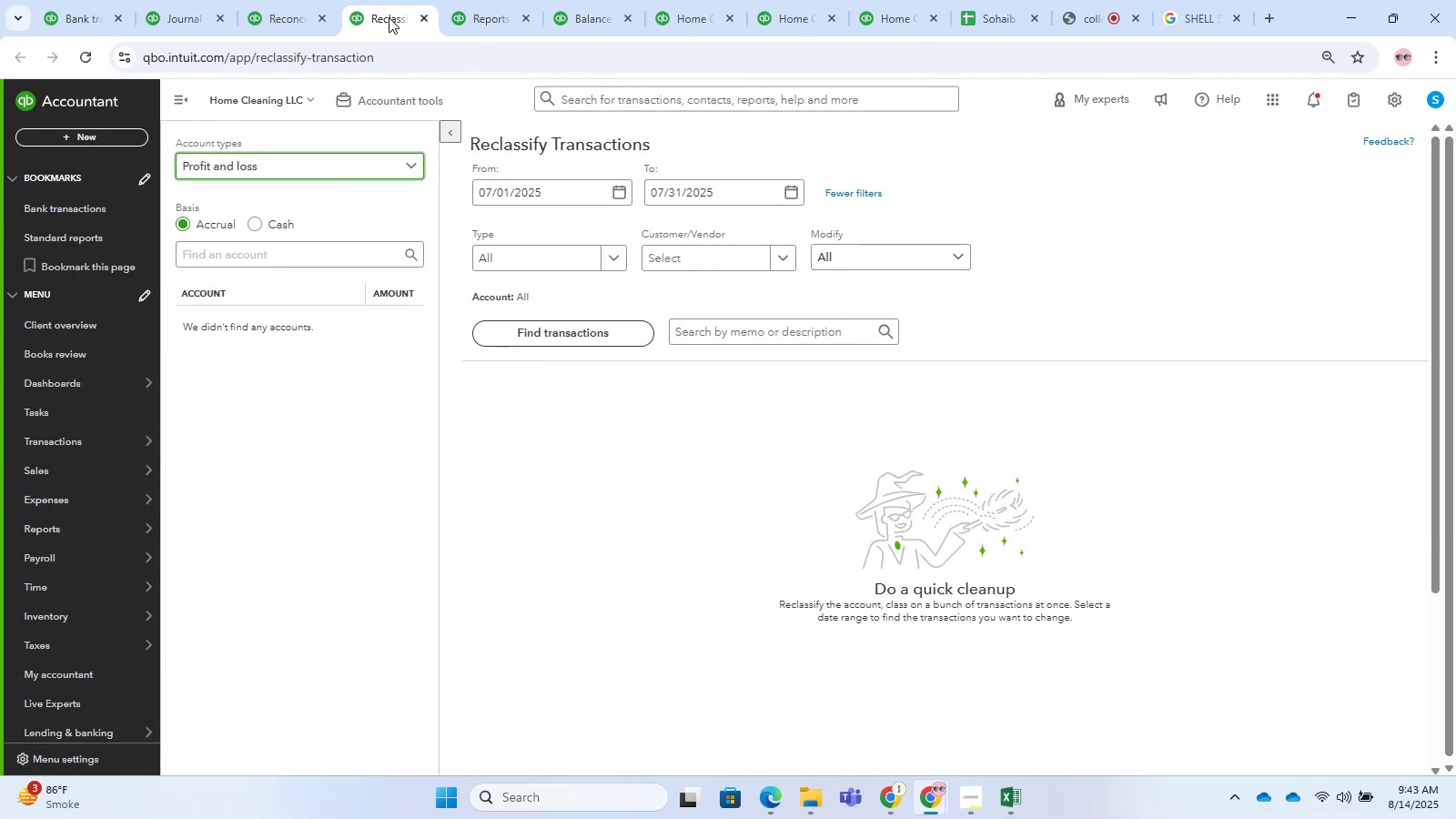 
wait(44.63)
 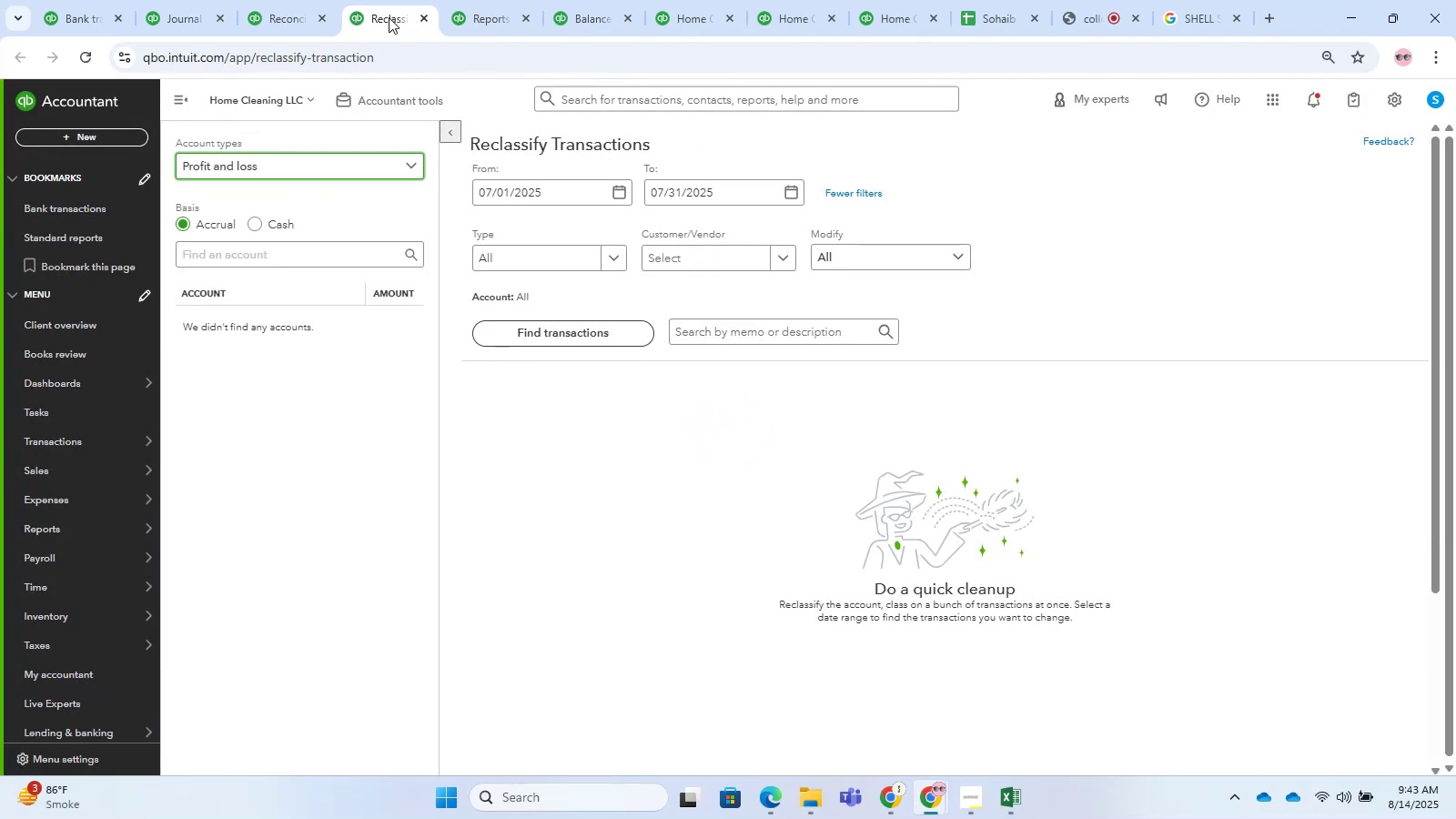 
left_click_drag(start_coordinate=[603, 202], to_coordinate=[599, 202])
 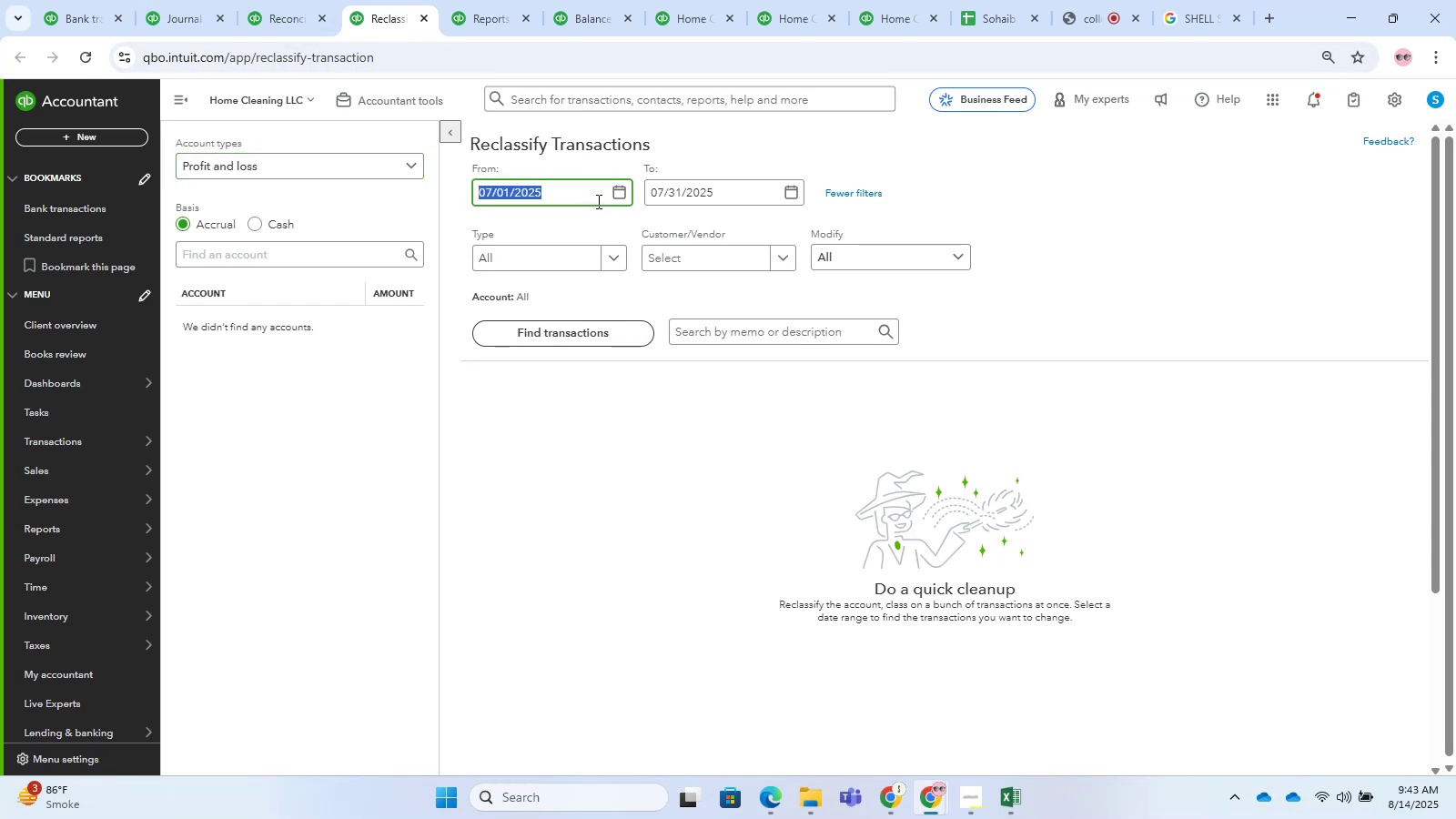 
key(Numpad1)
 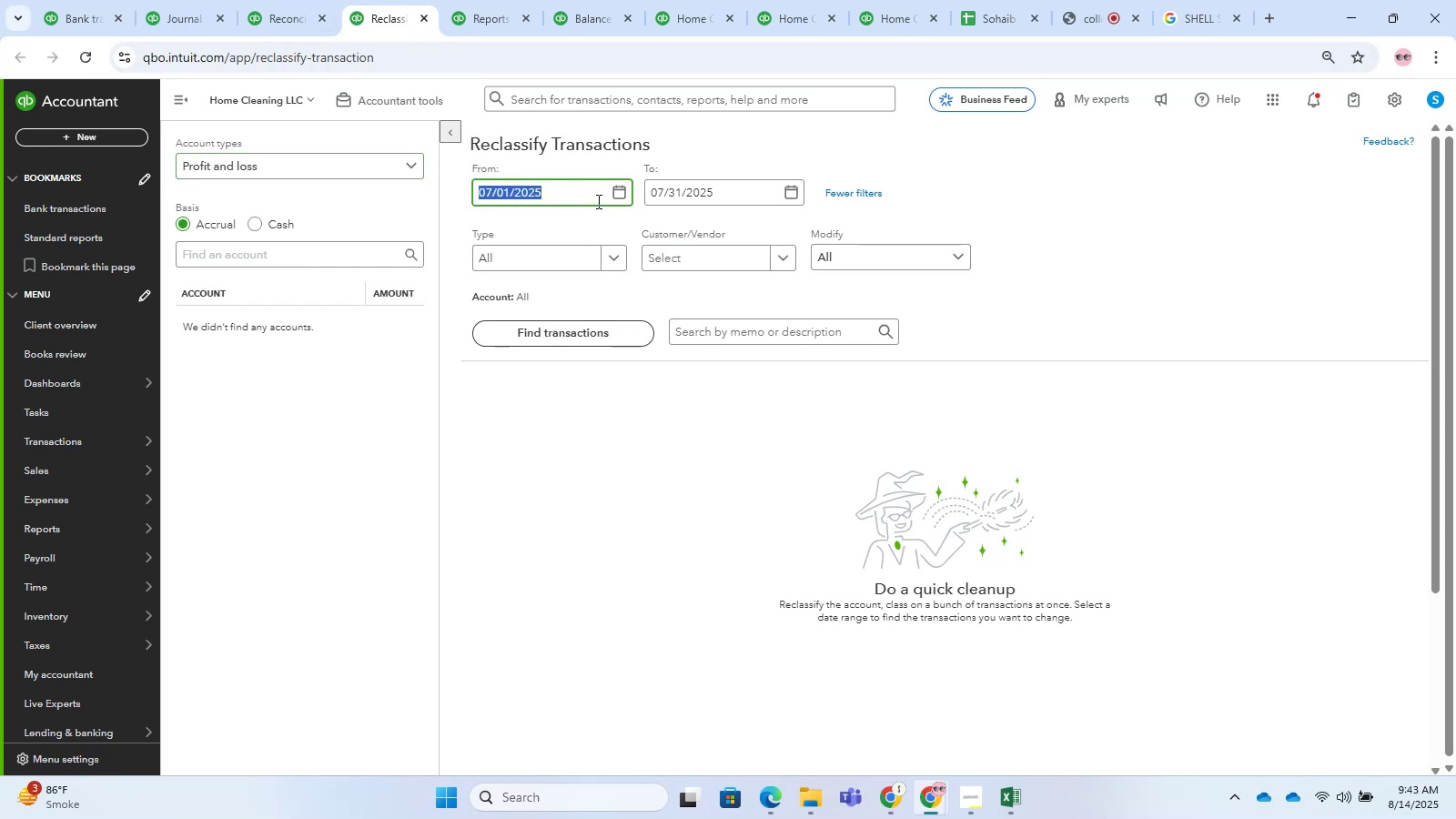 
key(NumpadDivide)
 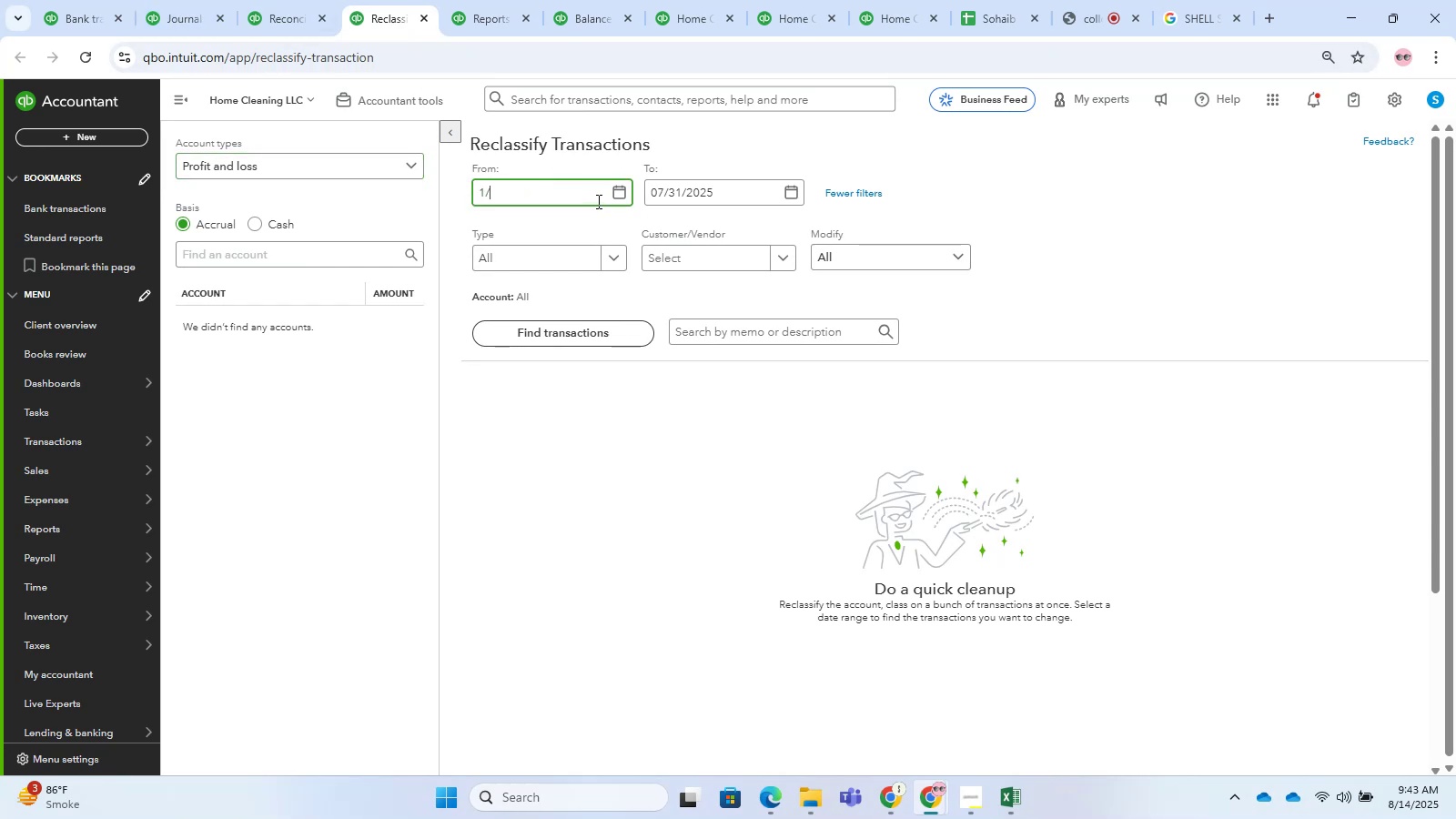 
key(Numpad1)
 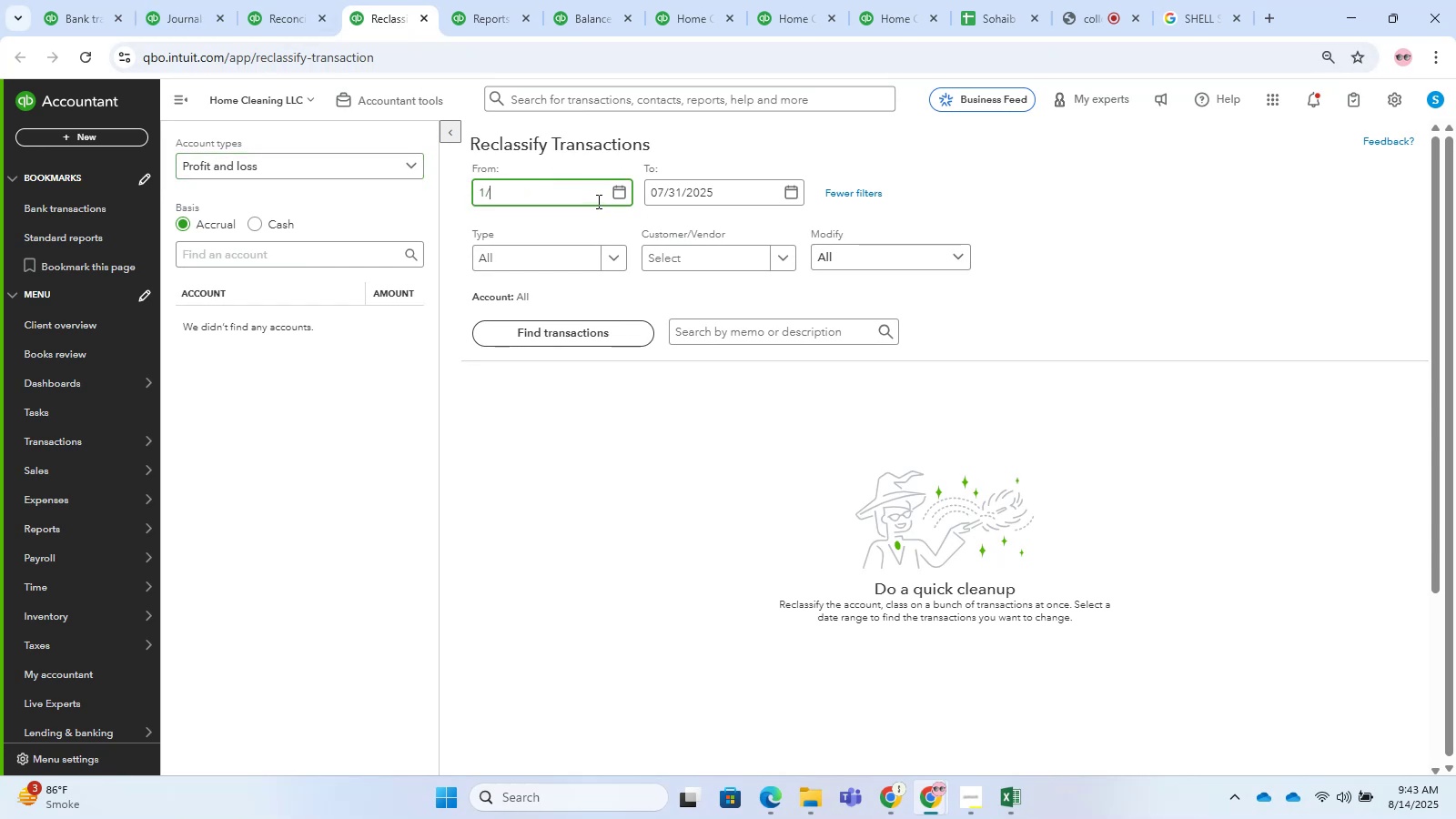 
key(NumpadDivide)
 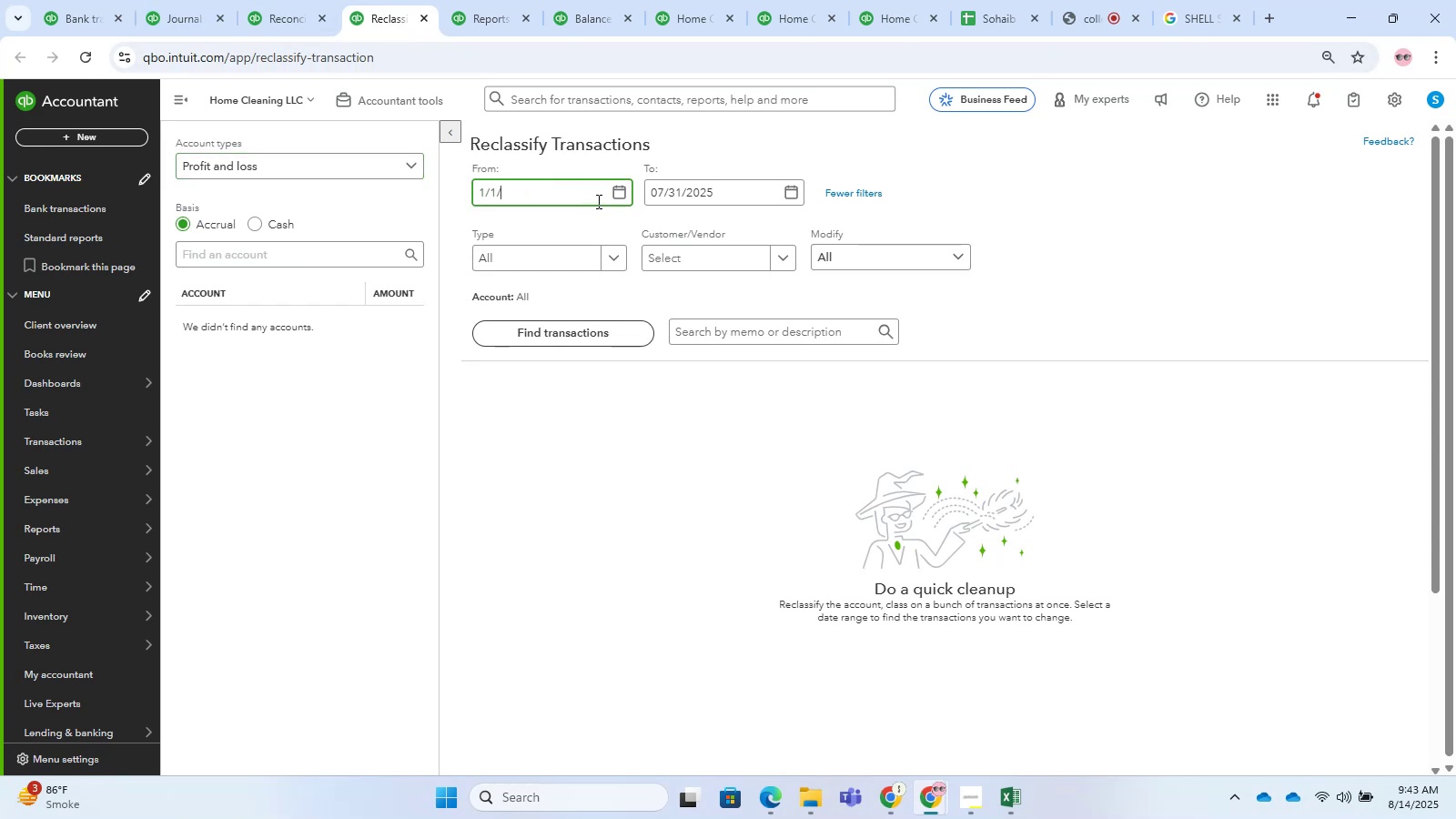 
key(Numpad2)
 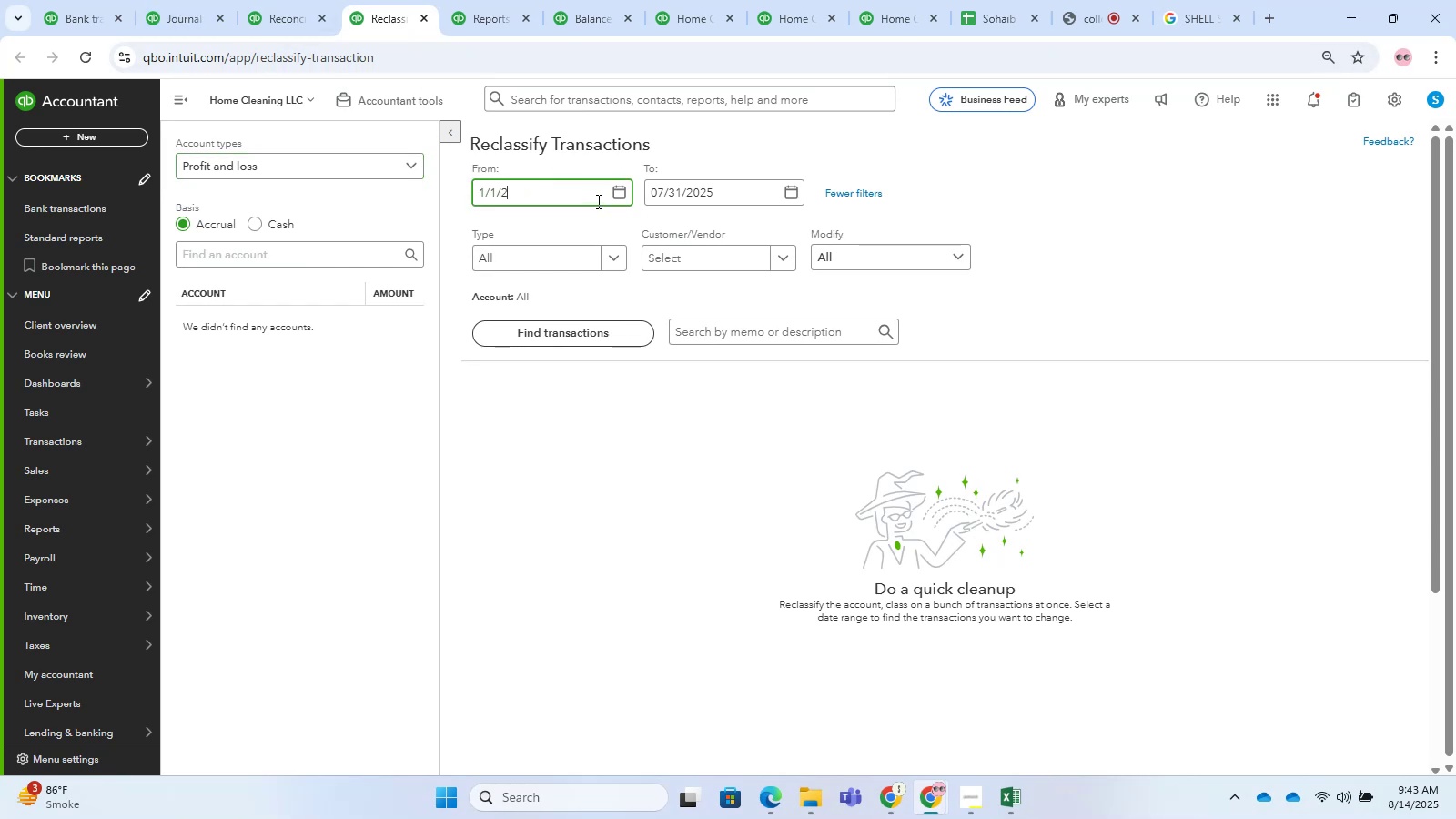 
key(Numpad0)
 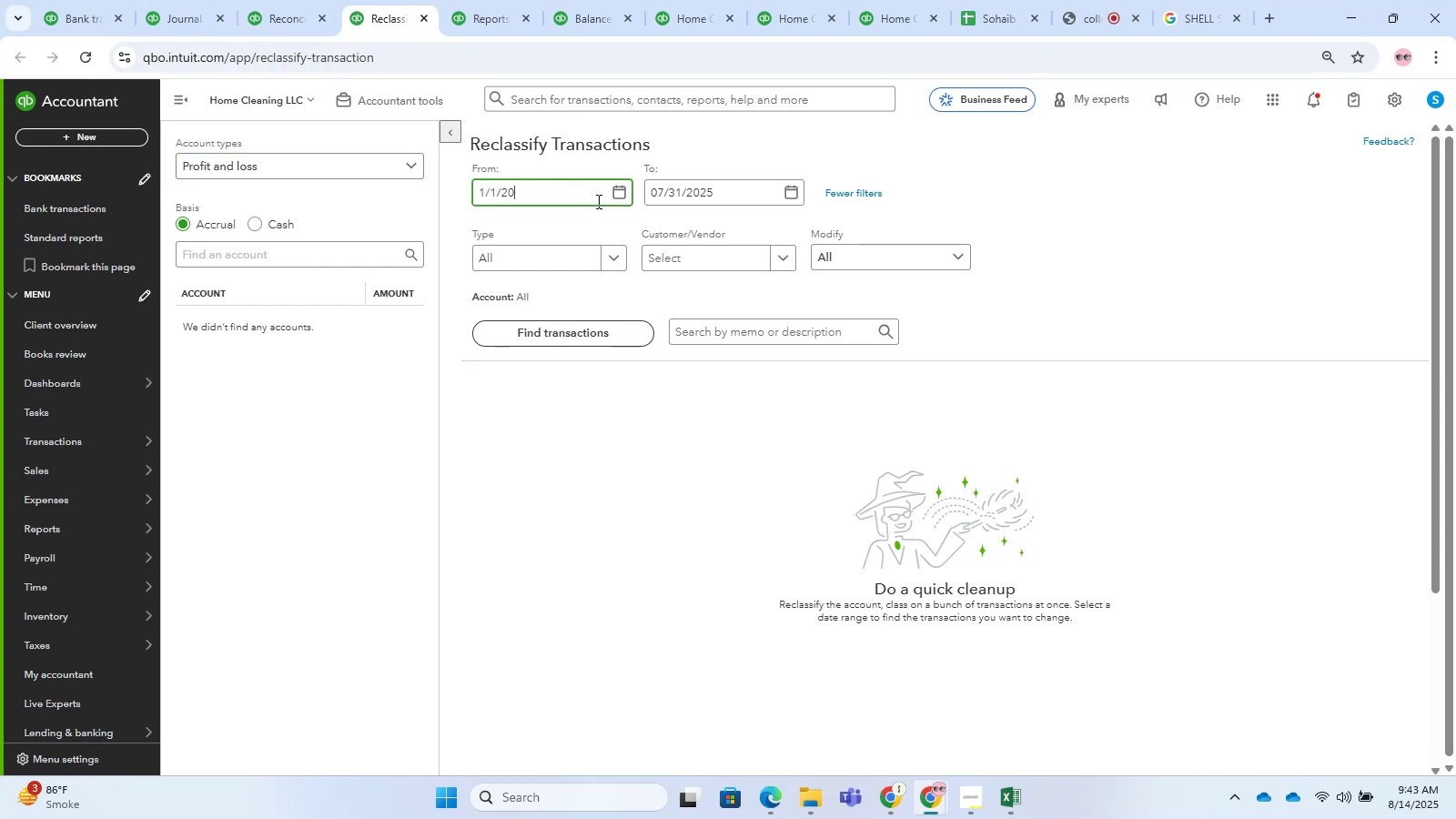 
key(Numpad2)
 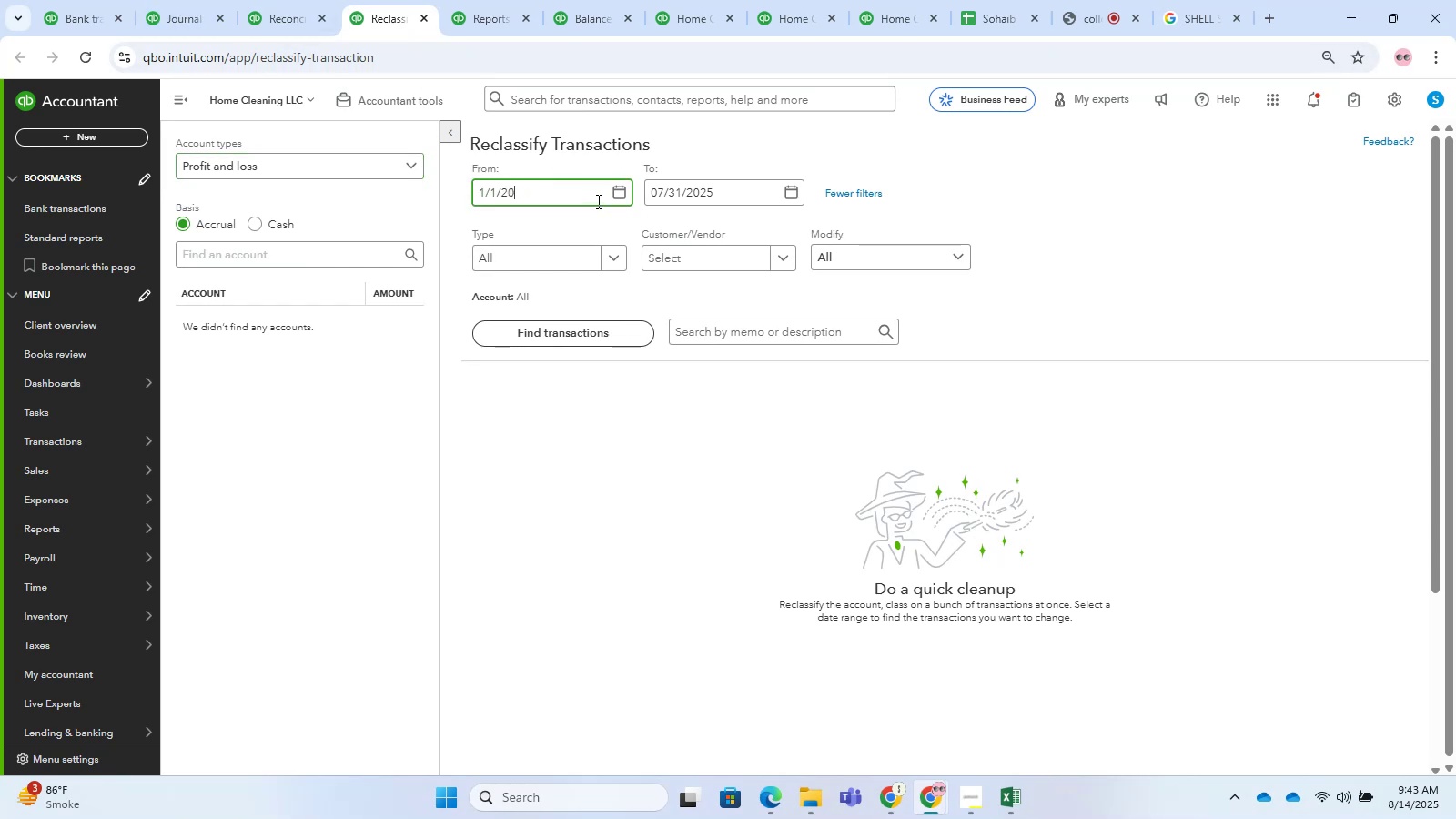 
key(Numpad4)
 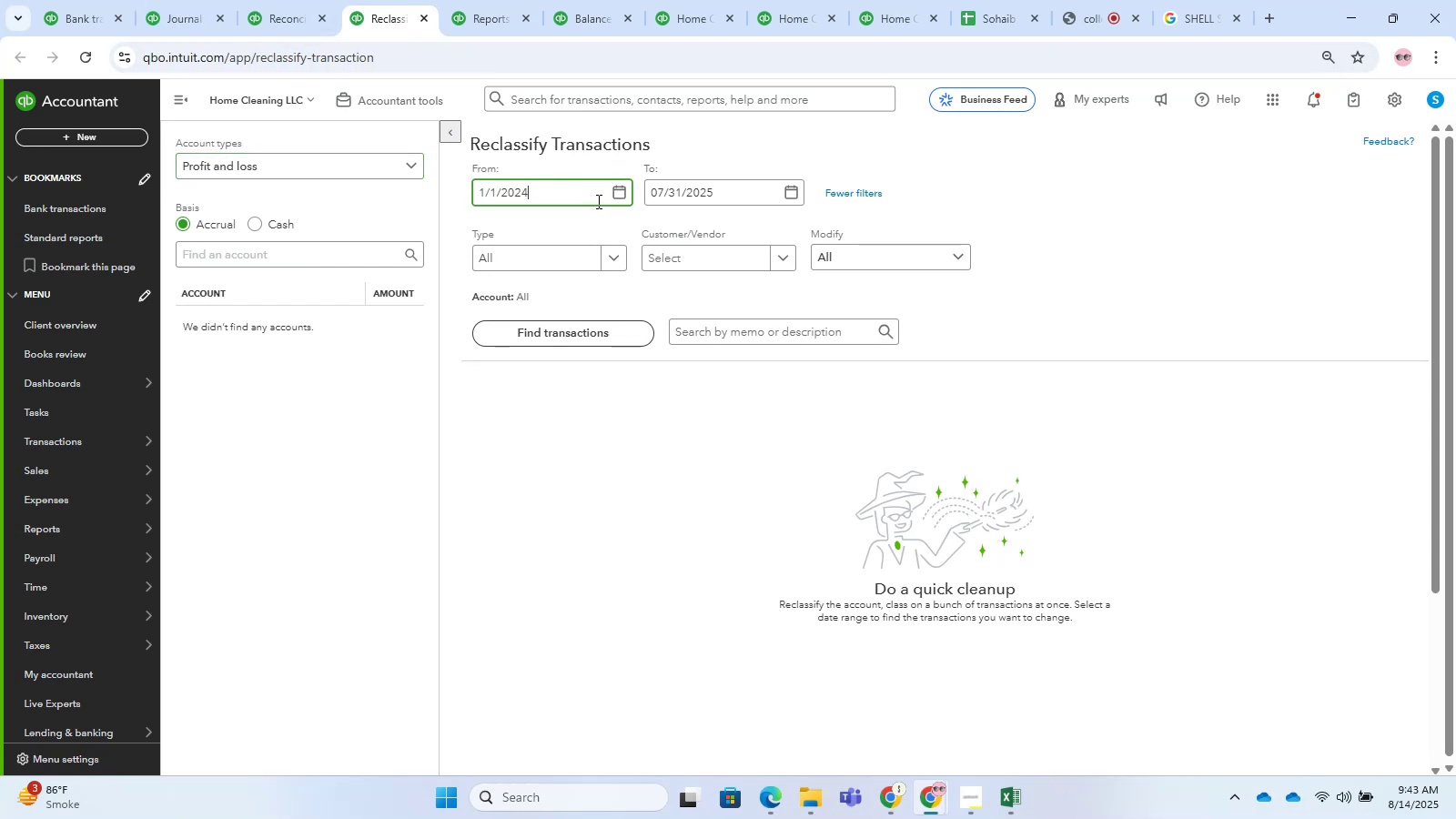 
key(Tab)
 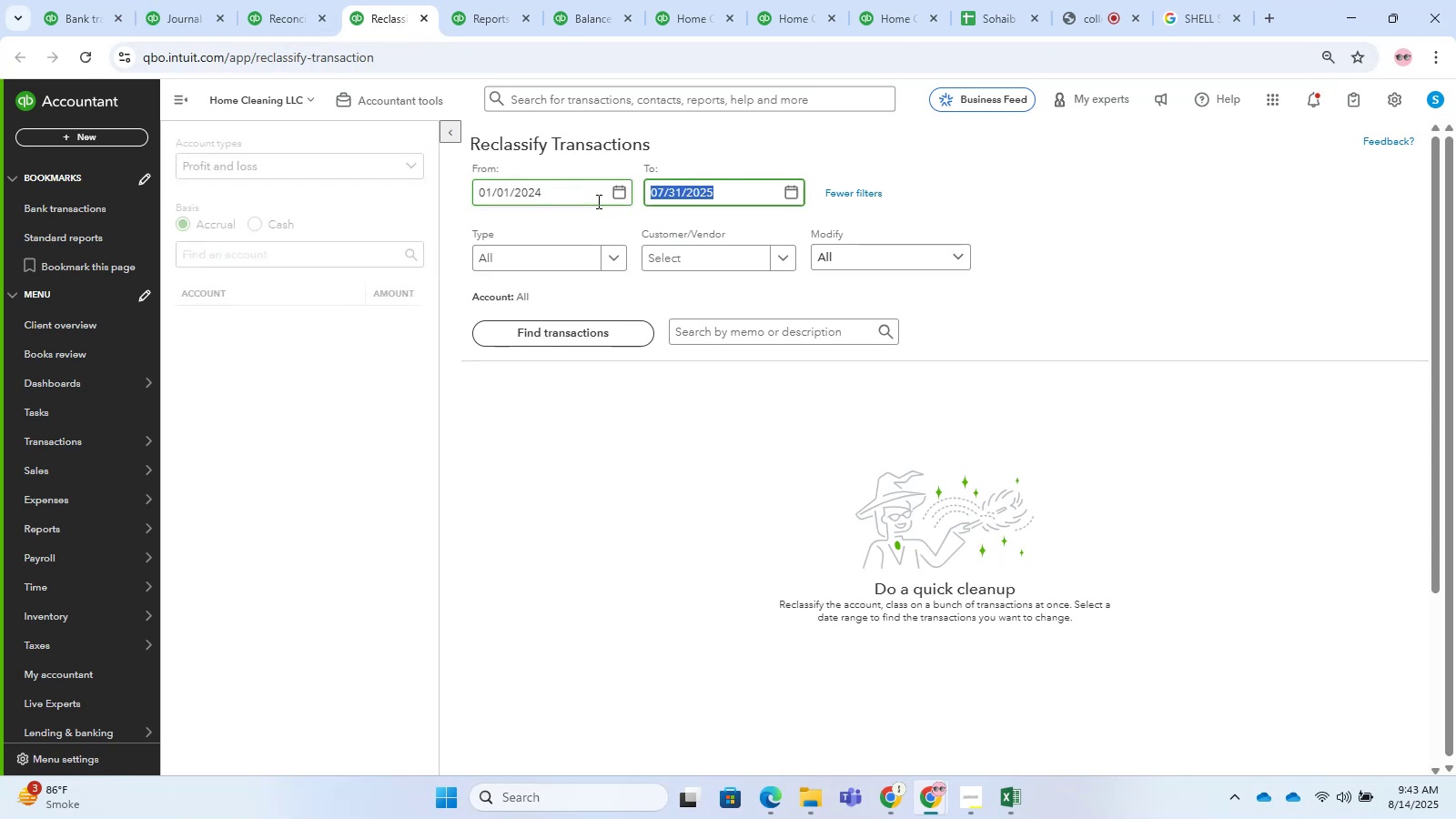 
key(Numpad1)
 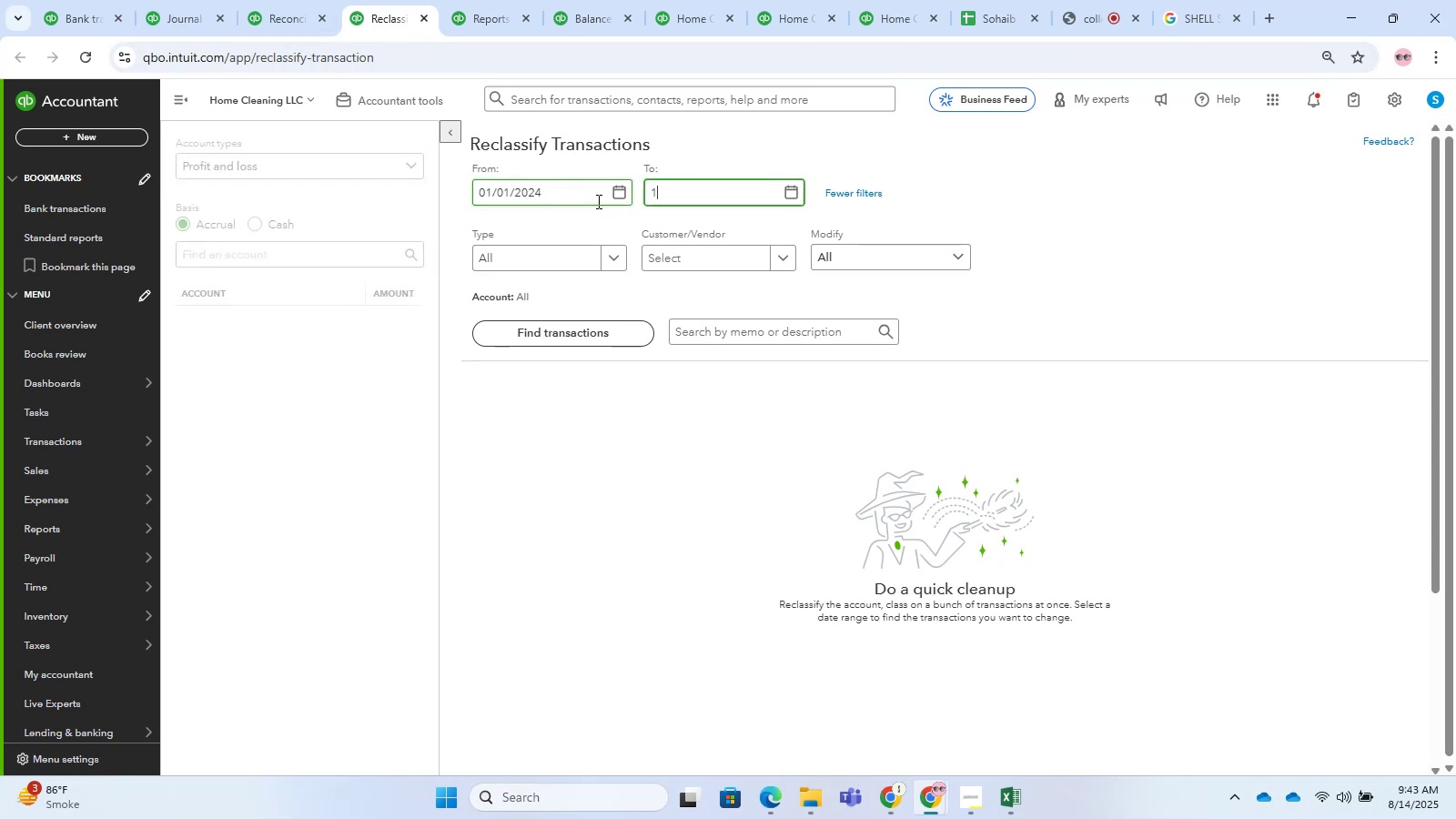 
key(Numpad2)
 